 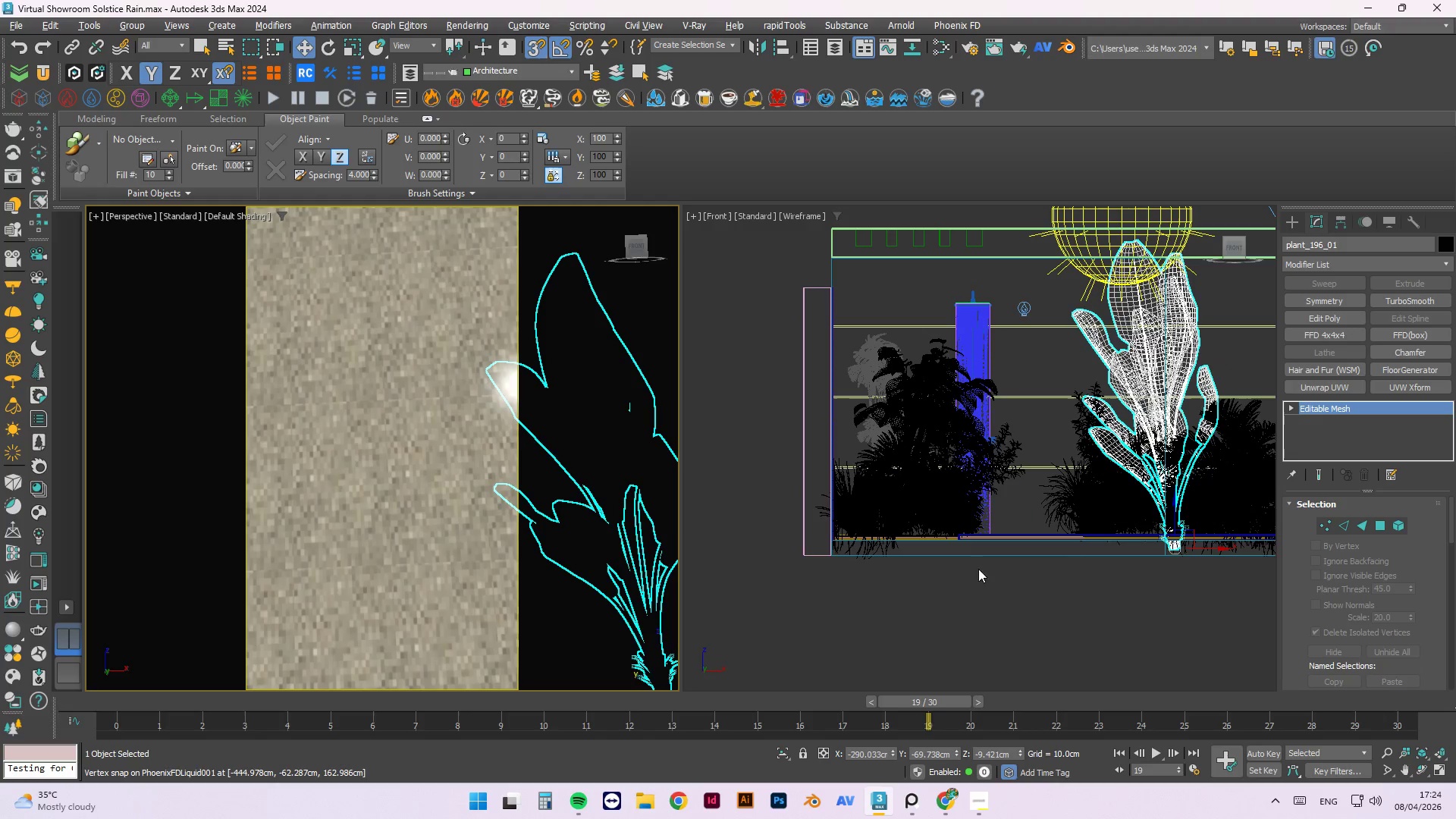 
left_click([915, 805])
 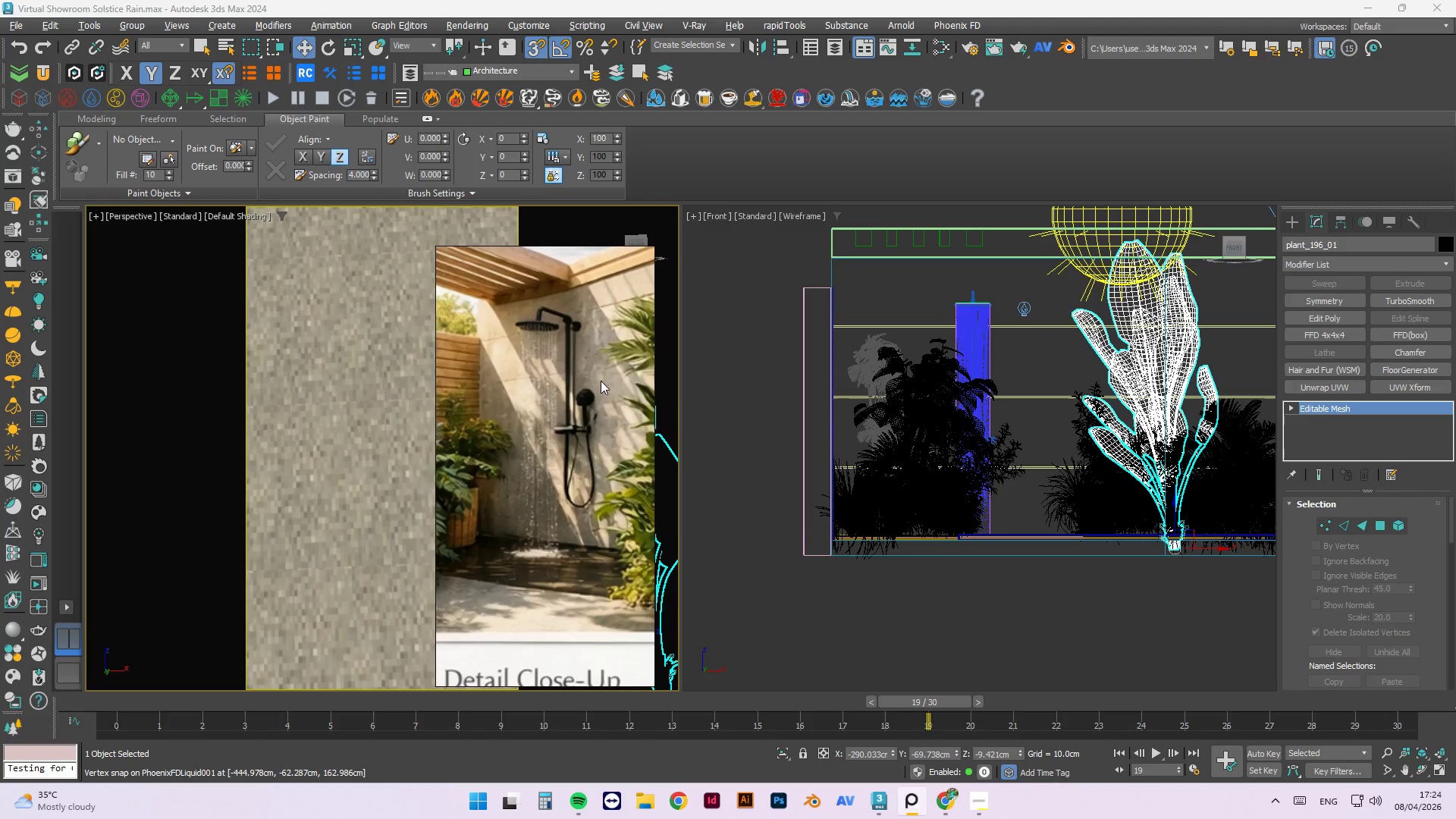 
scroll: coordinate [592, 398], scroll_direction: down, amount: 10.0
 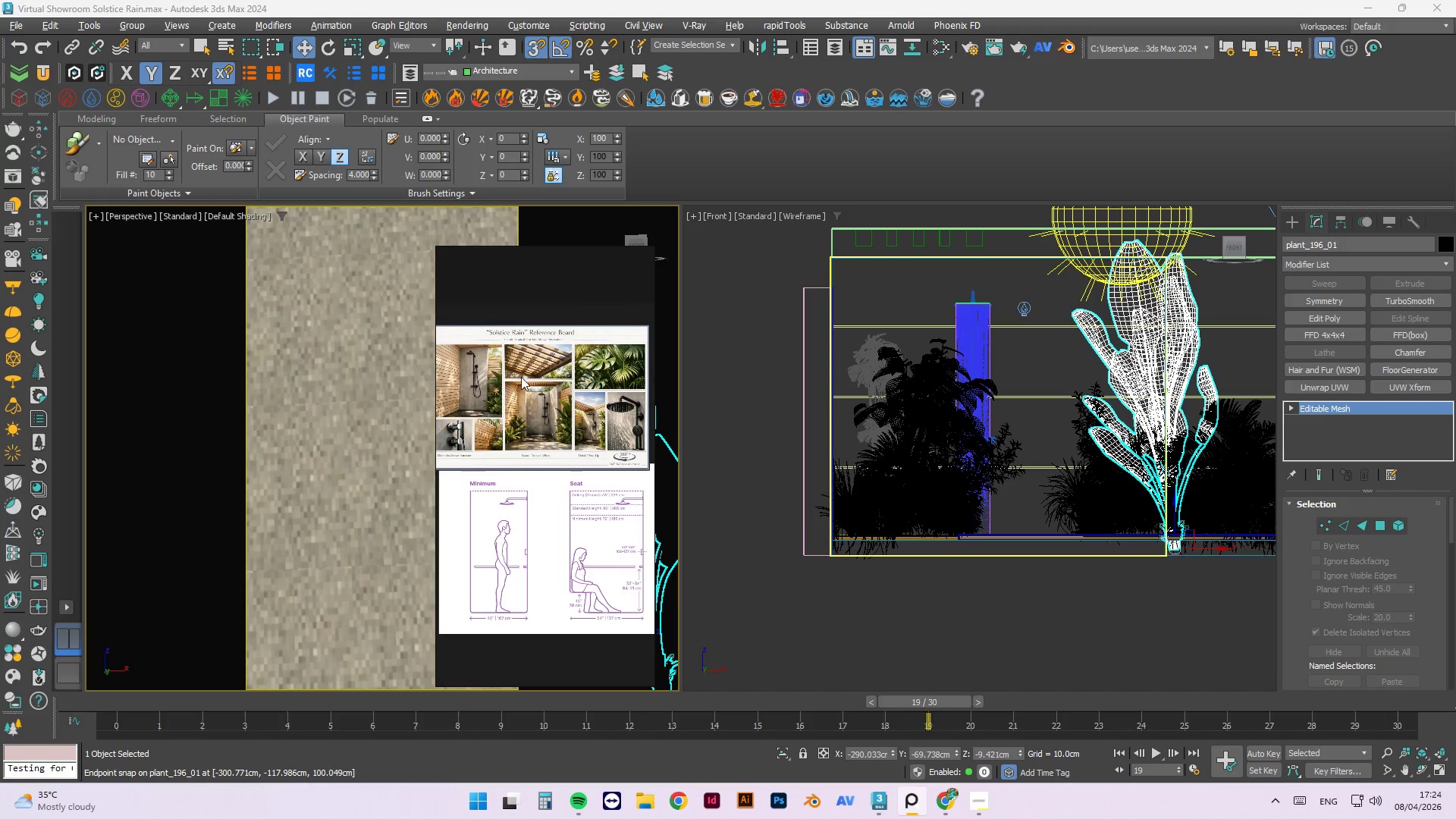 
scroll: coordinate [588, 463], scroll_direction: up, amount: 5.0
 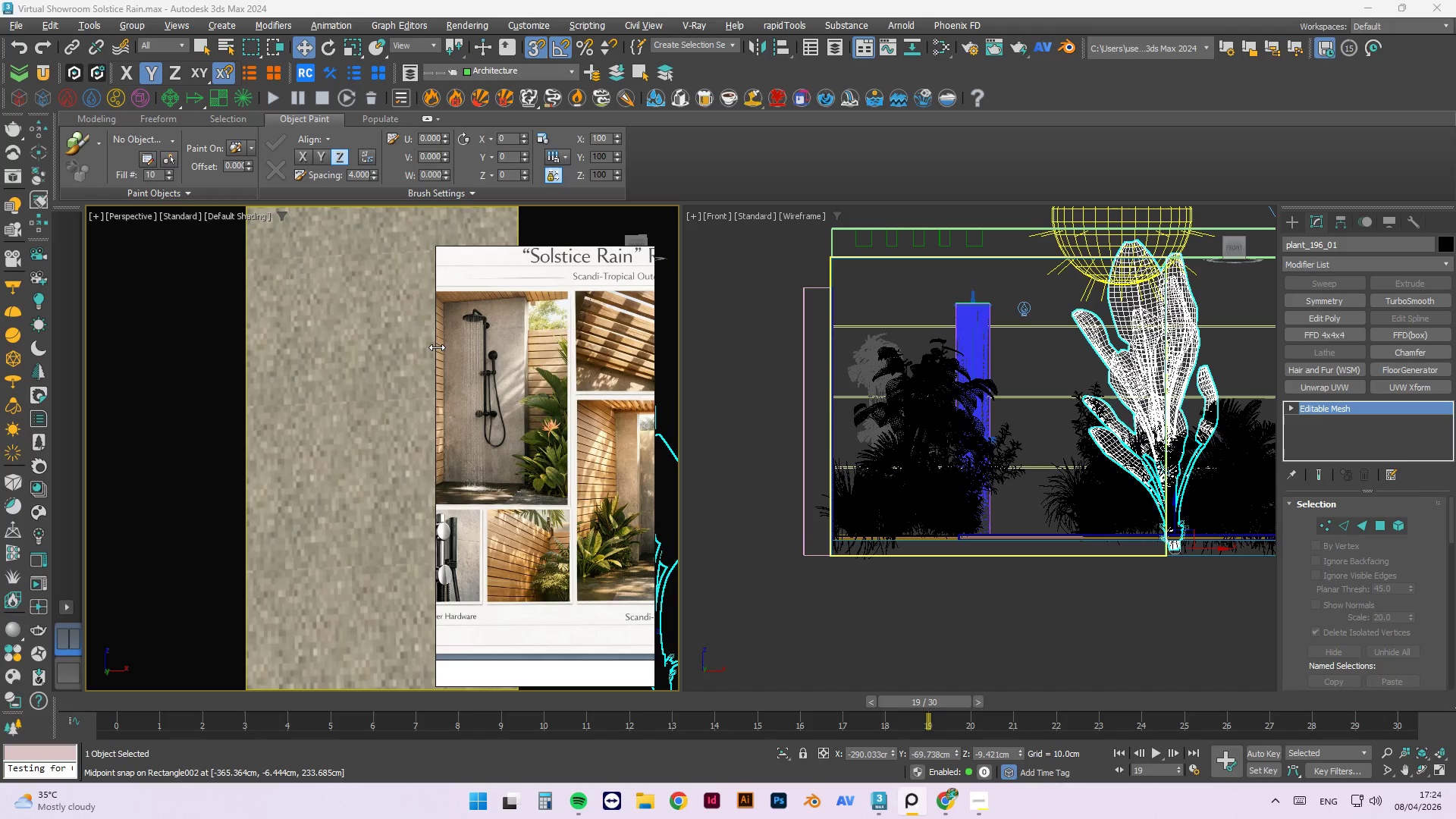 
left_click_drag(start_coordinate=[437, 347], to_coordinate=[213, 392])
 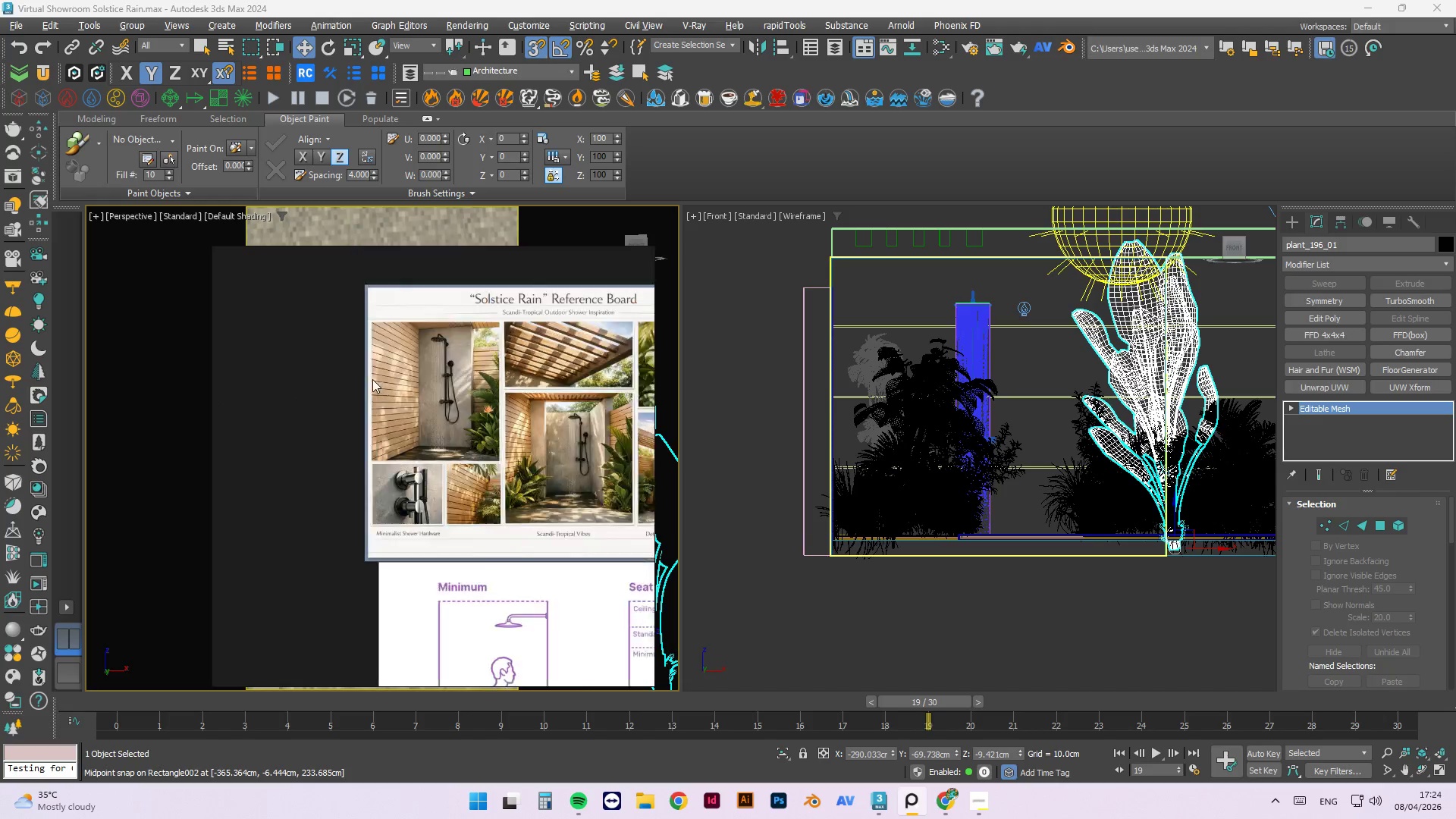 
scroll: coordinate [372, 379], scroll_direction: down, amount: 3.0
 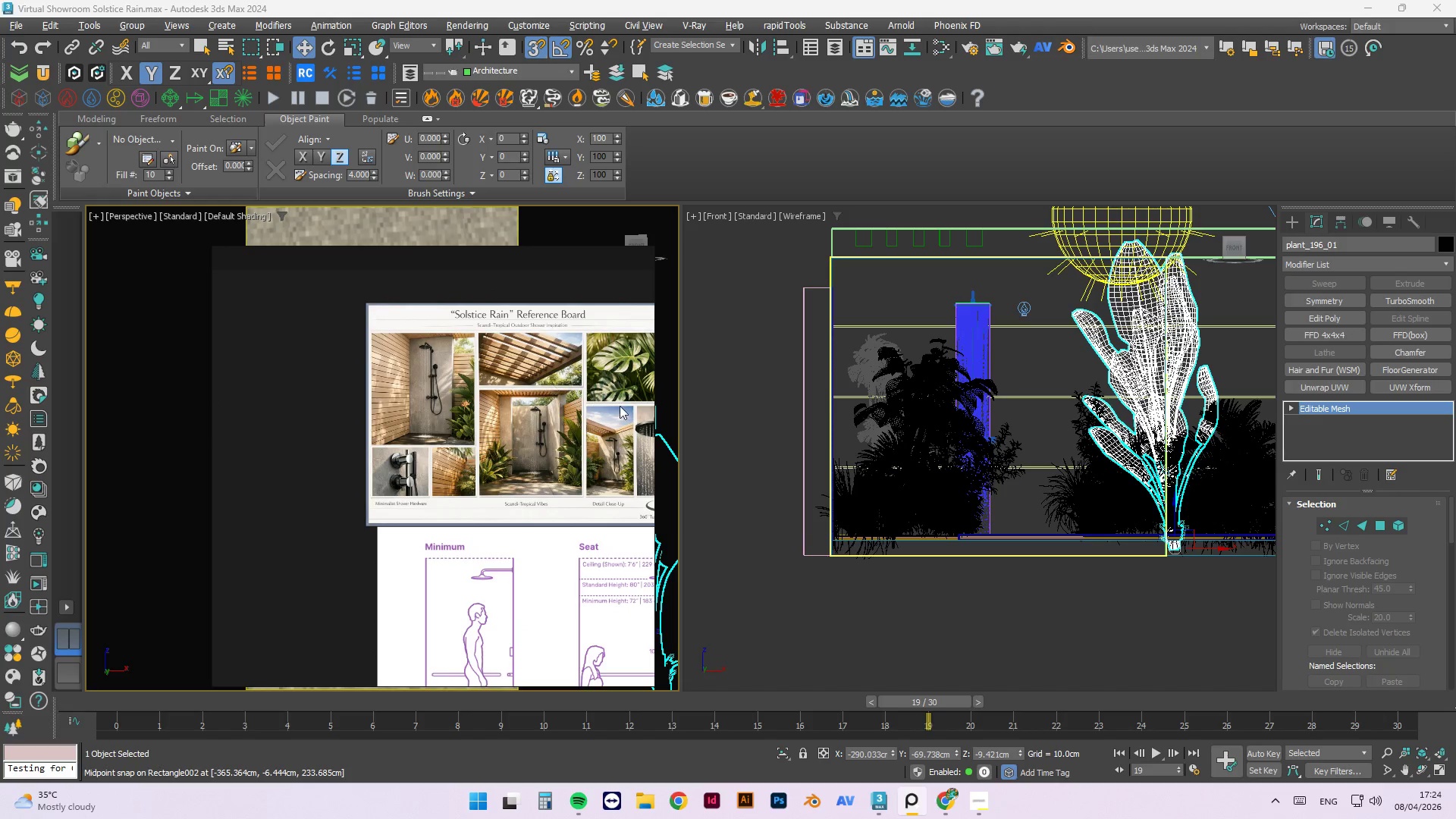 
scroll: coordinate [504, 447], scroll_direction: up, amount: 6.0
 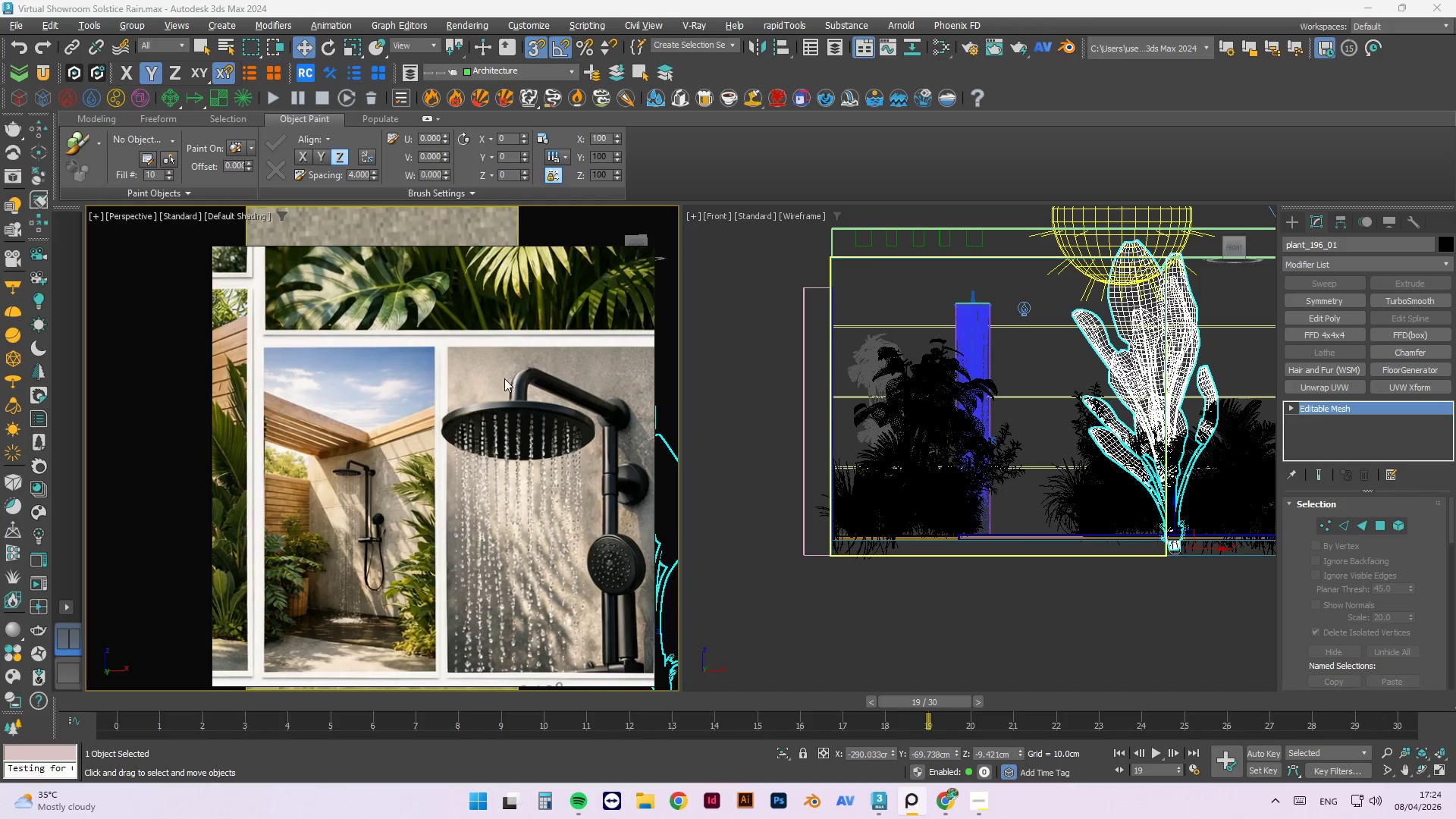 
scroll: coordinate [557, 488], scroll_direction: none, amount: 0.0
 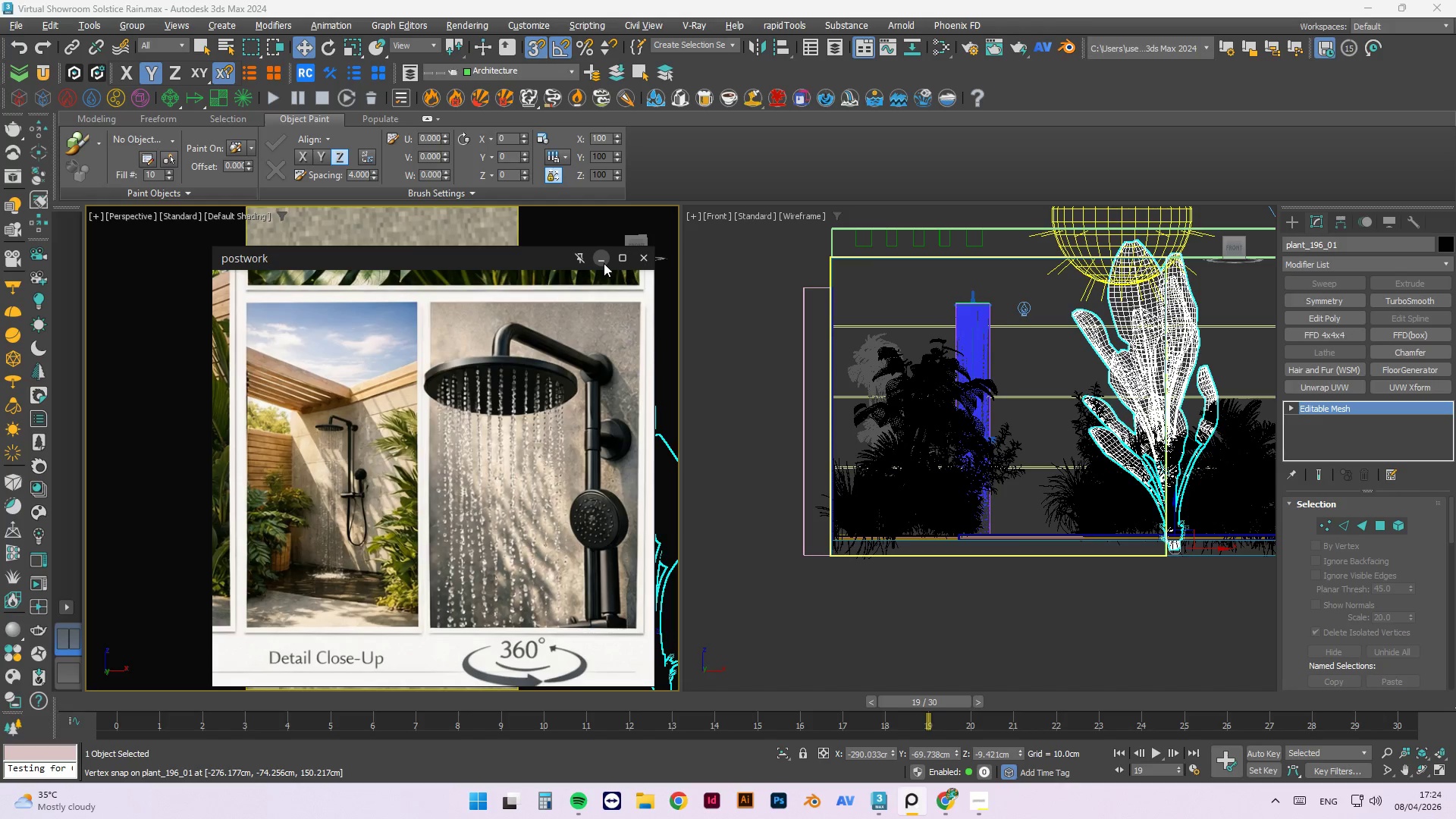 
left_click([604, 263])
 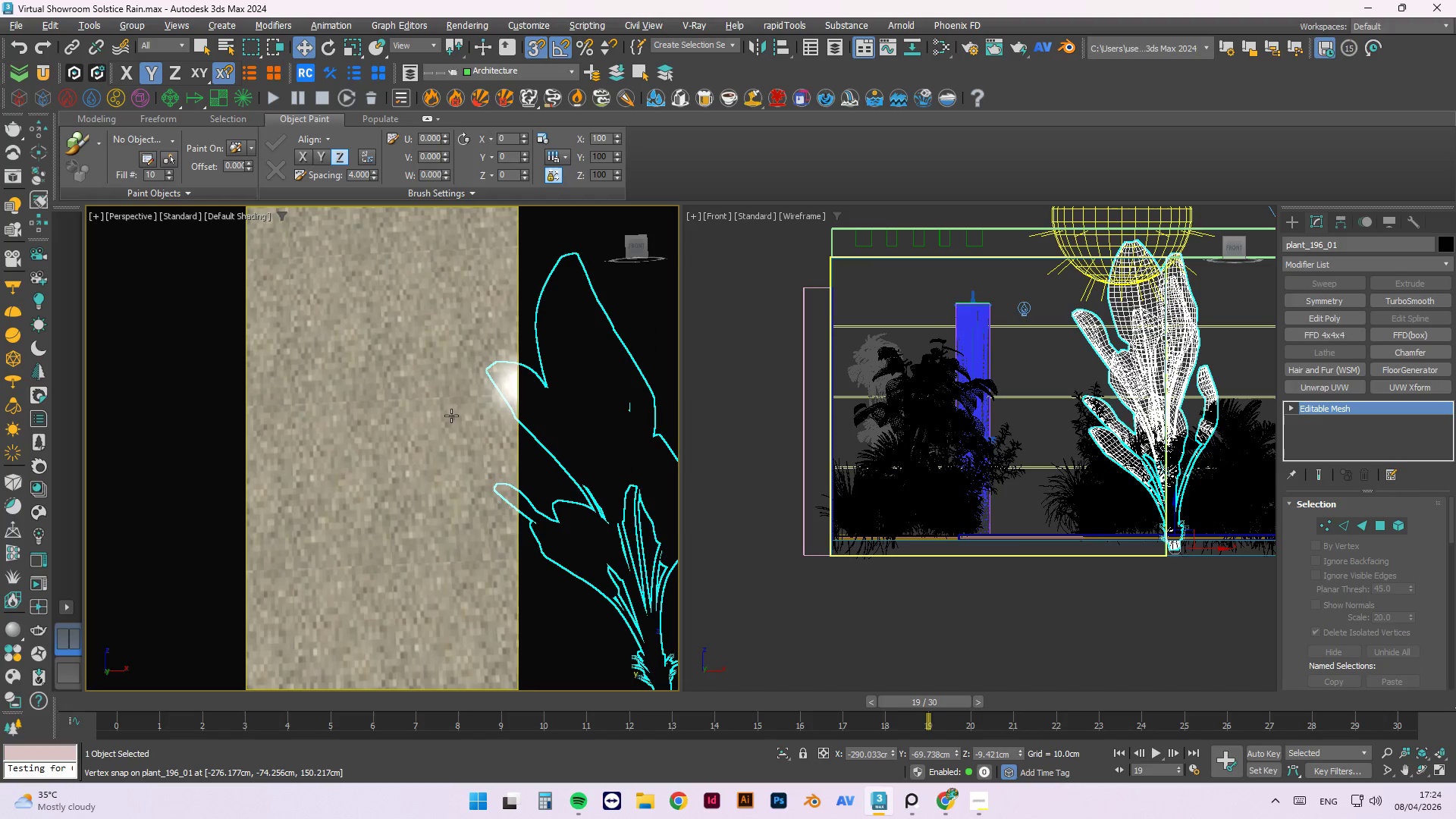 
scroll: coordinate [439, 422], scroll_direction: down, amount: 4.0
 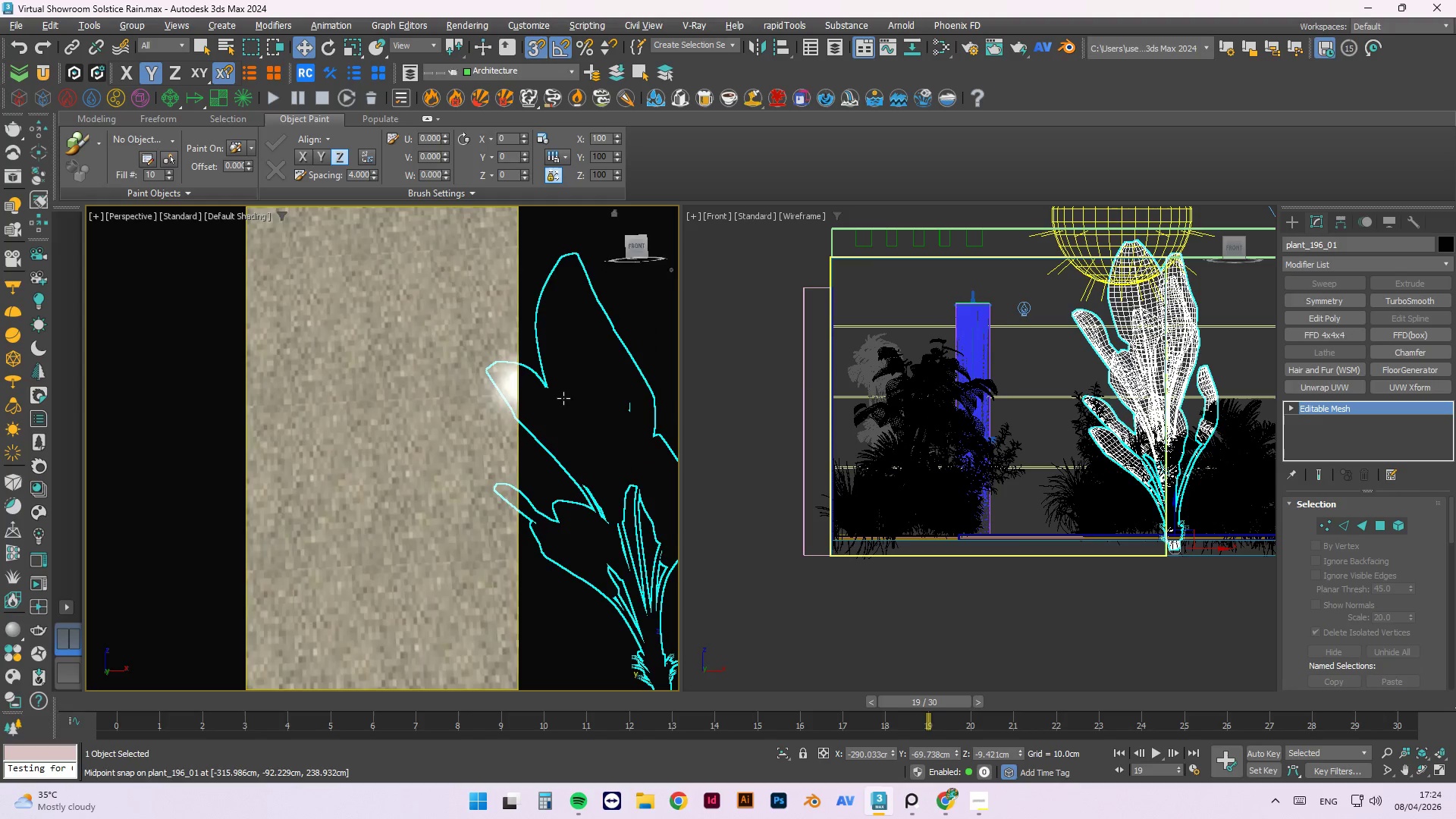 
scroll: coordinate [522, 392], scroll_direction: up, amount: 3.0
 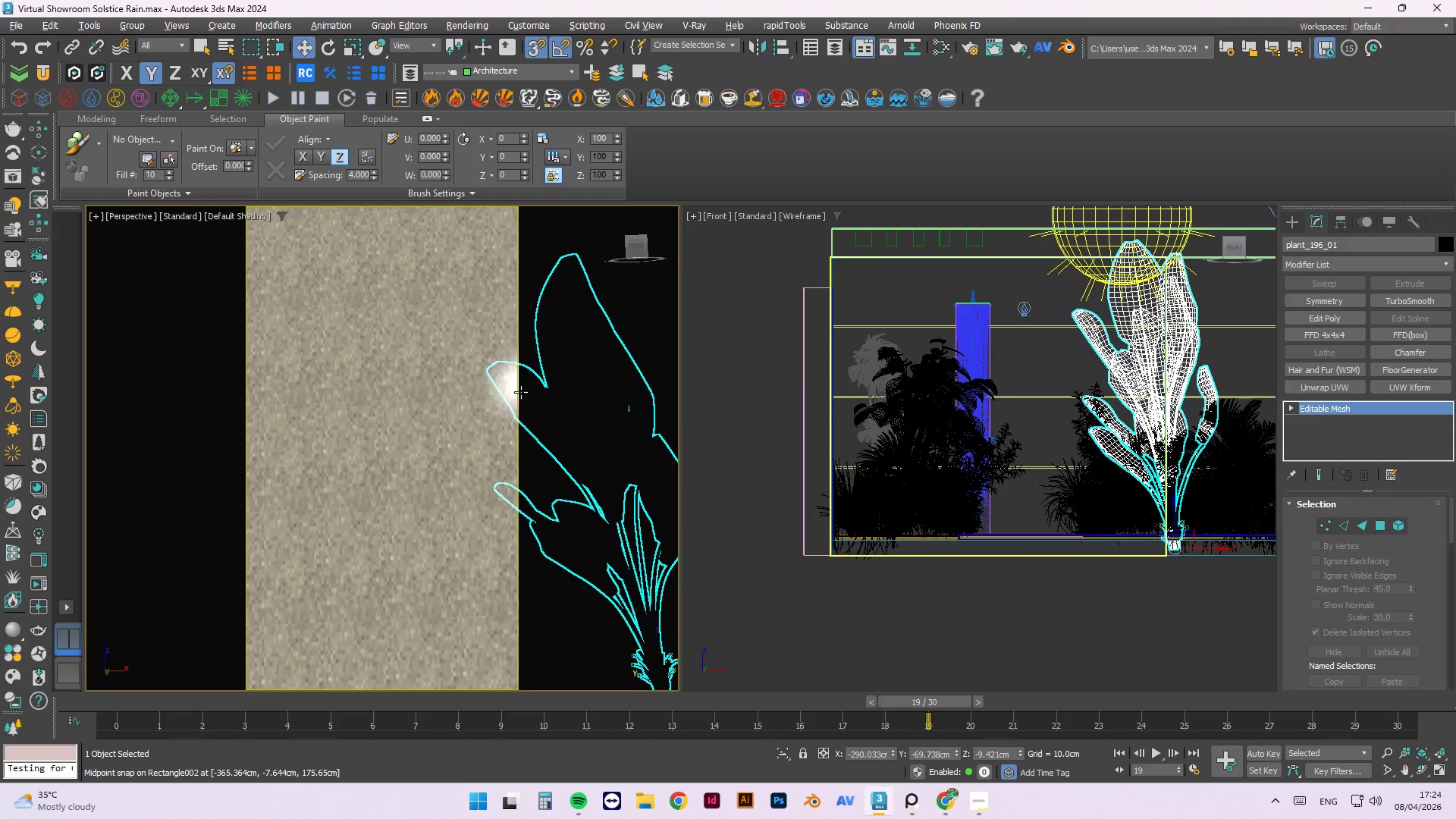 
key(C)
 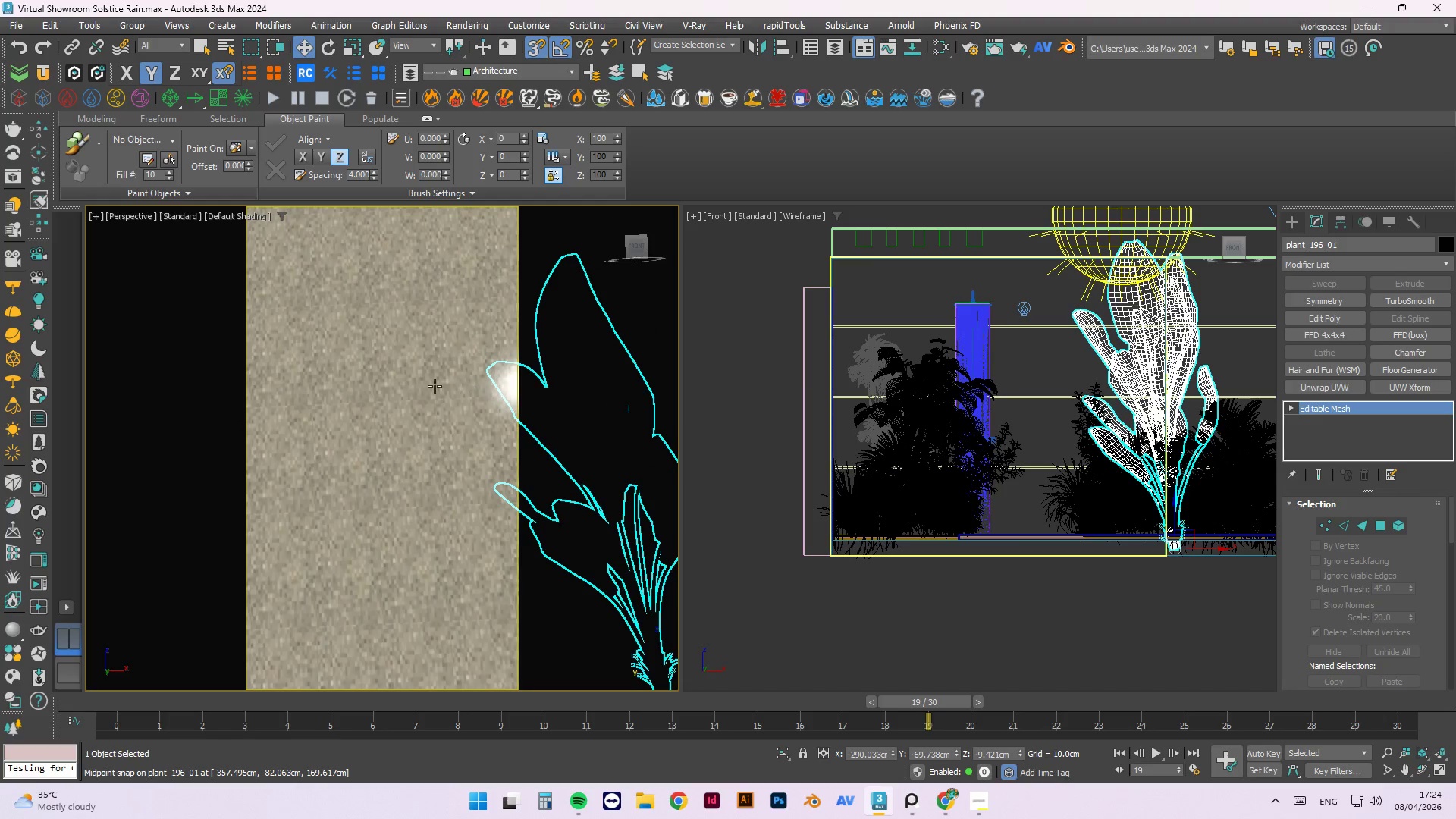 
scroll: coordinate [410, 386], scroll_direction: down, amount: 1.0
 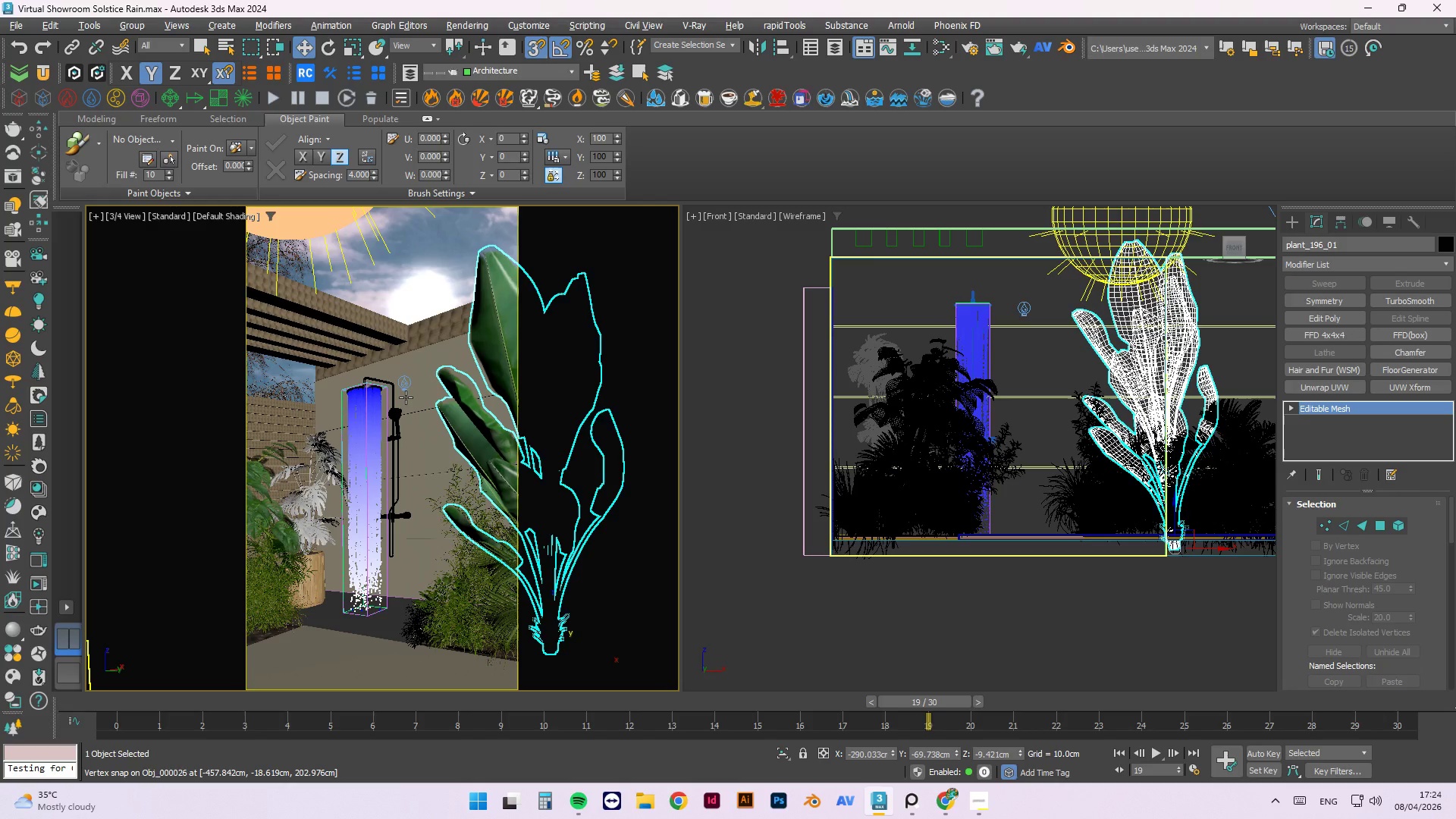 
key(P)
 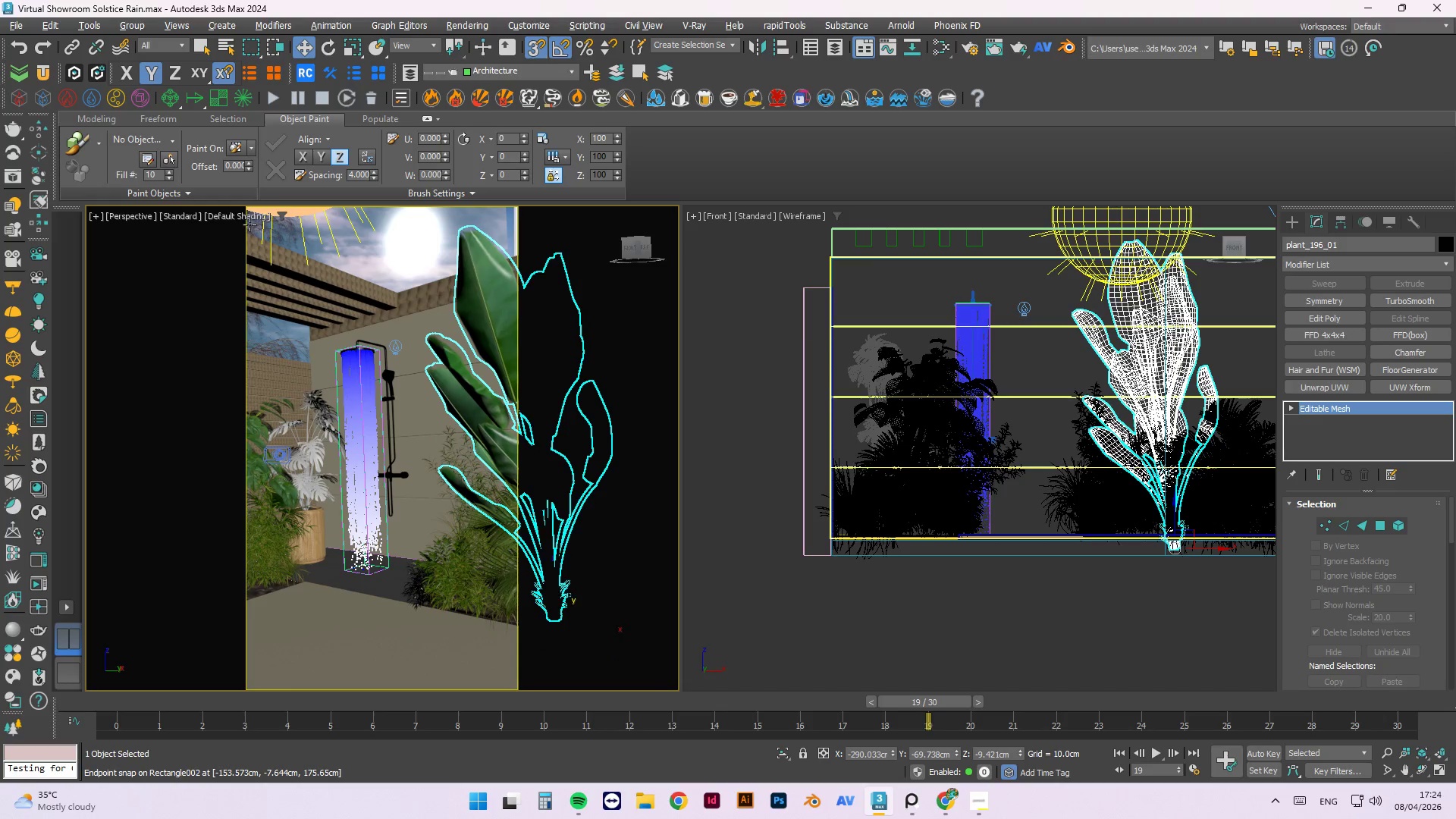 
wait(6.14)
 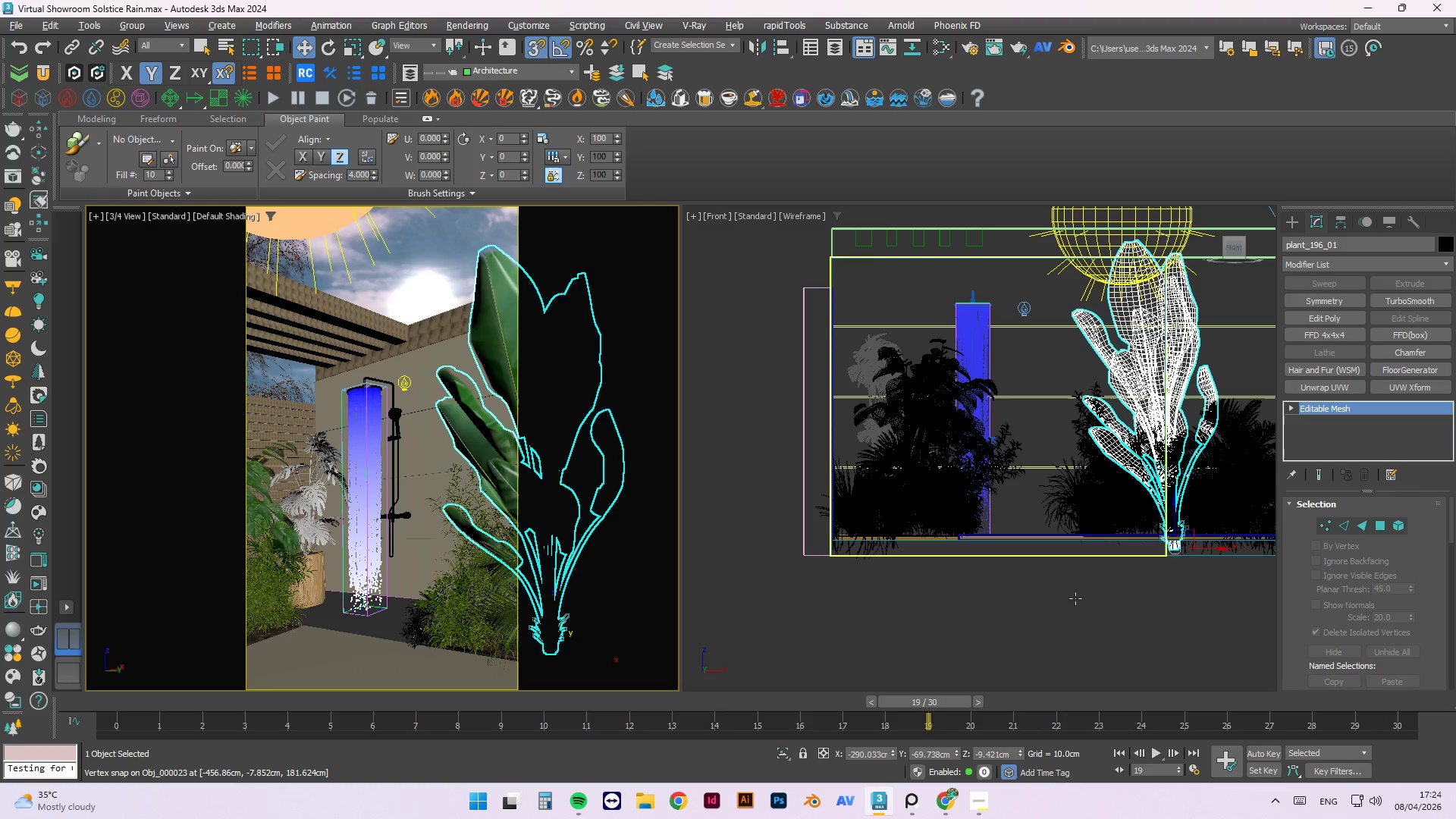 
left_click([135, 216])
 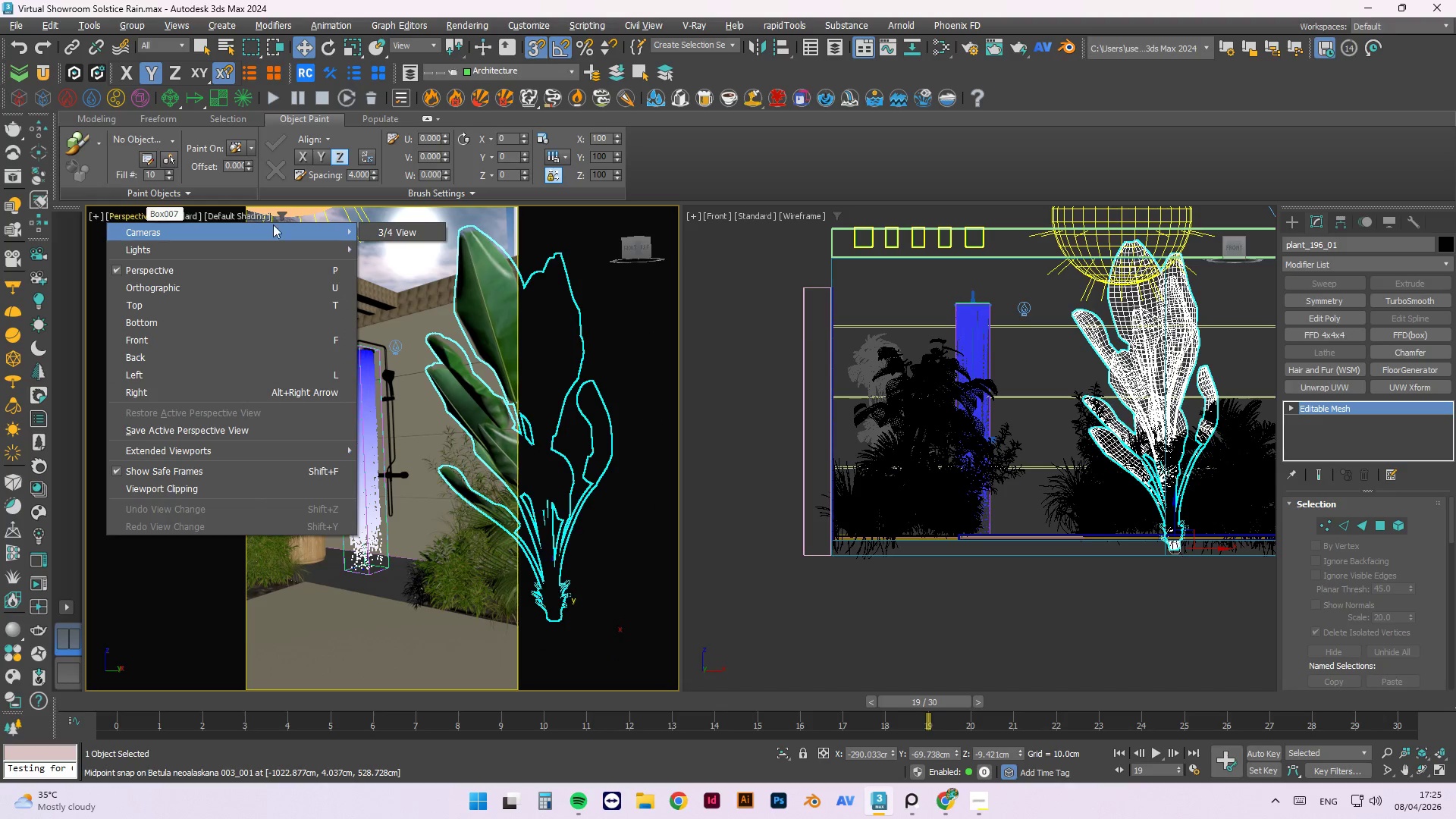 
left_click([388, 233])
 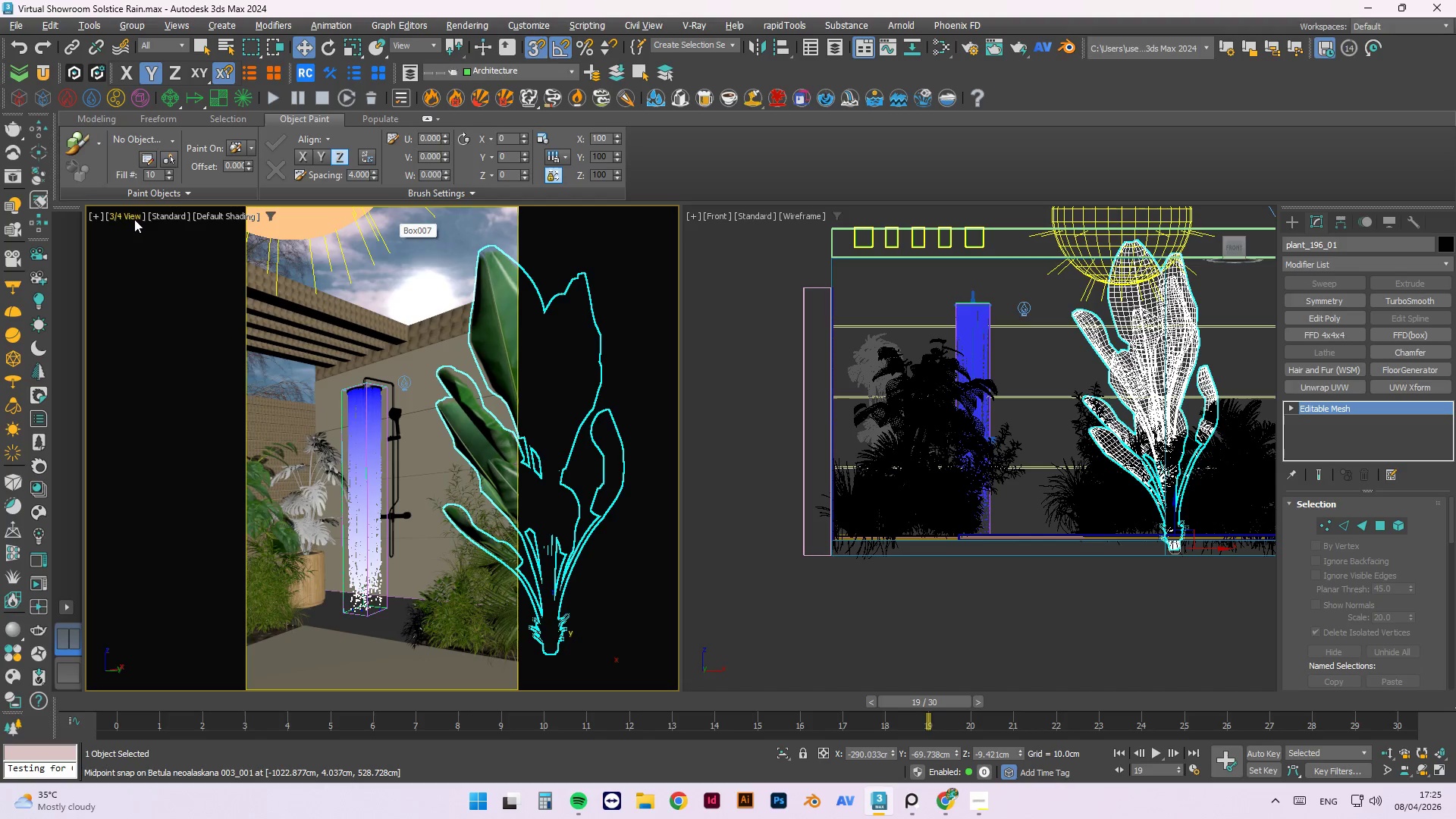 
left_click([130, 216])
 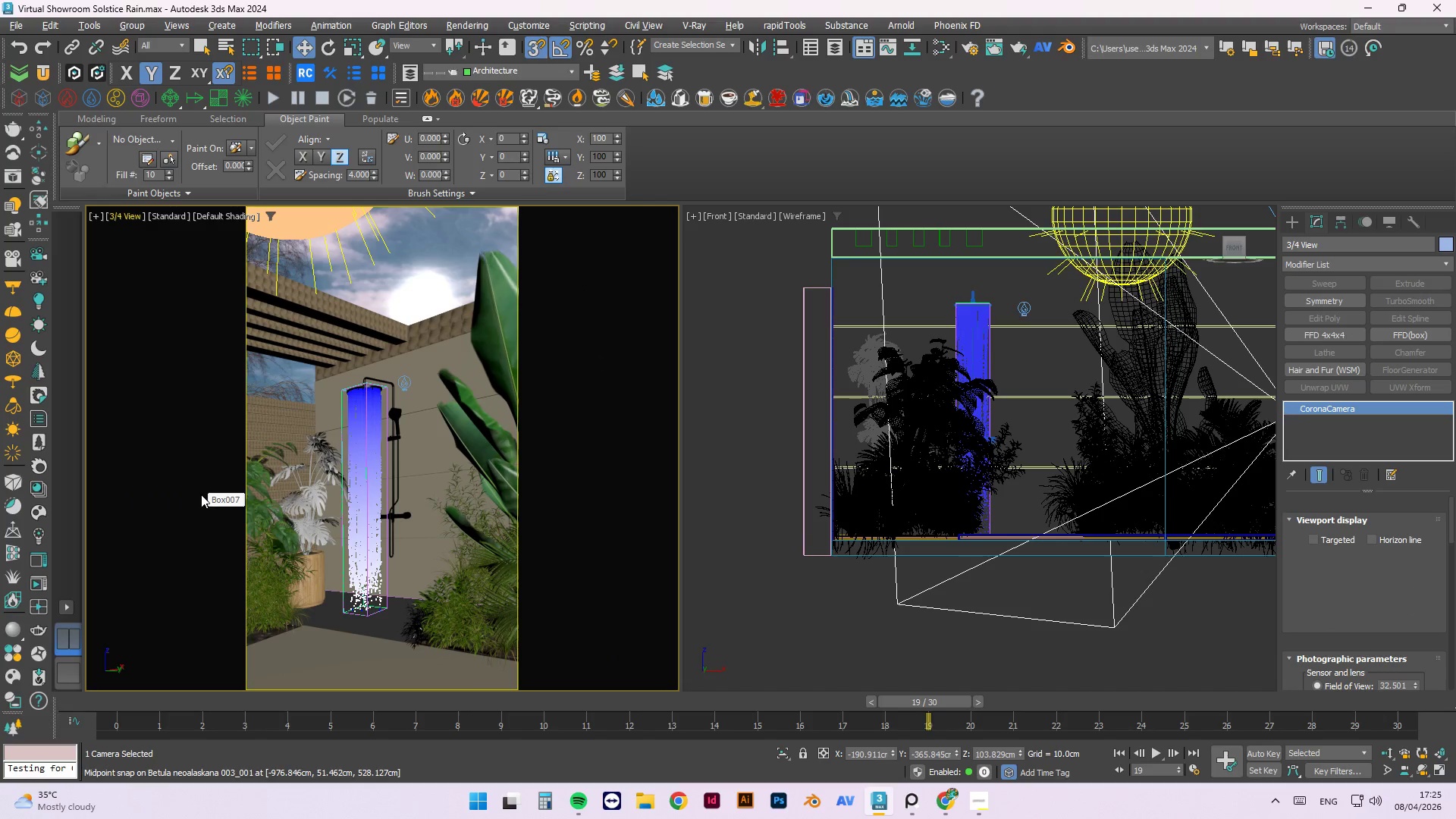 
key(Control+V)
 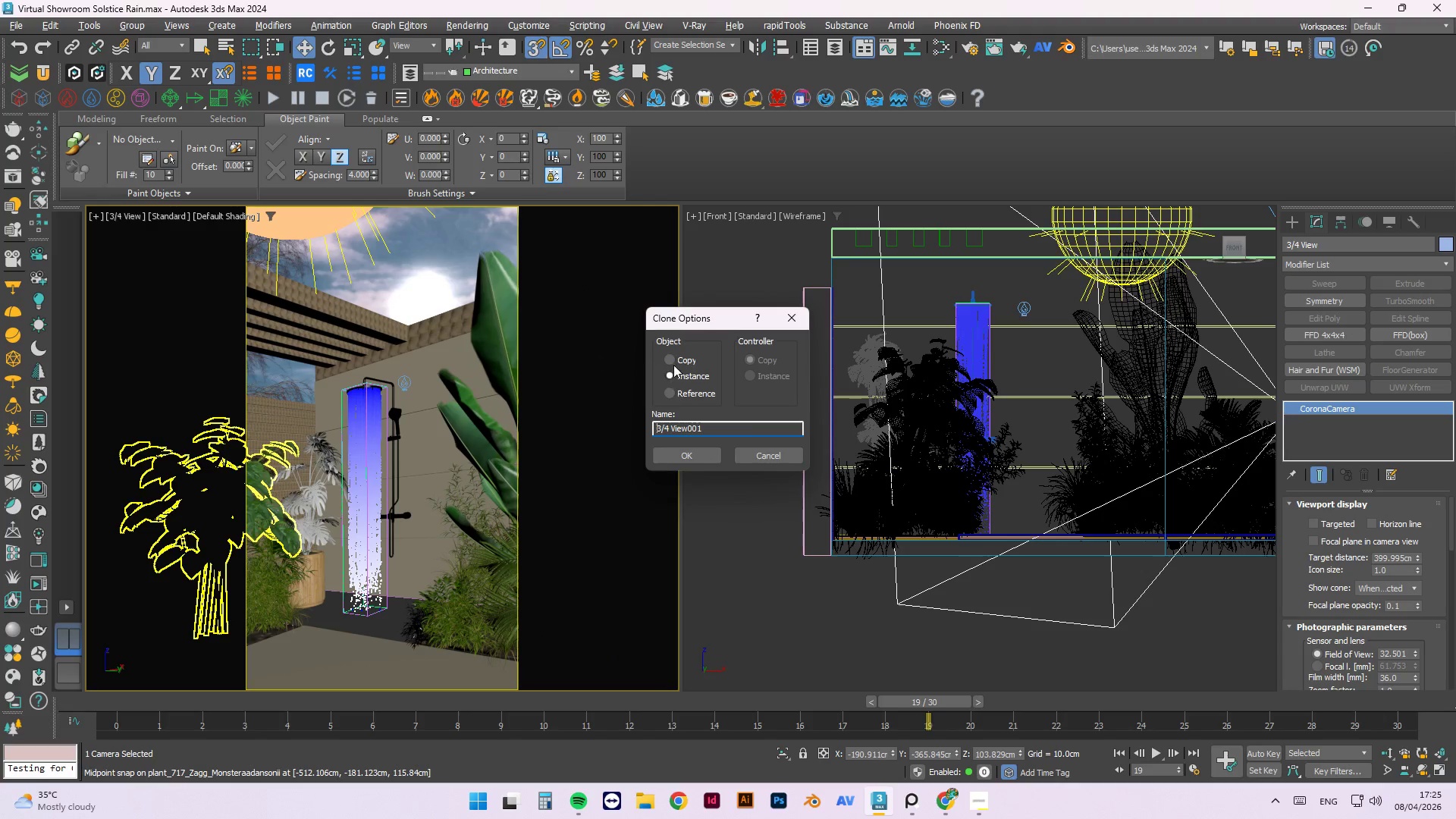 
left_click([669, 356])
 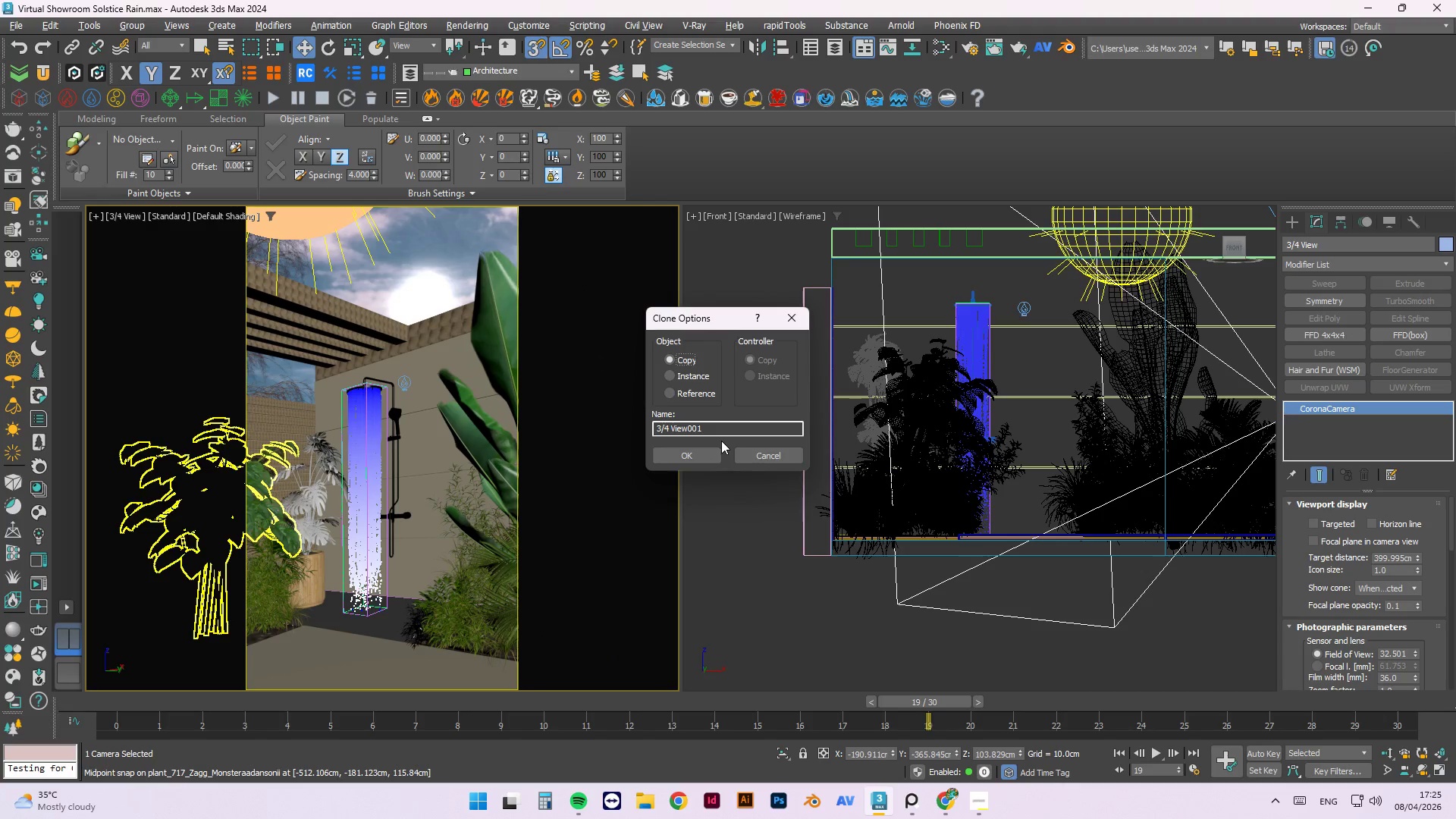 
left_click([720, 433])
 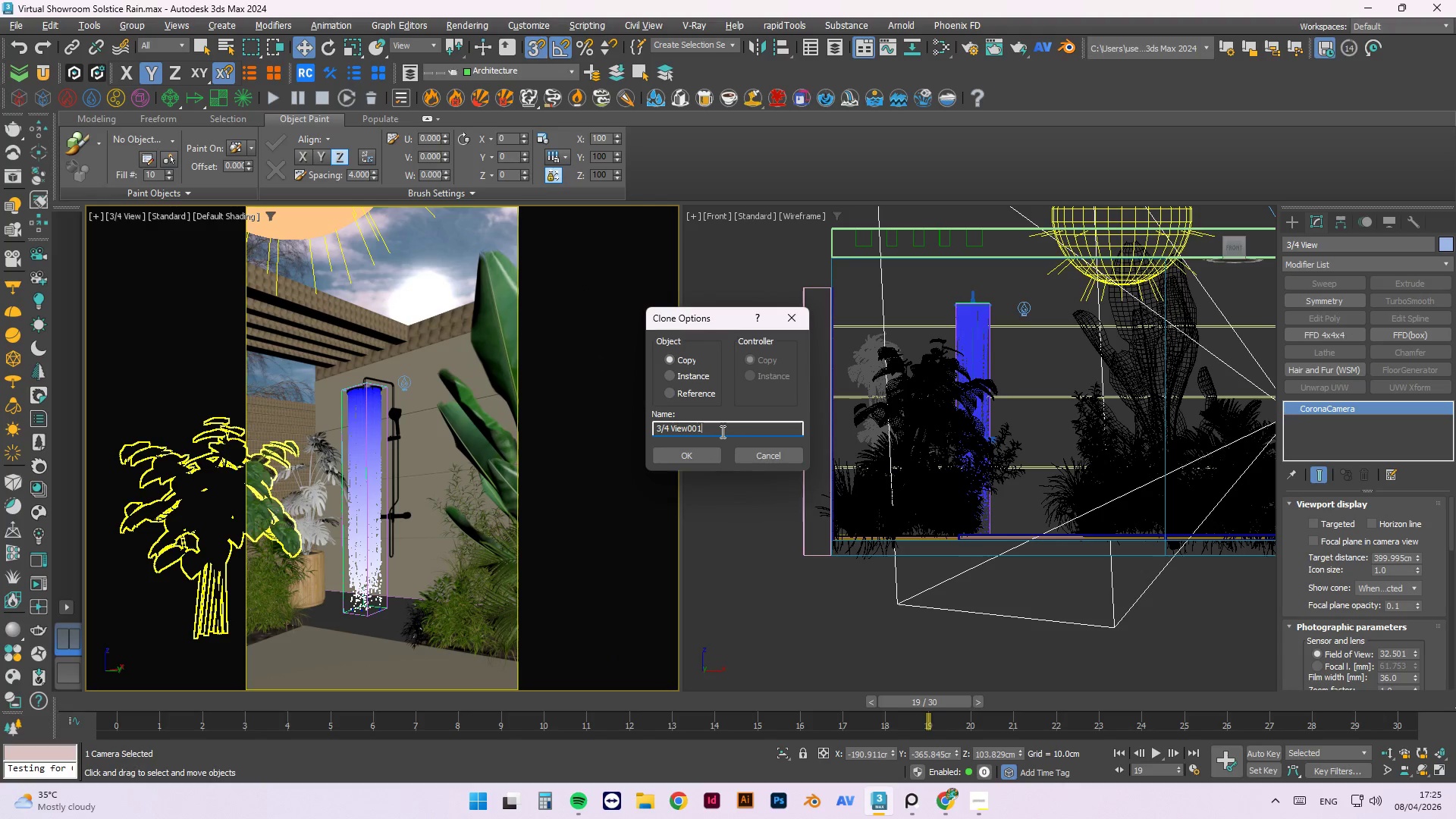 
key(Control+A)
 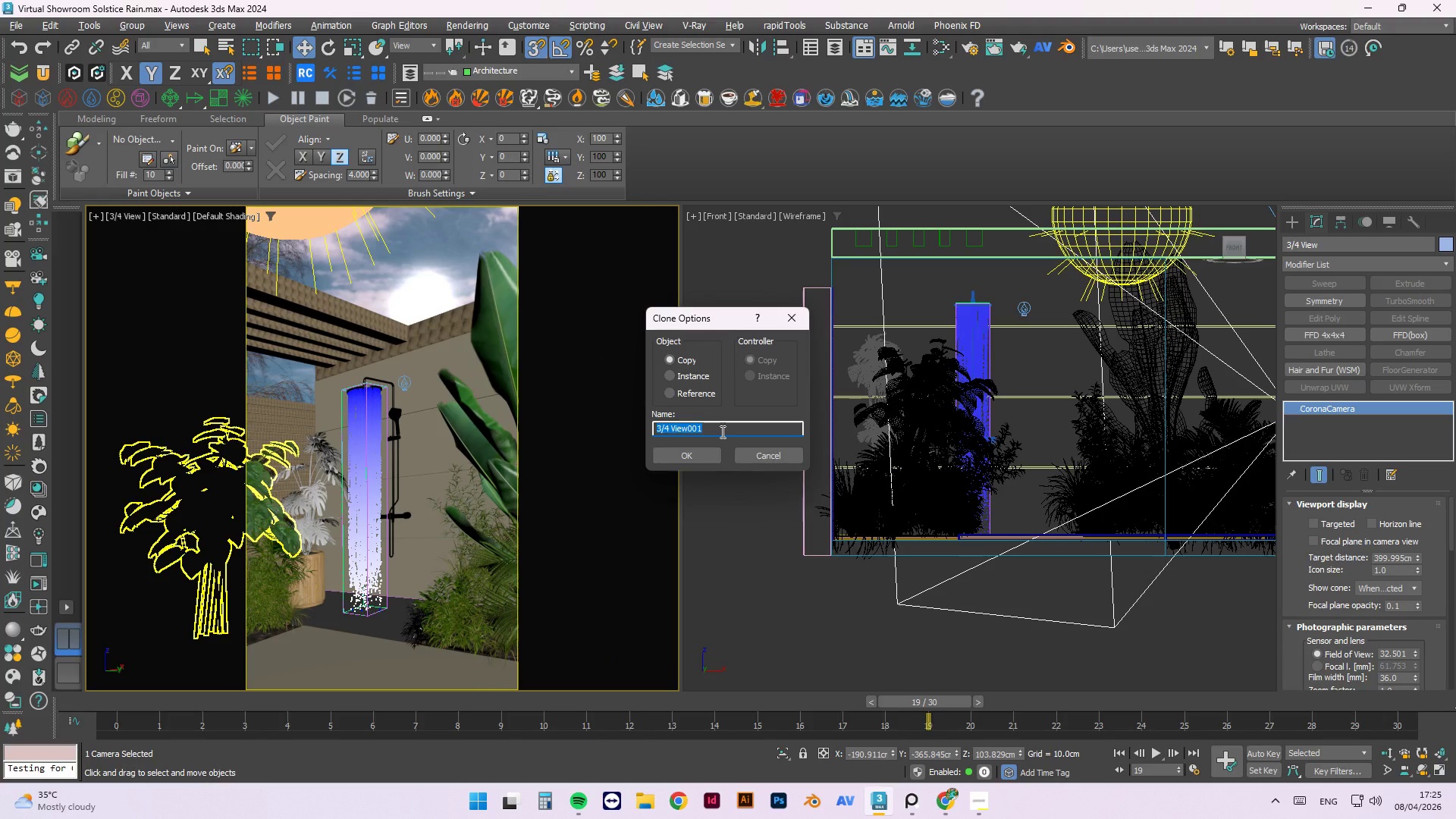 
type(cLO)
key(Backspace)
key(Backspace)
key(Backspace)
type(Cls)
key(Backspace)
type(ose Up)
 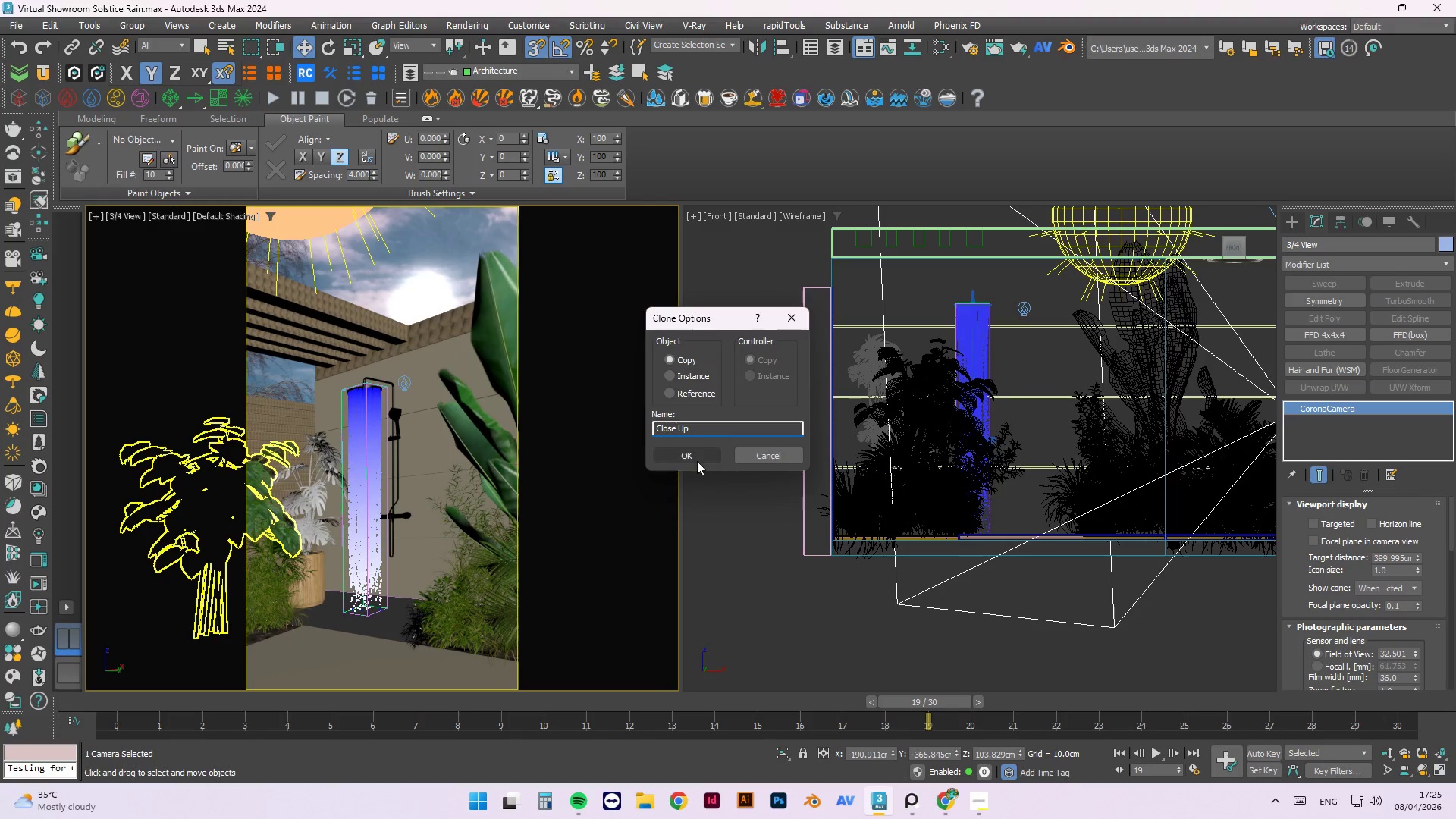 
left_click([695, 450])
 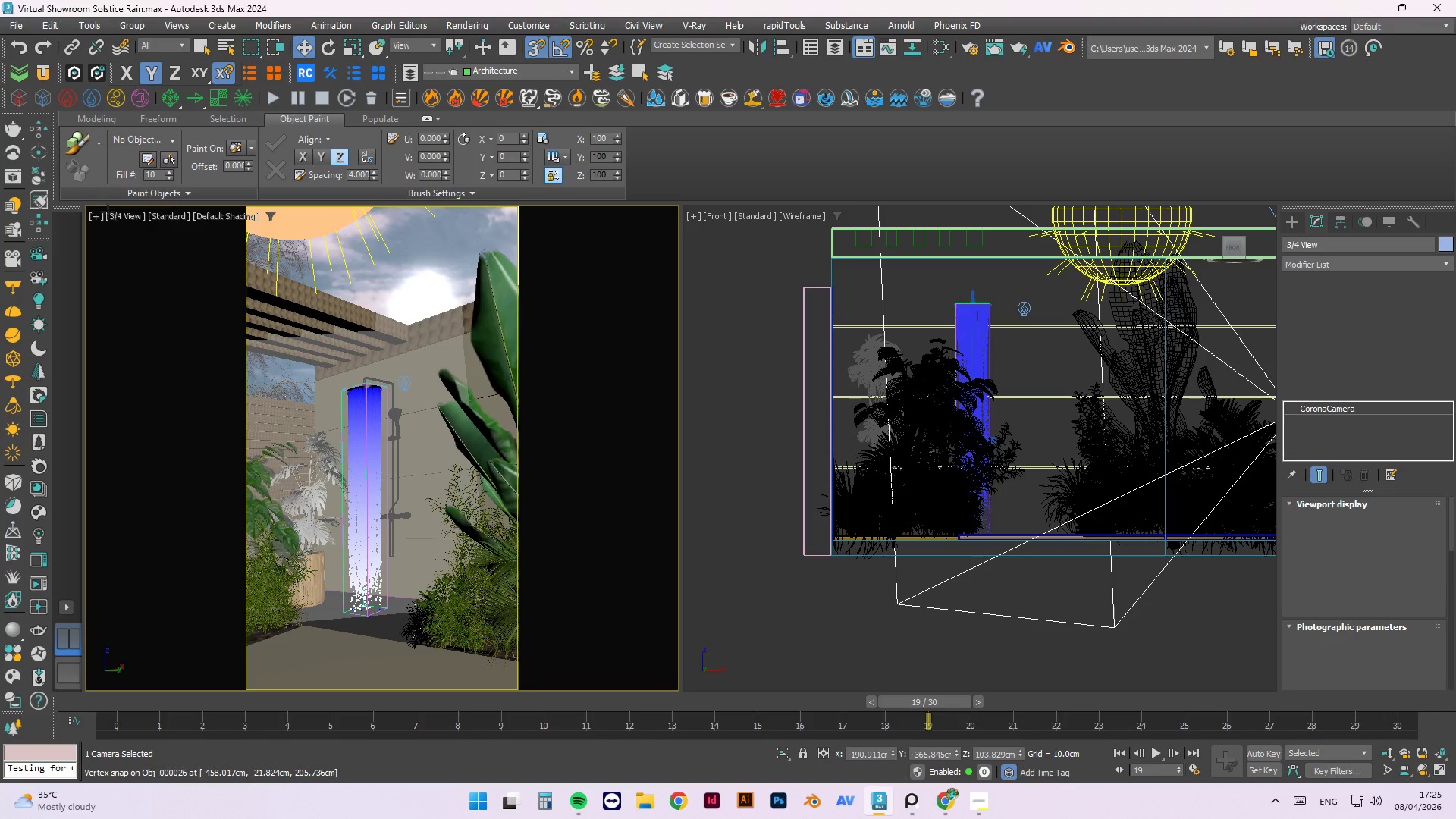 
left_click([116, 217])
 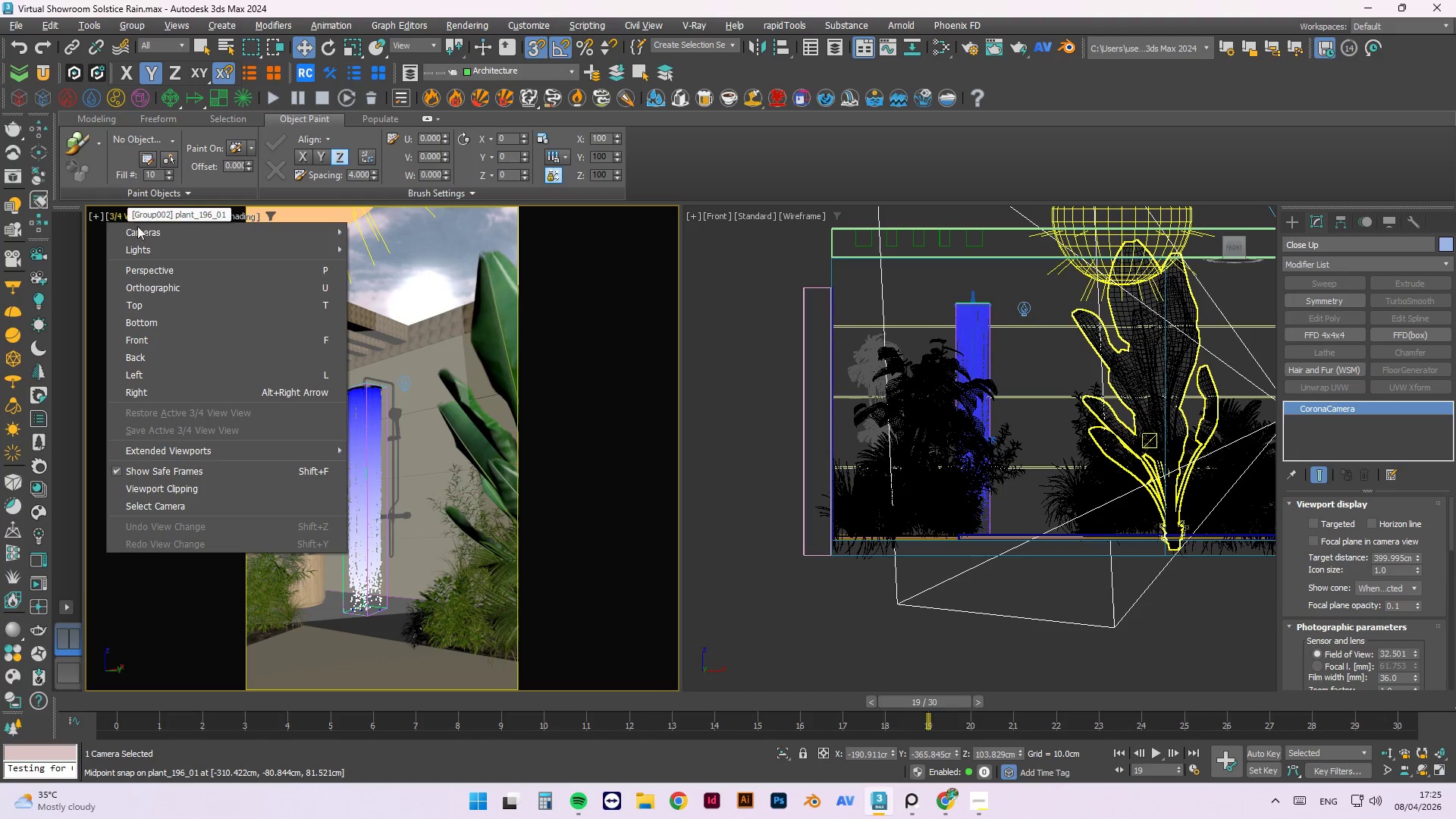 
left_click([142, 228])
 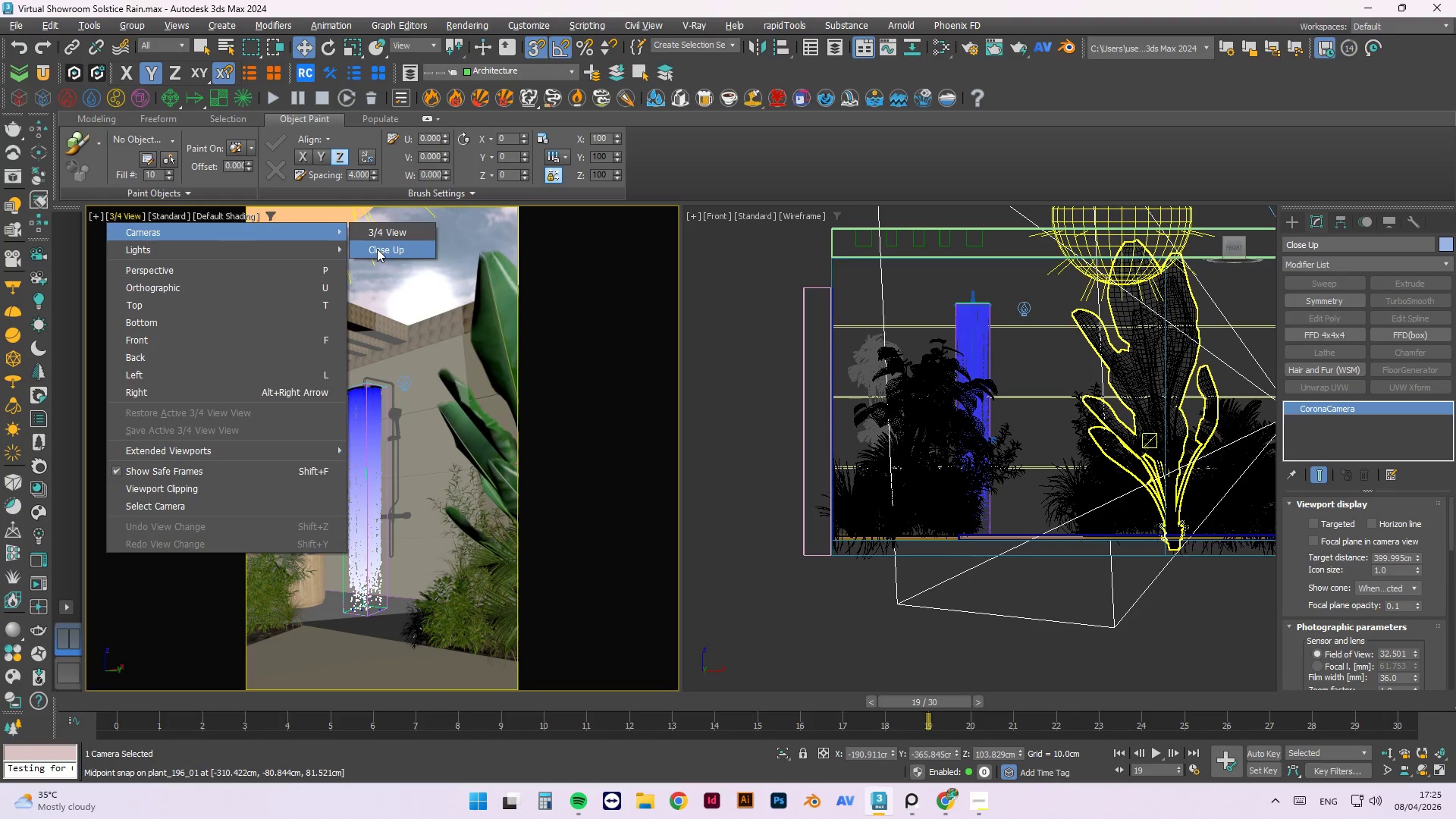 
left_click([377, 249])
 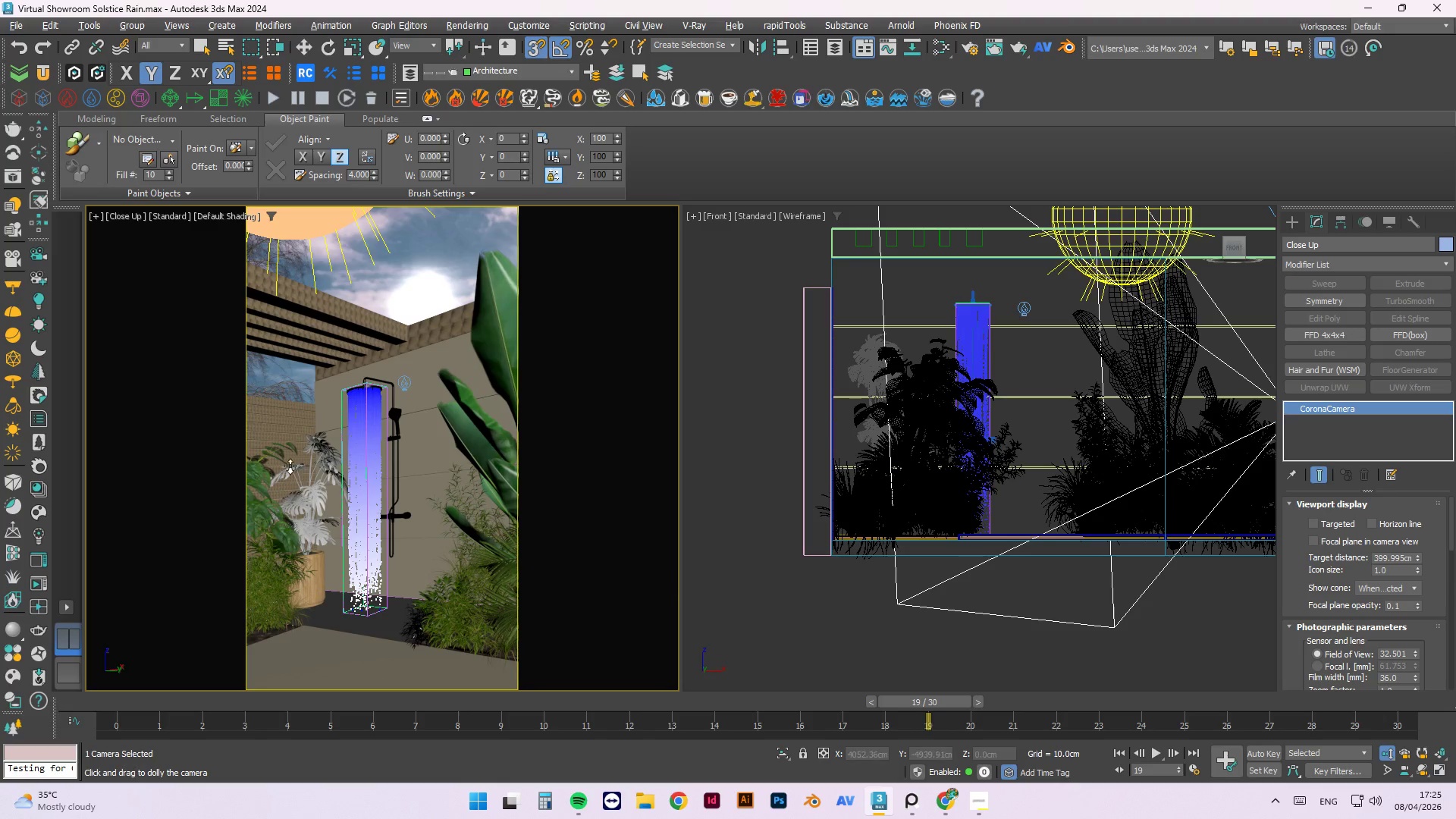 
left_click_drag(start_coordinate=[330, 401], to_coordinate=[336, 352])
 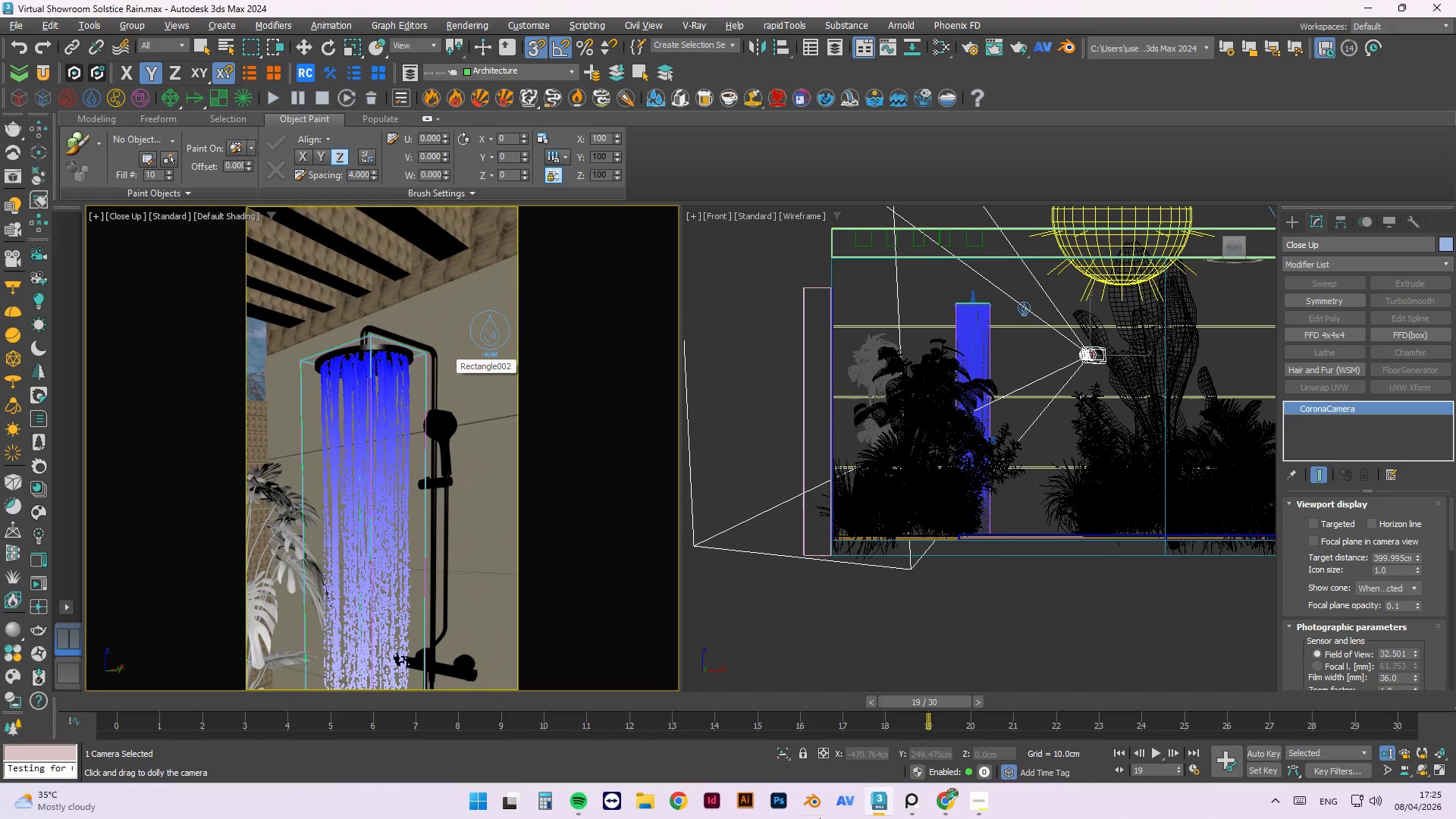 
left_click([915, 805])
 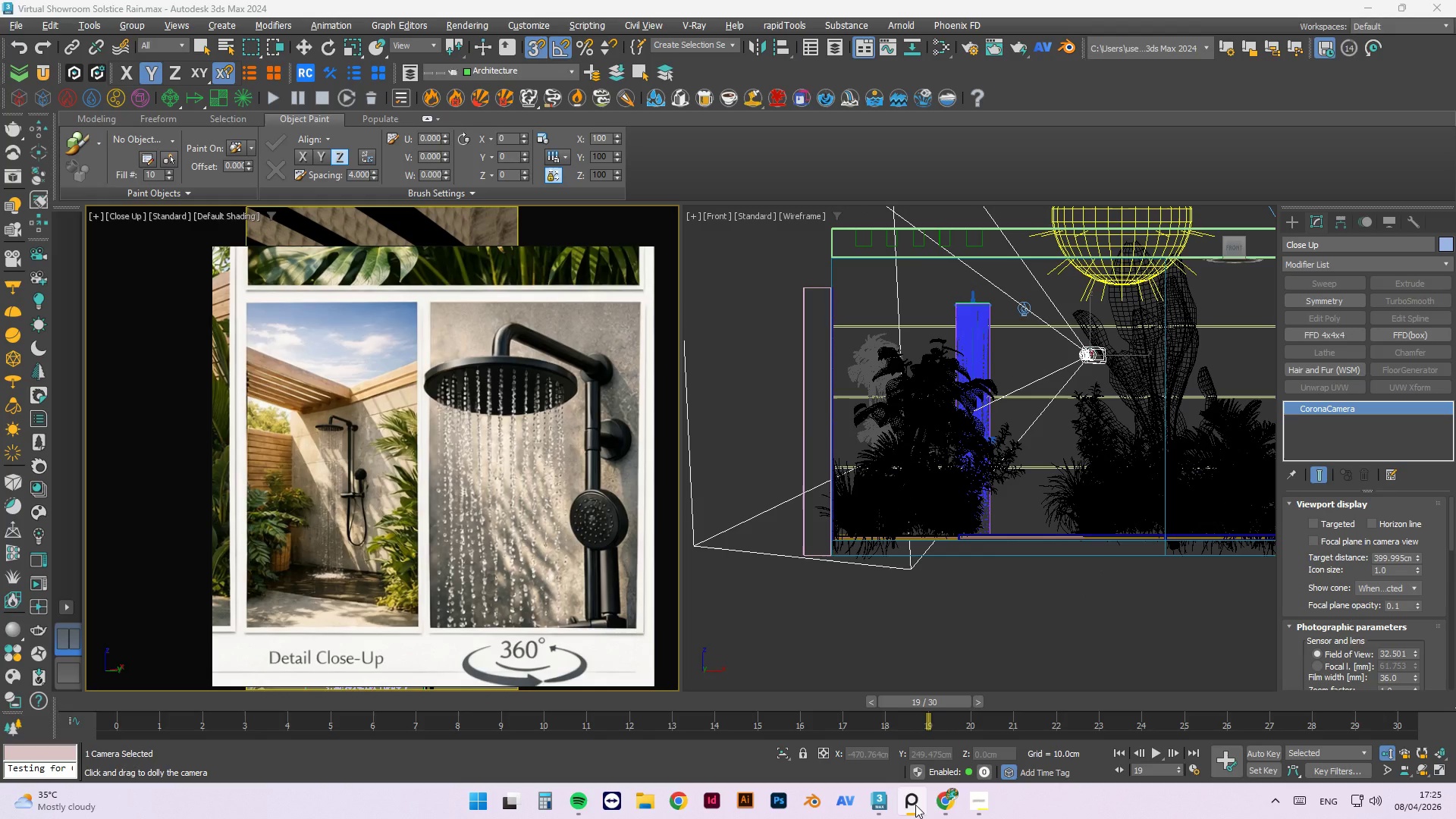 
left_click([915, 805])
 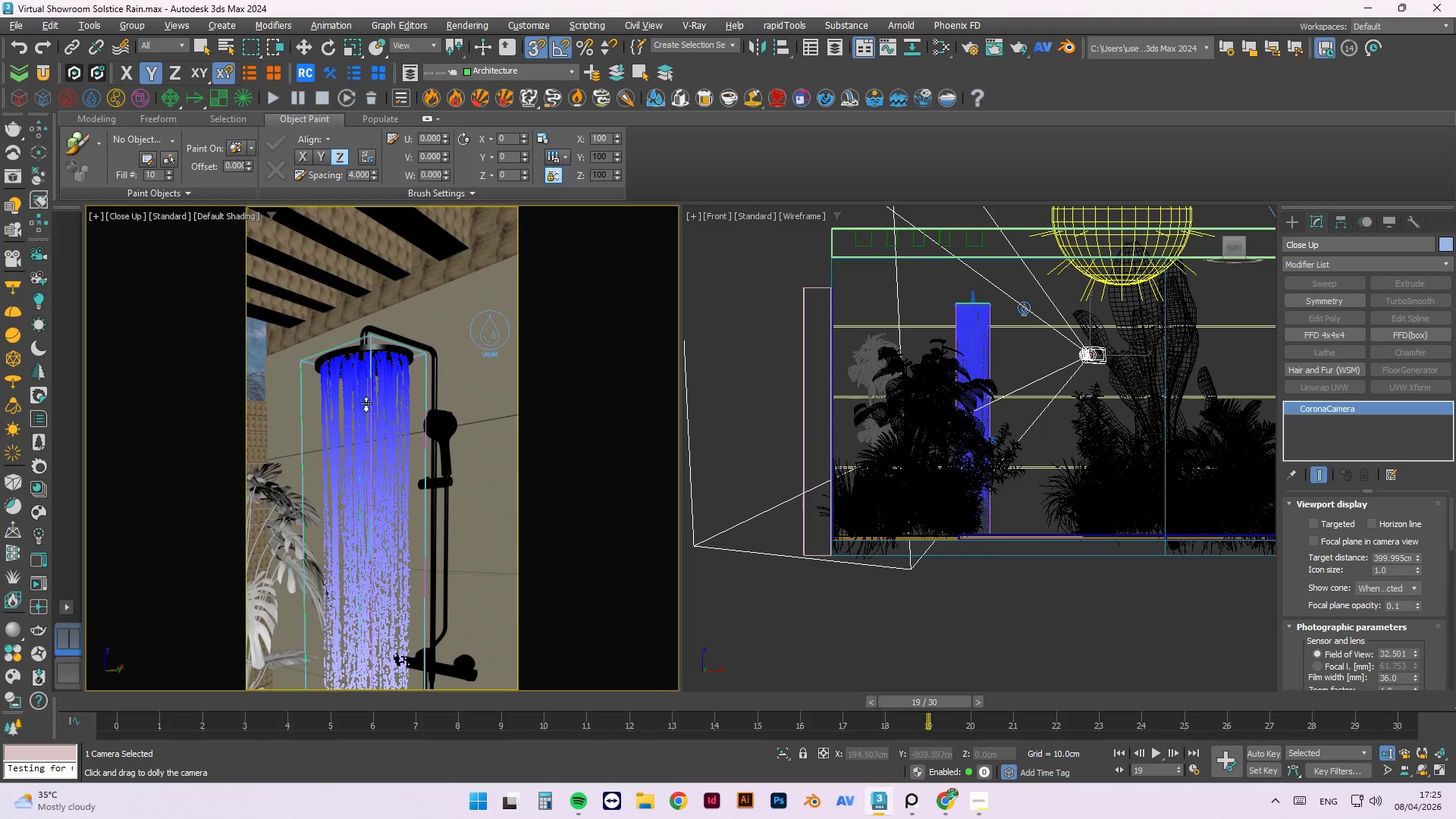 
left_click_drag(start_coordinate=[366, 402], to_coordinate=[380, 388])
 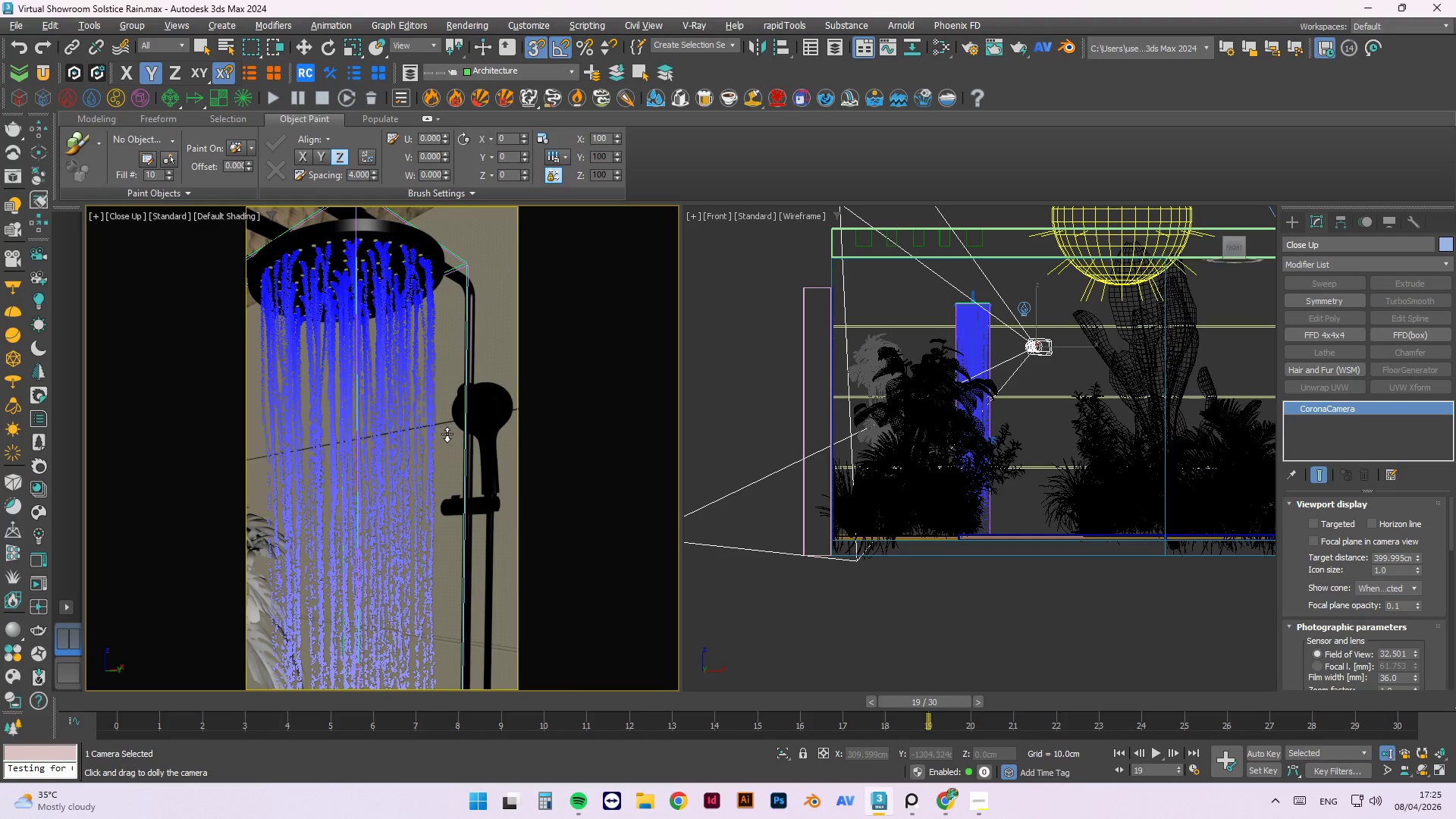 
left_click_drag(start_coordinate=[447, 434], to_coordinate=[447, 440])
 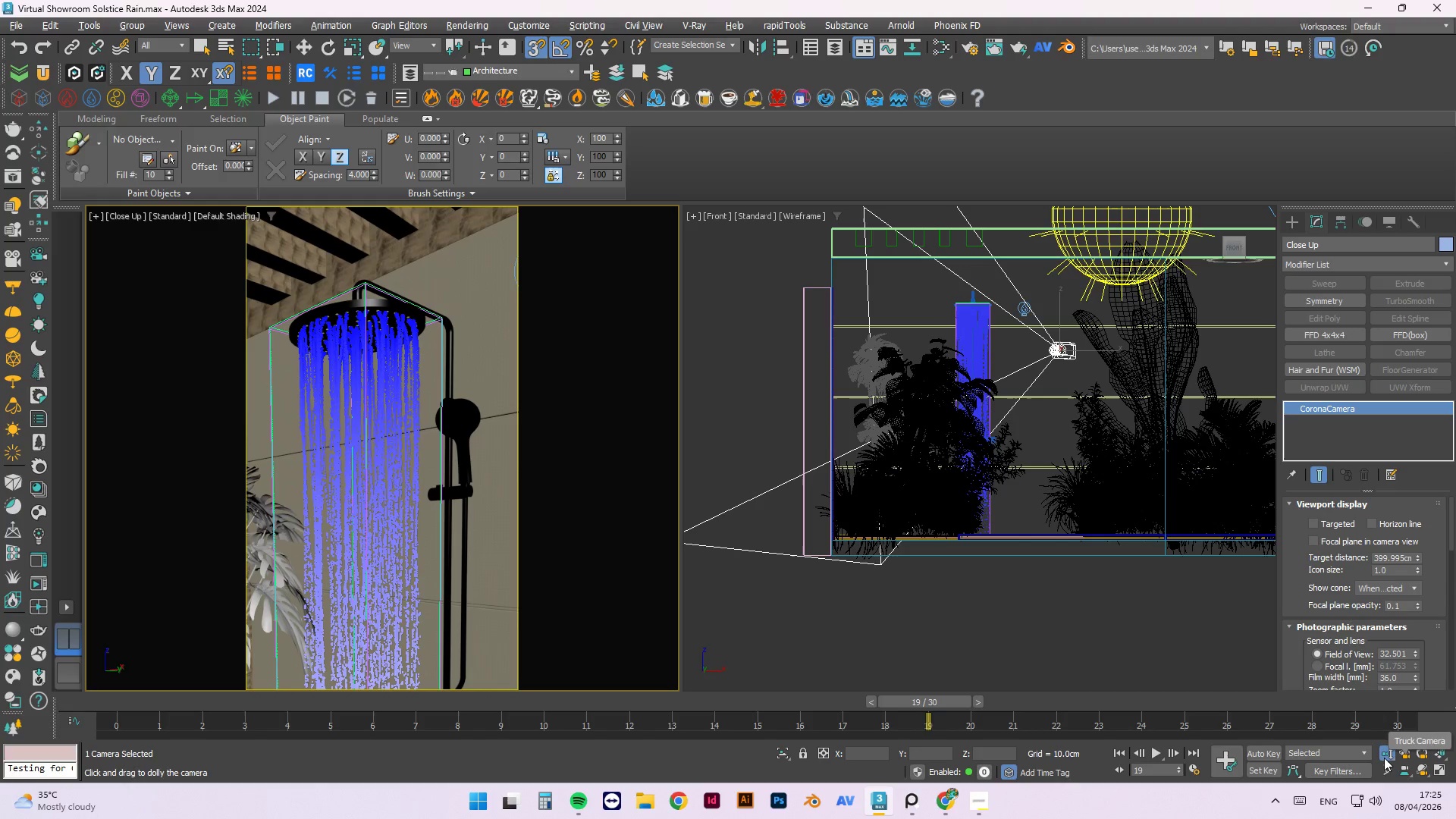 
left_click([1387, 770])
 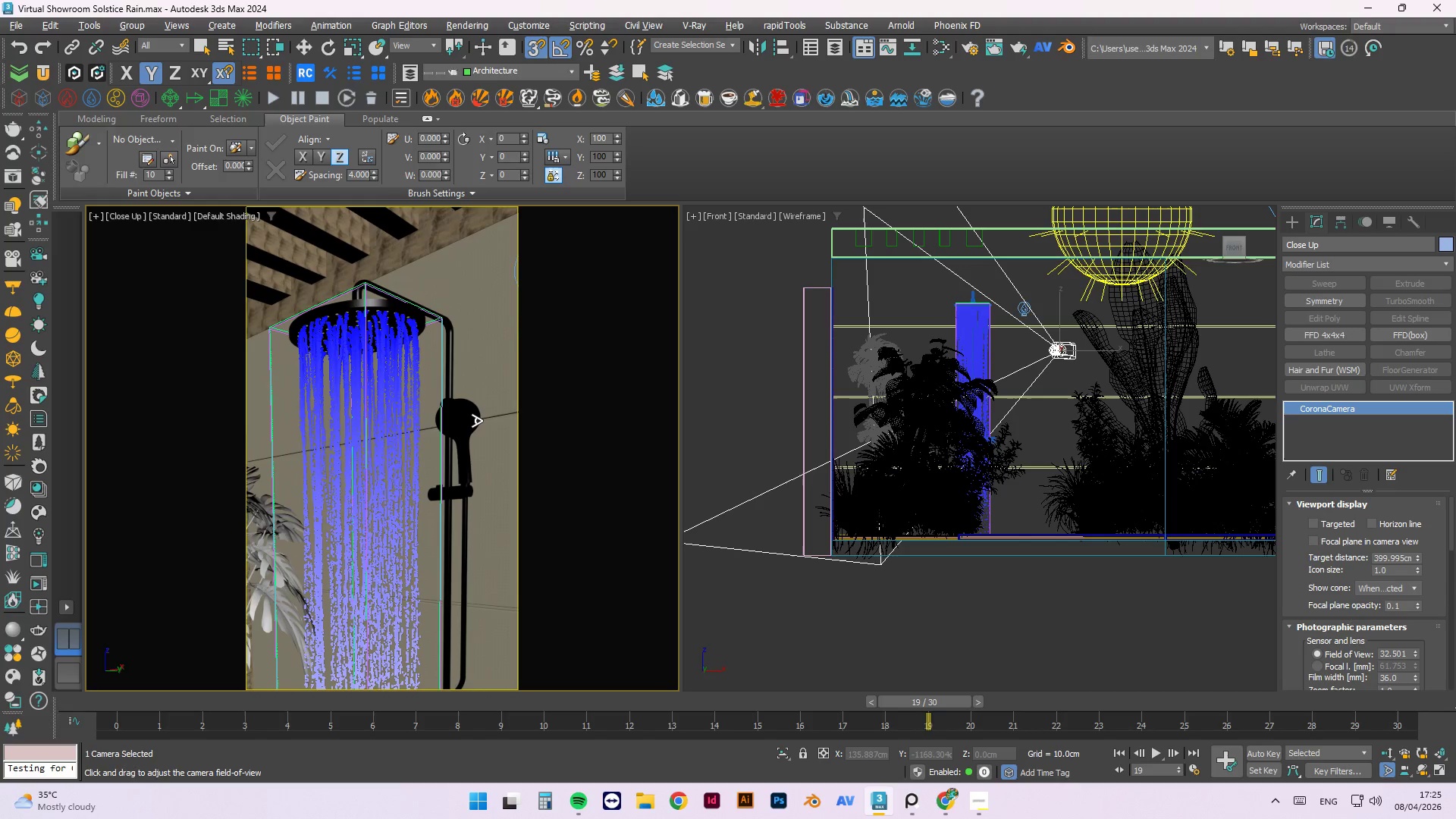 
left_click_drag(start_coordinate=[482, 420], to_coordinate=[479, 423])
 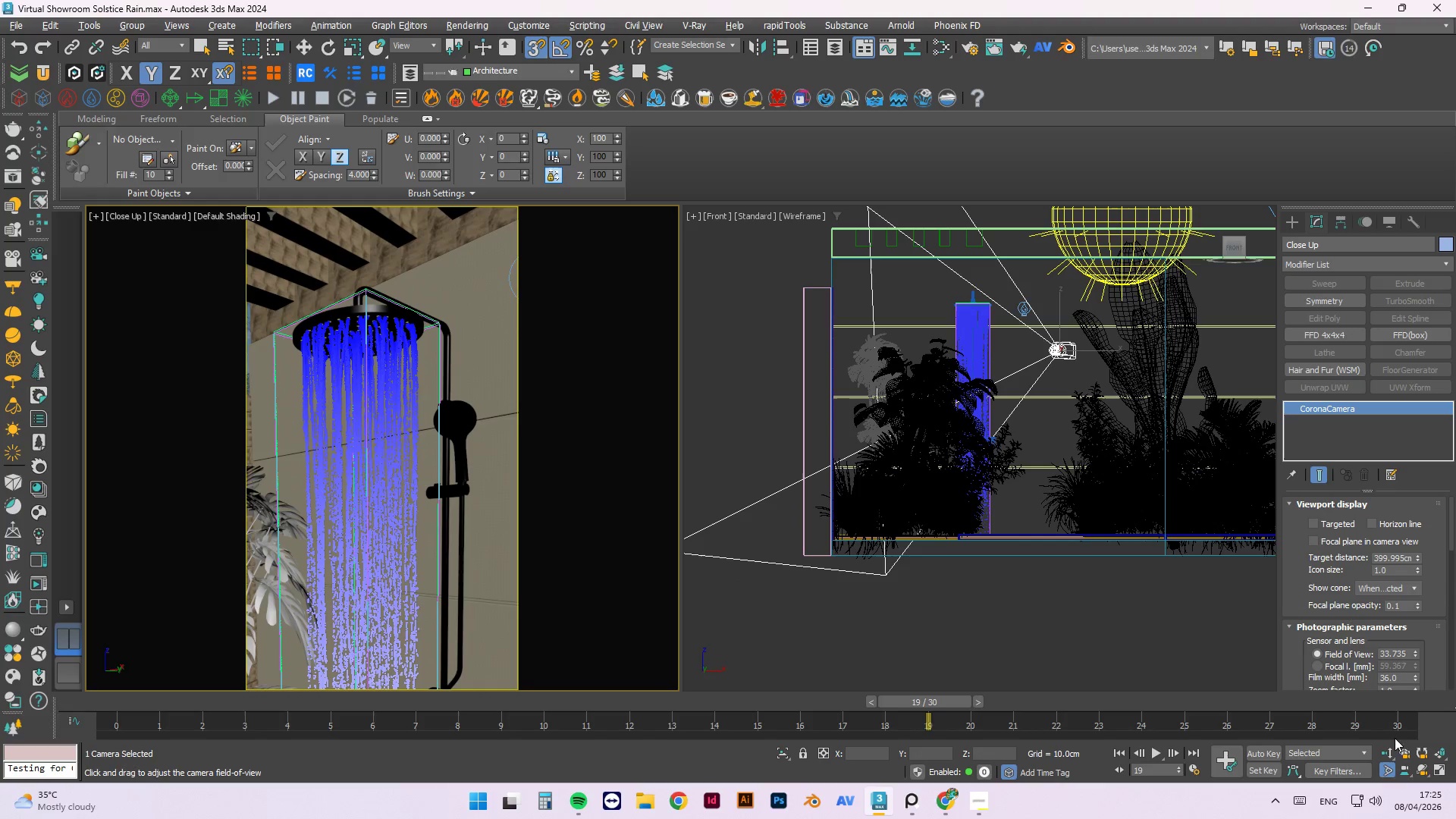 
mouse_move([1414, 773])
 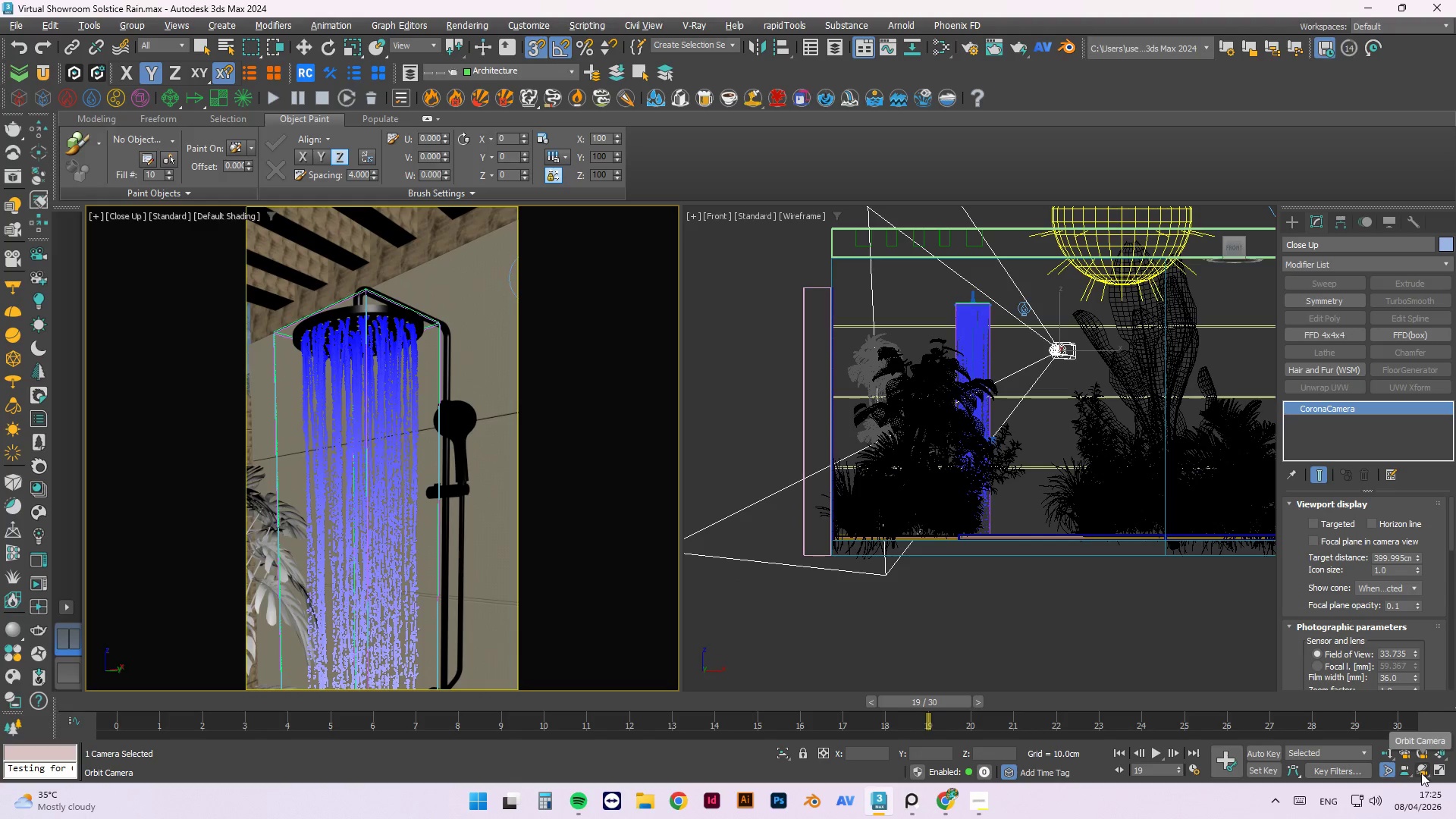 
left_click([1422, 773])
 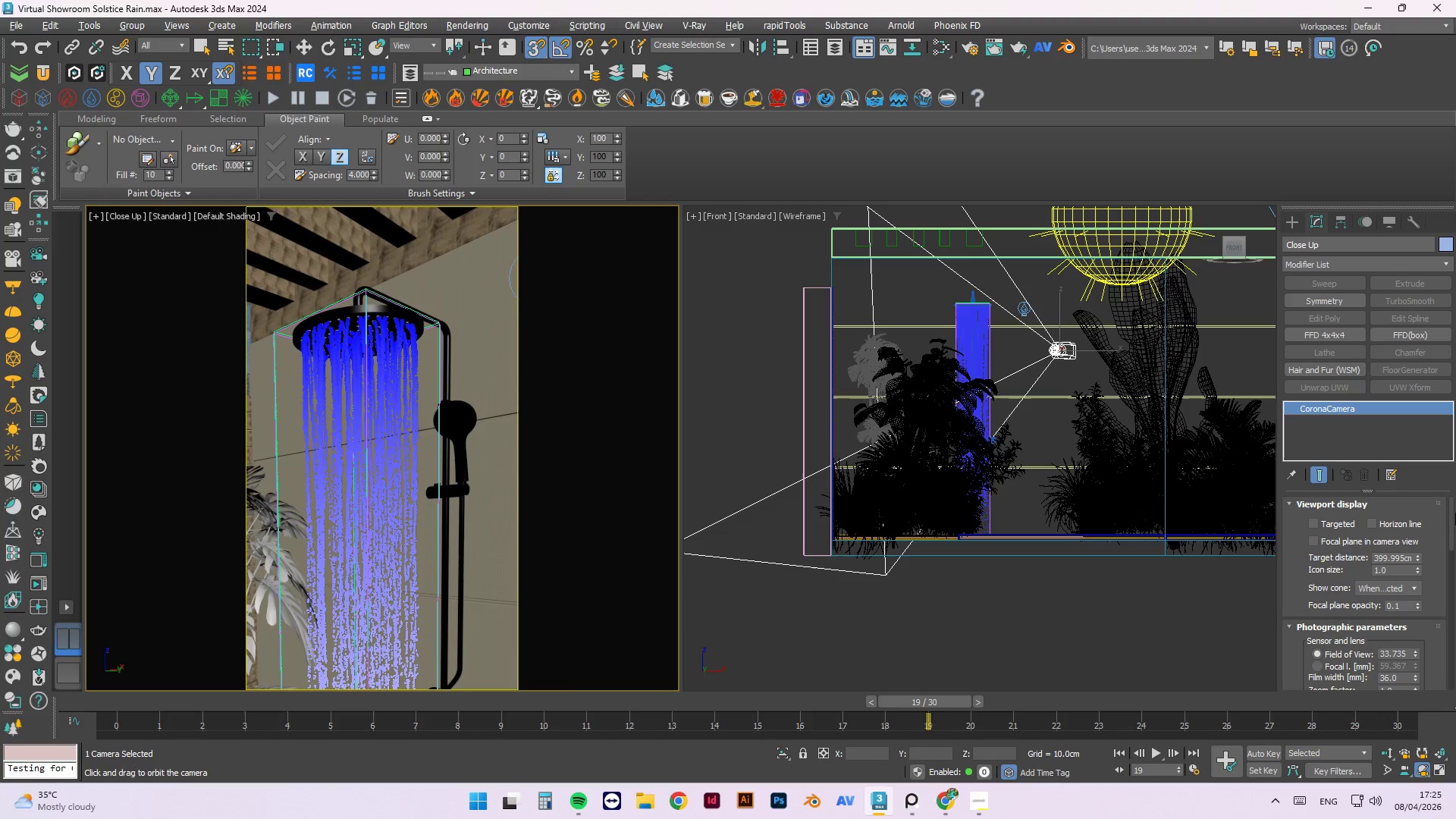 
left_click_drag(start_coordinate=[1446, 537], to_coordinate=[1449, 541])
 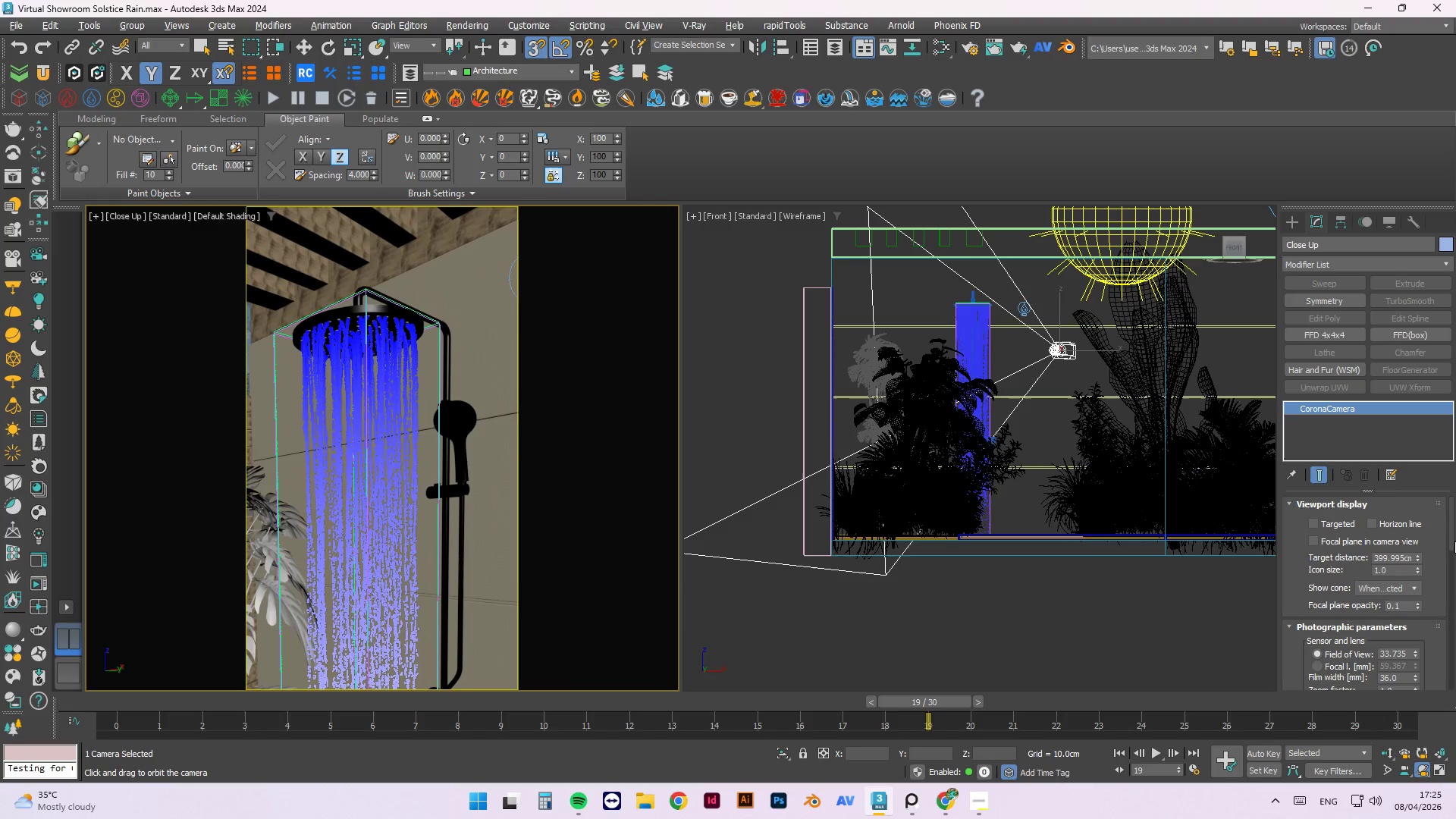 
left_click_drag(start_coordinate=[1454, 541], to_coordinate=[1454, 552])
 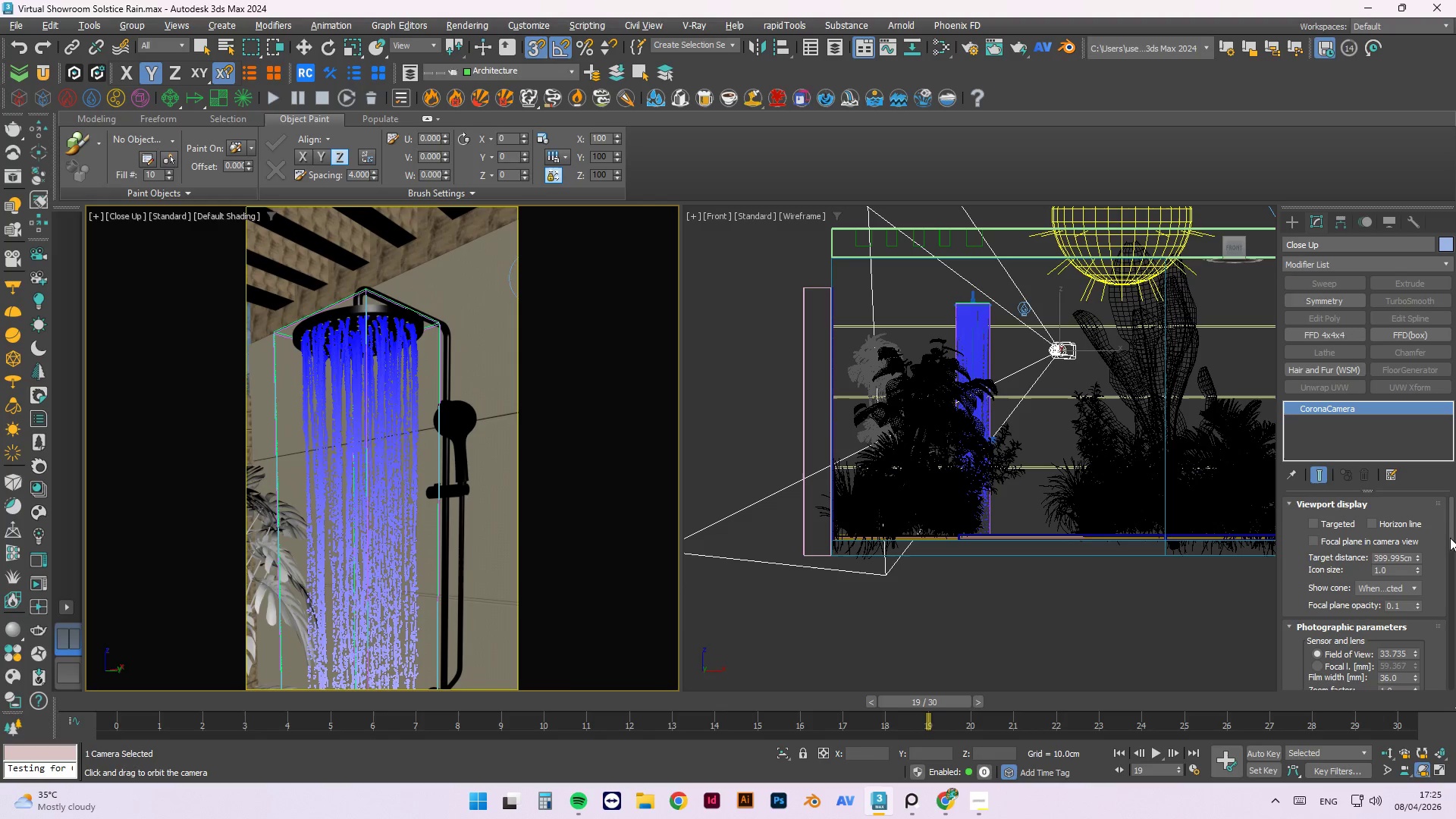 
left_click_drag(start_coordinate=[1449, 538], to_coordinate=[1455, 622])
 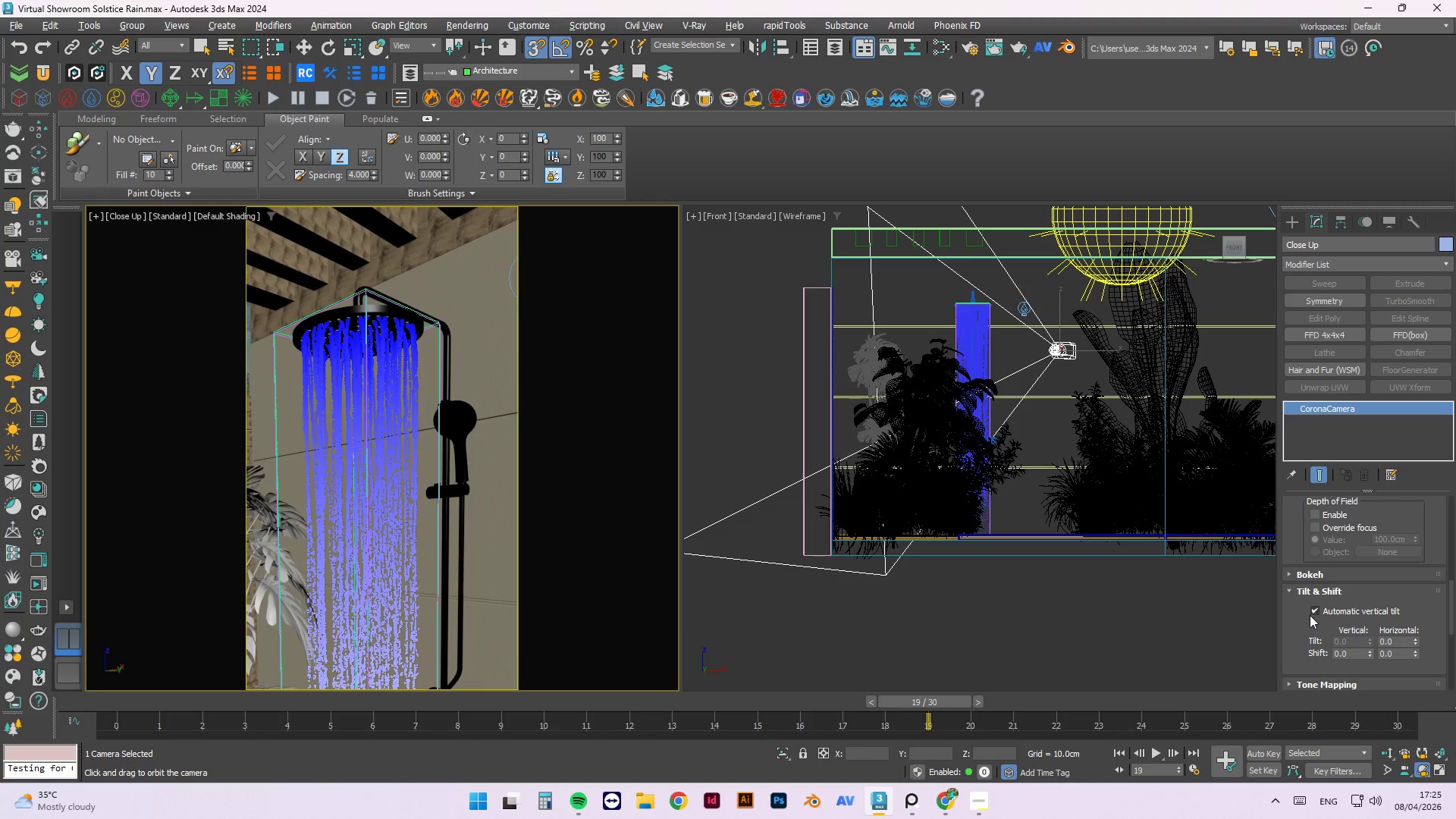 
left_click([1312, 613])
 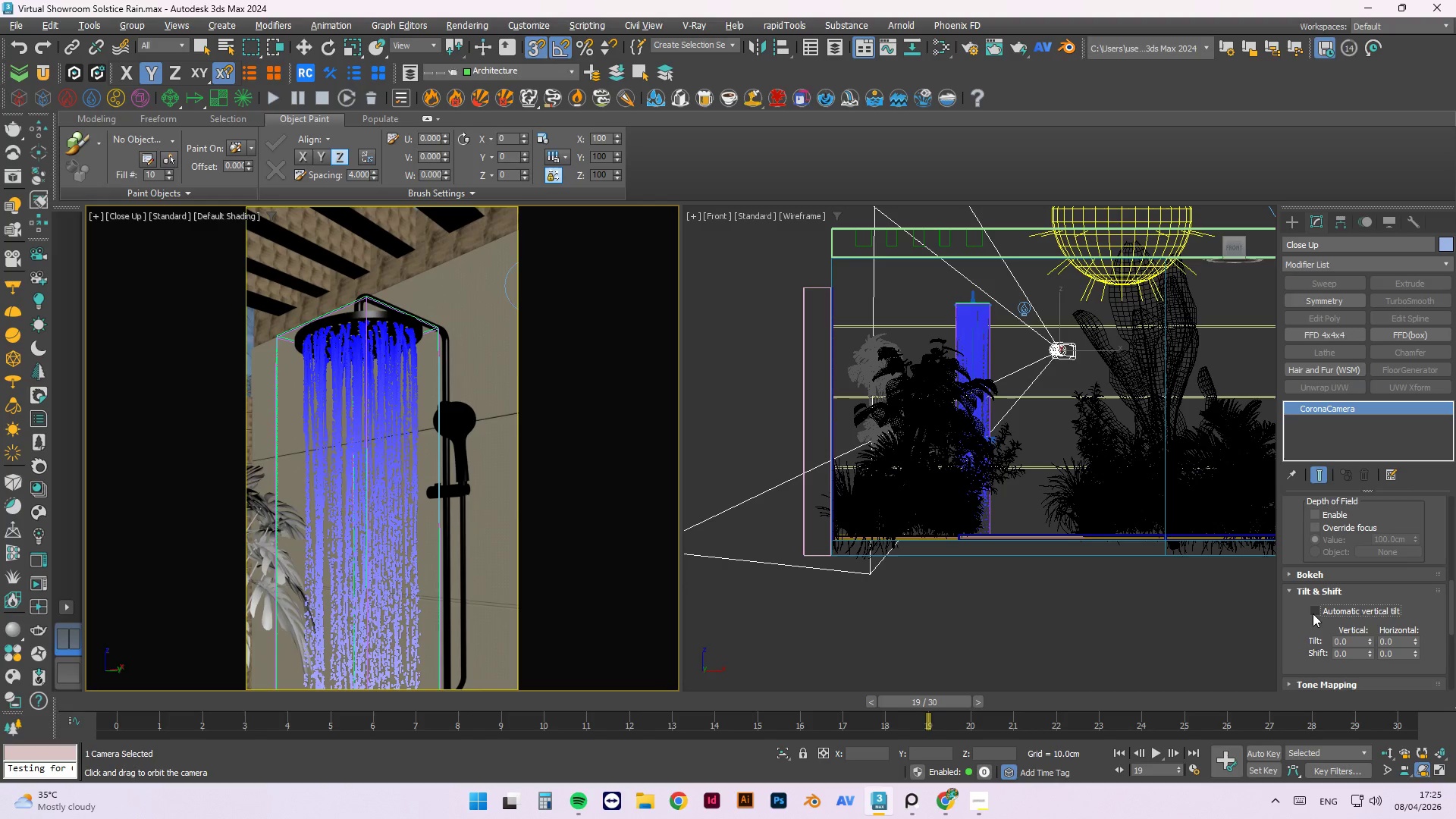 
left_click([1313, 613])
 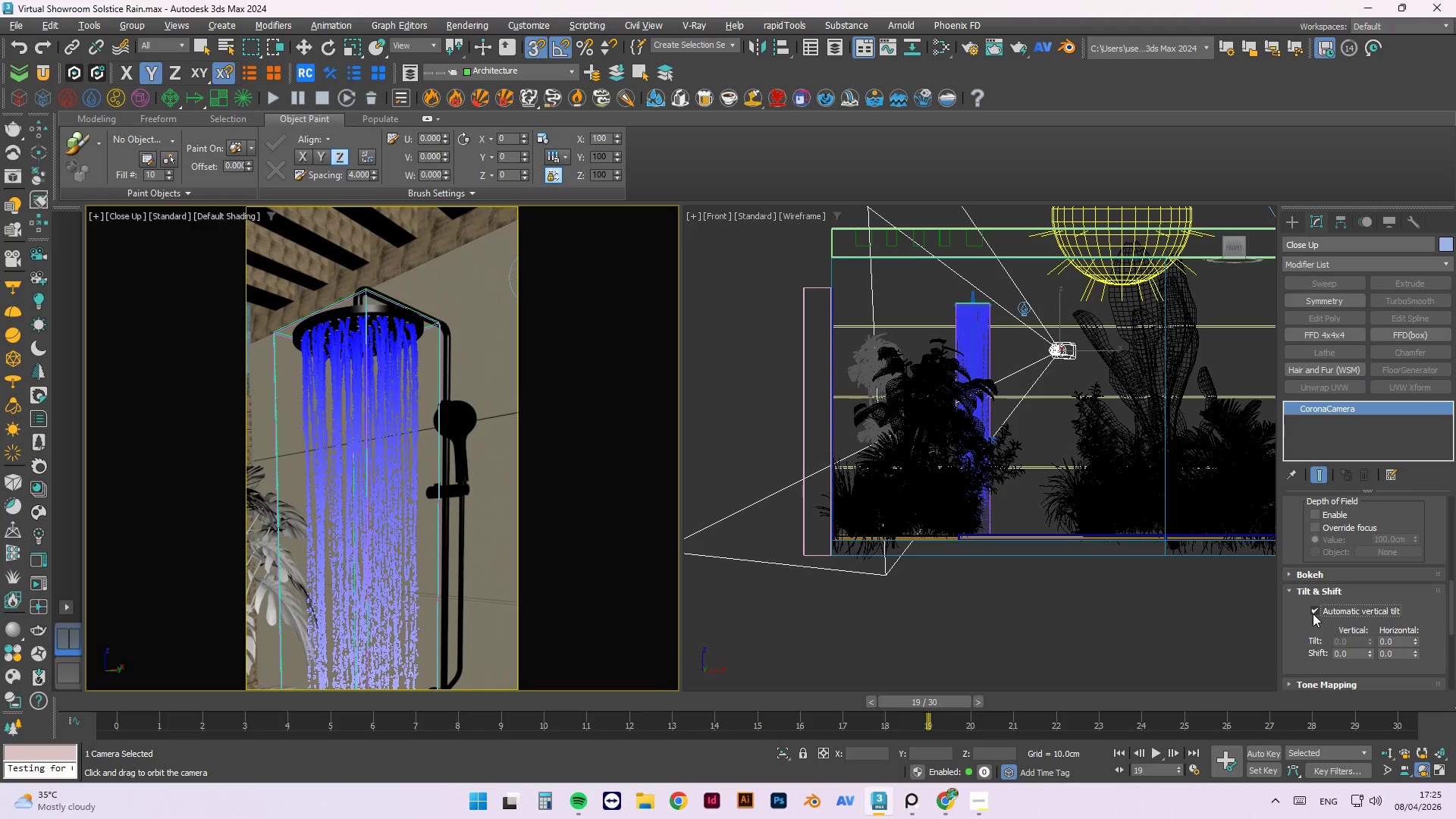 
left_click([1313, 613])
 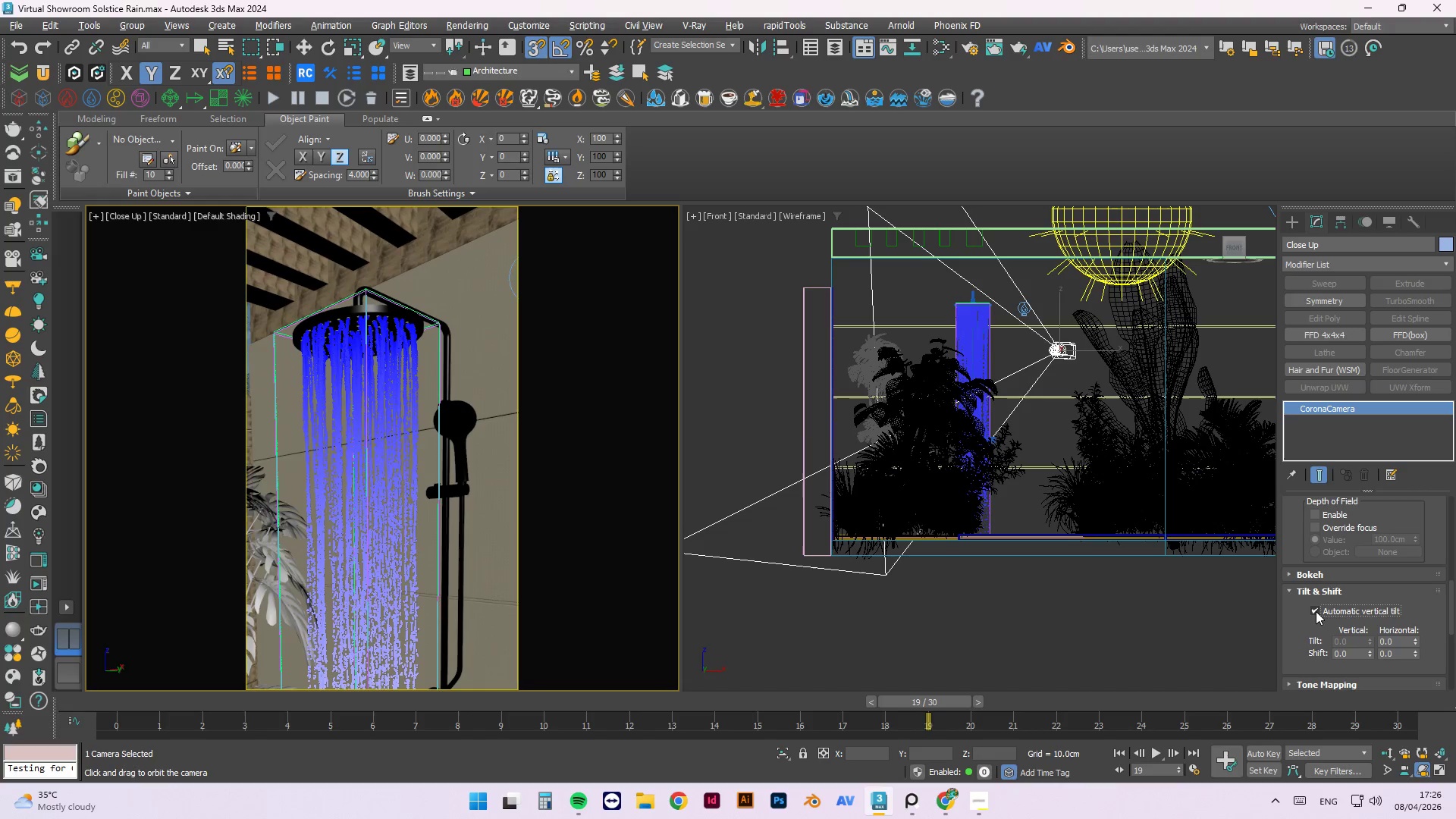 
left_click([1316, 611])
 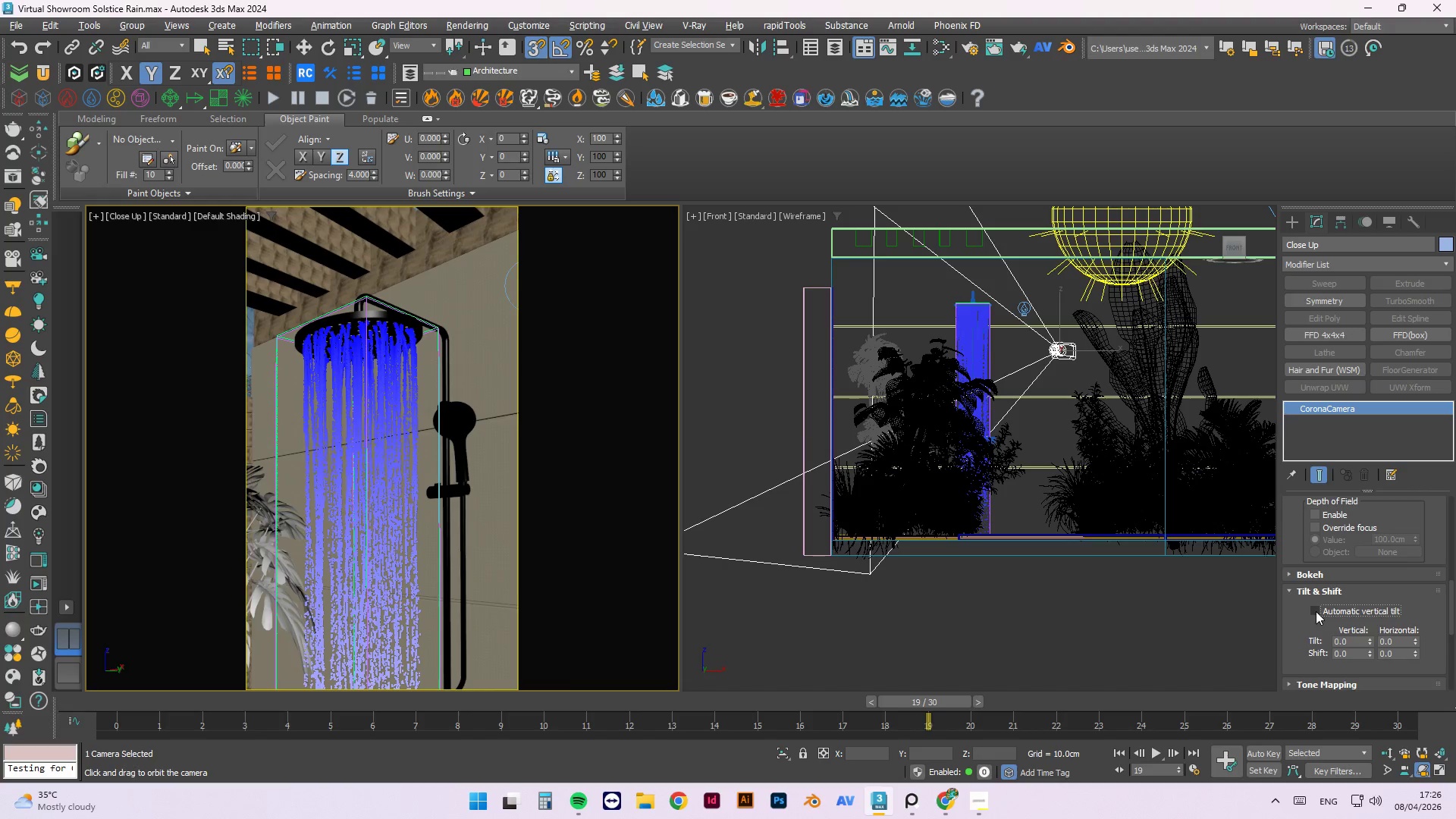 
left_click([1316, 611])
 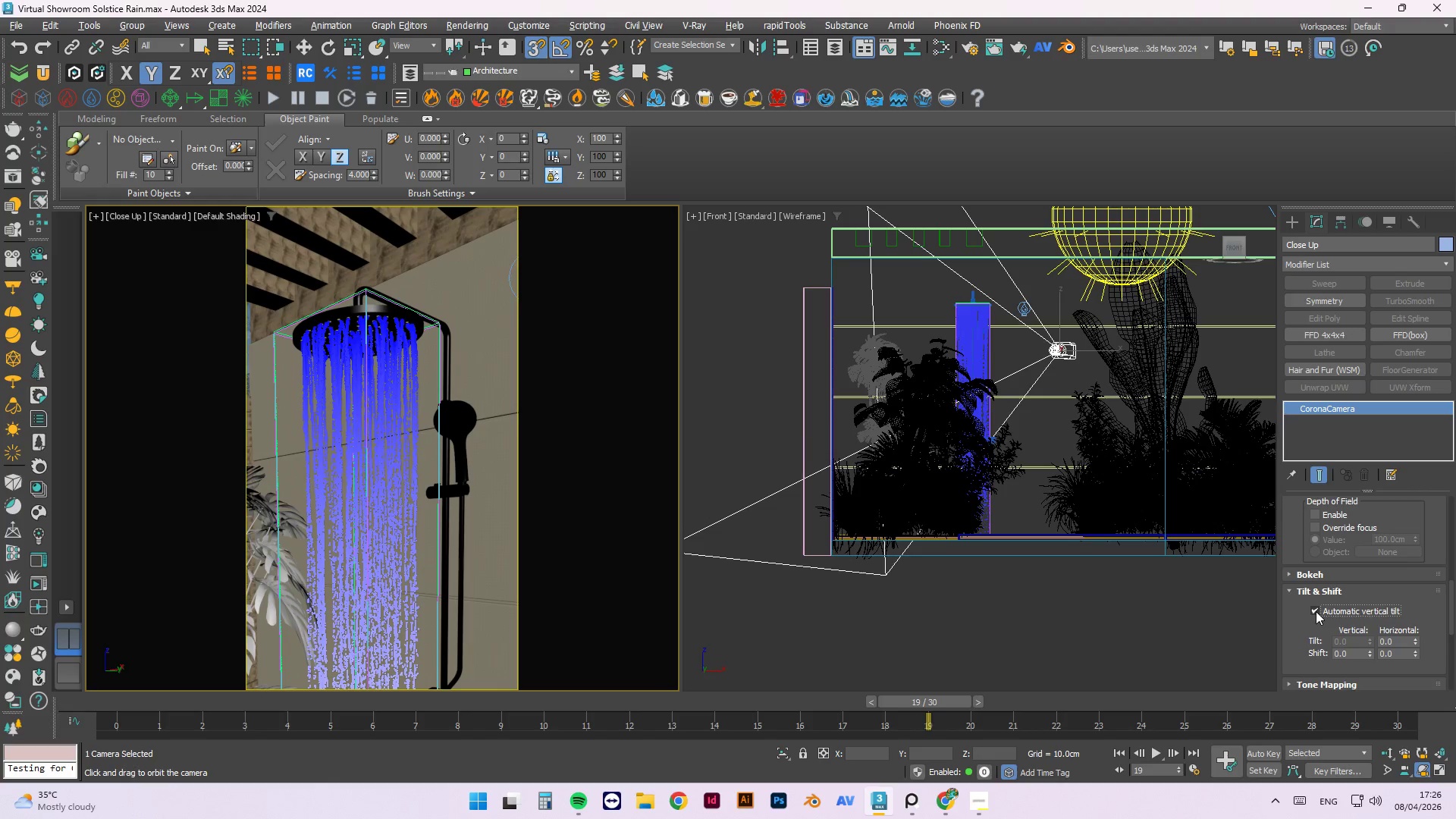 
key(F)
 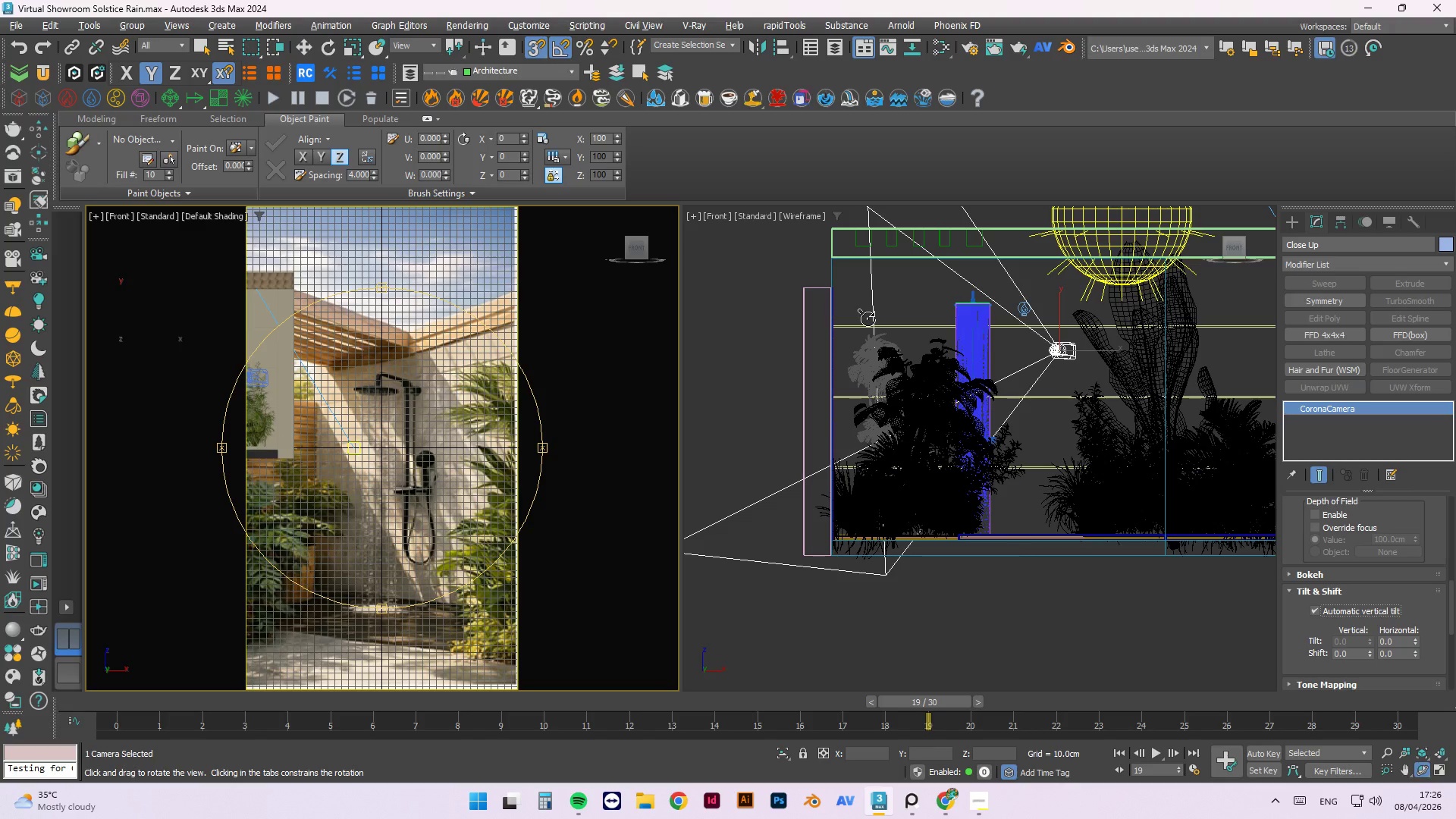 
key(C)
 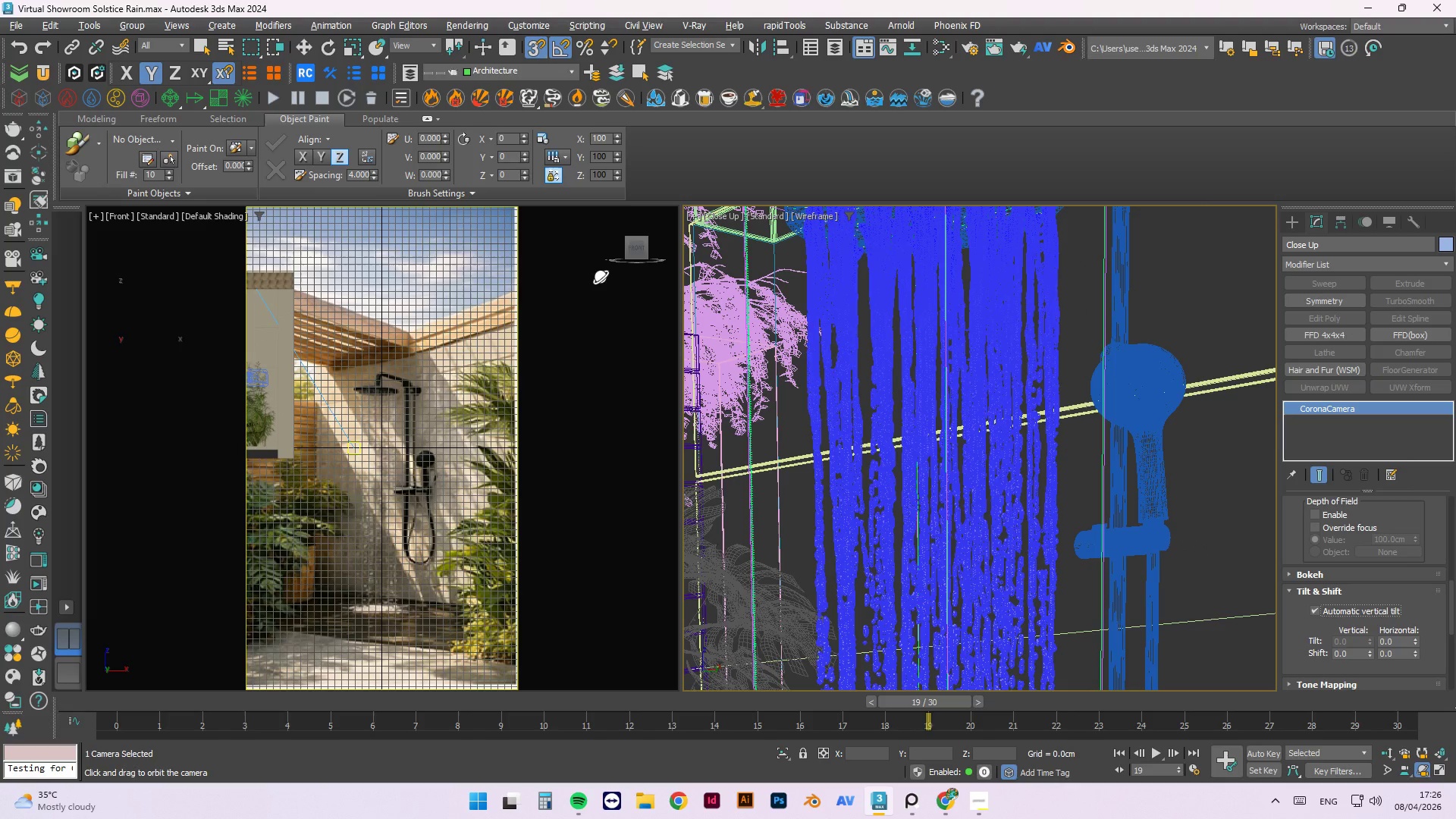 
mouse_move([781, 273])
 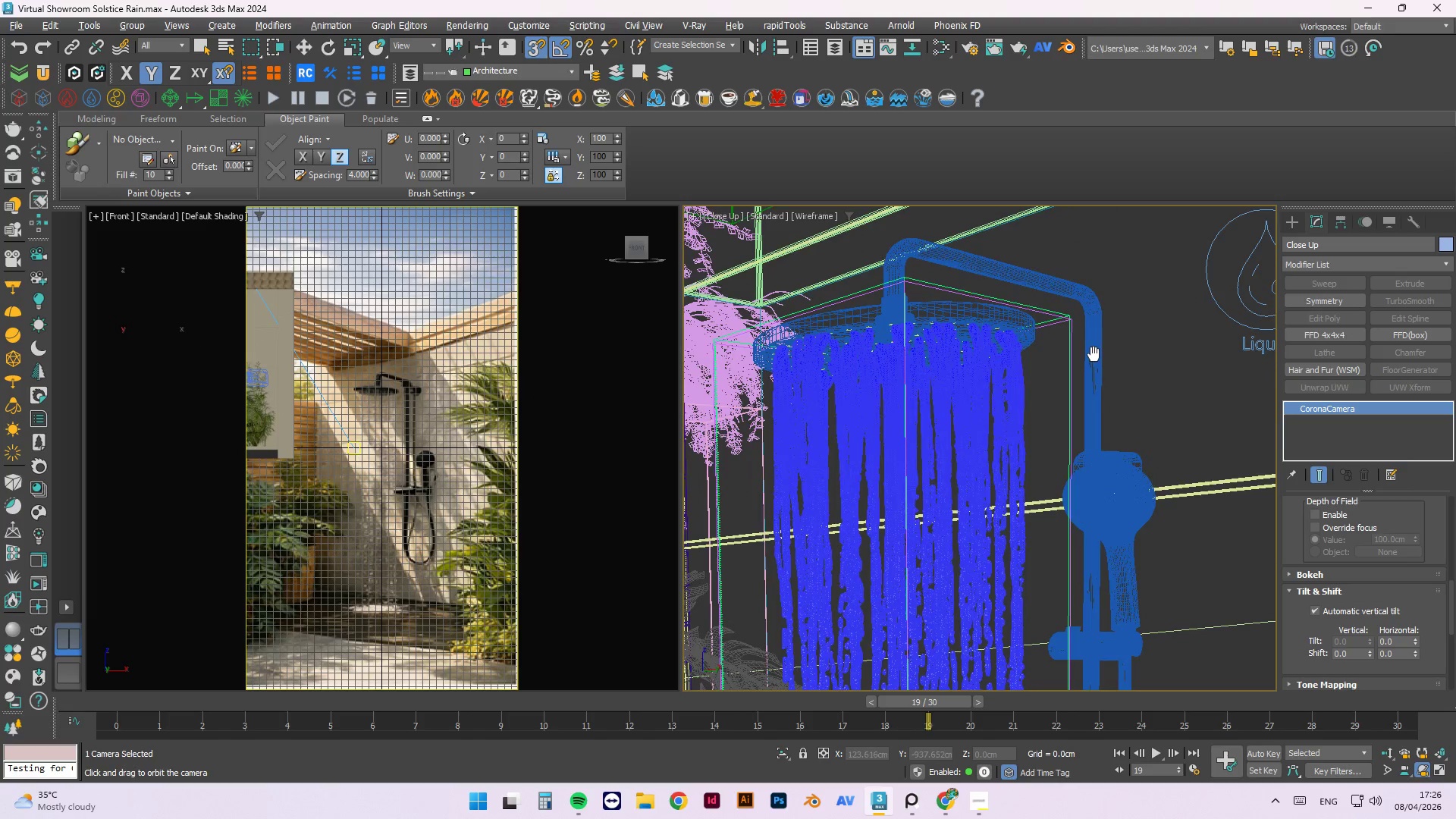 
key(Shift+F)
 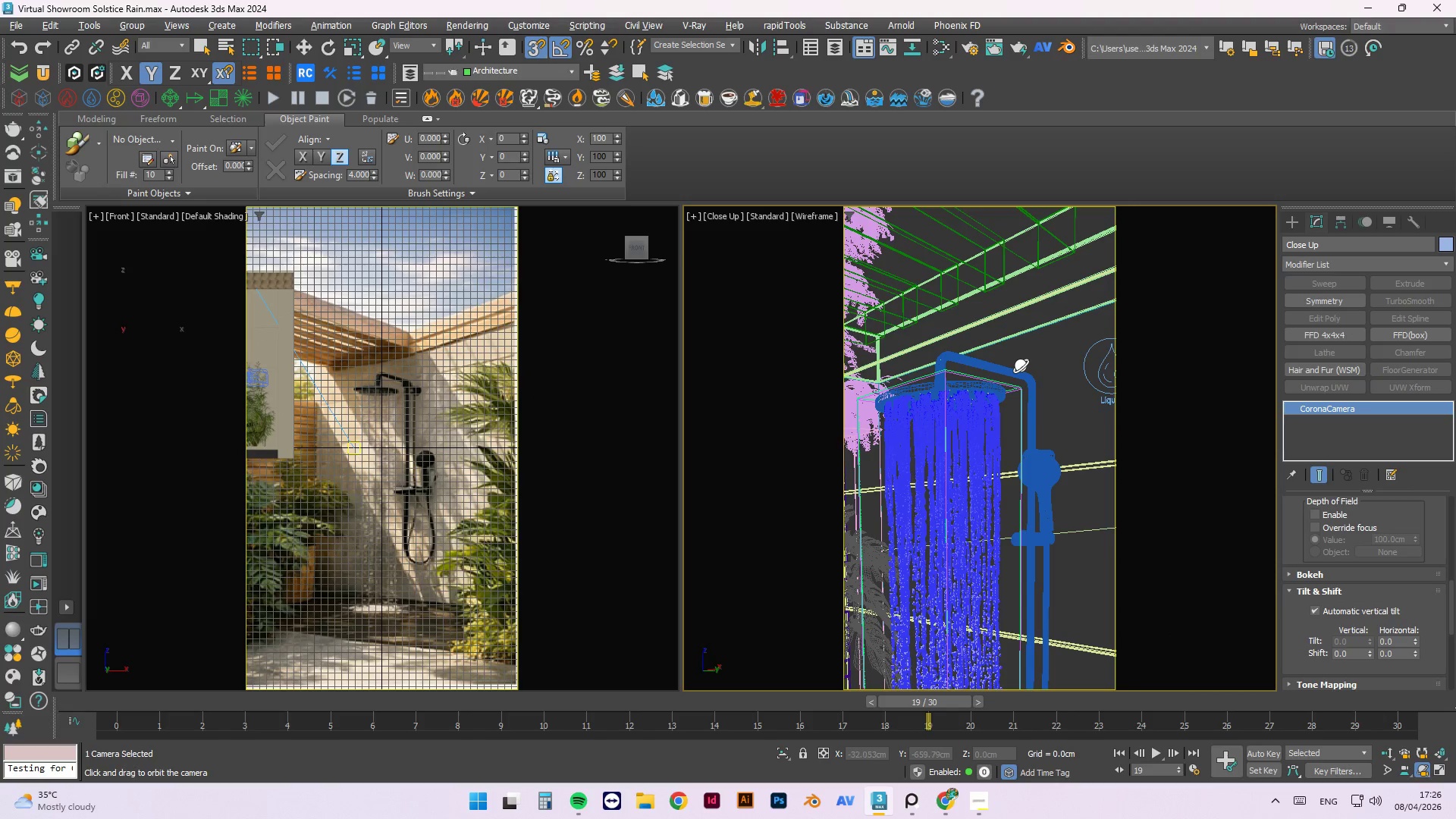 
left_click_drag(start_coordinate=[1022, 364], to_coordinate=[1028, 364])
 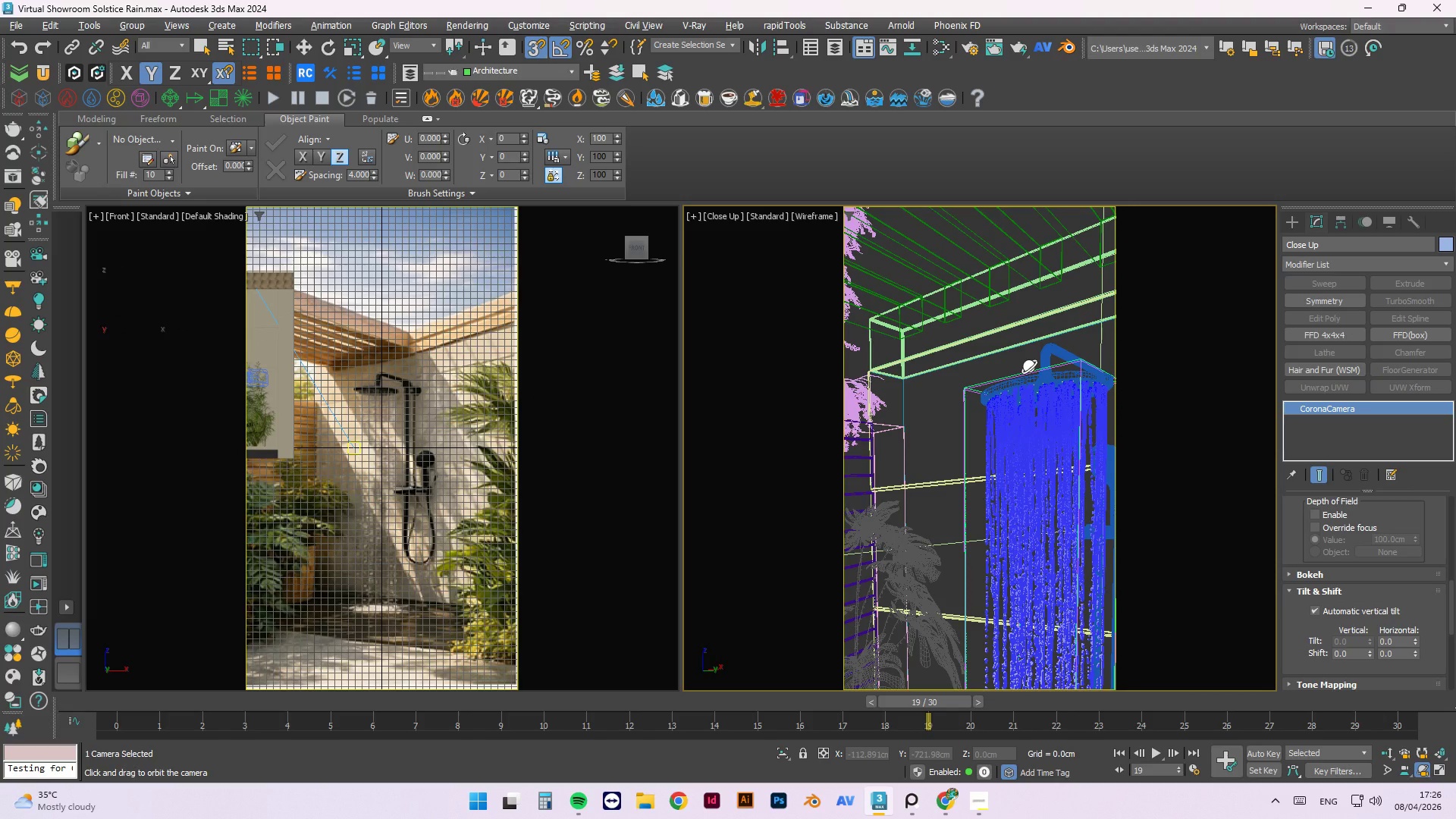 
key(Shift+Z)
 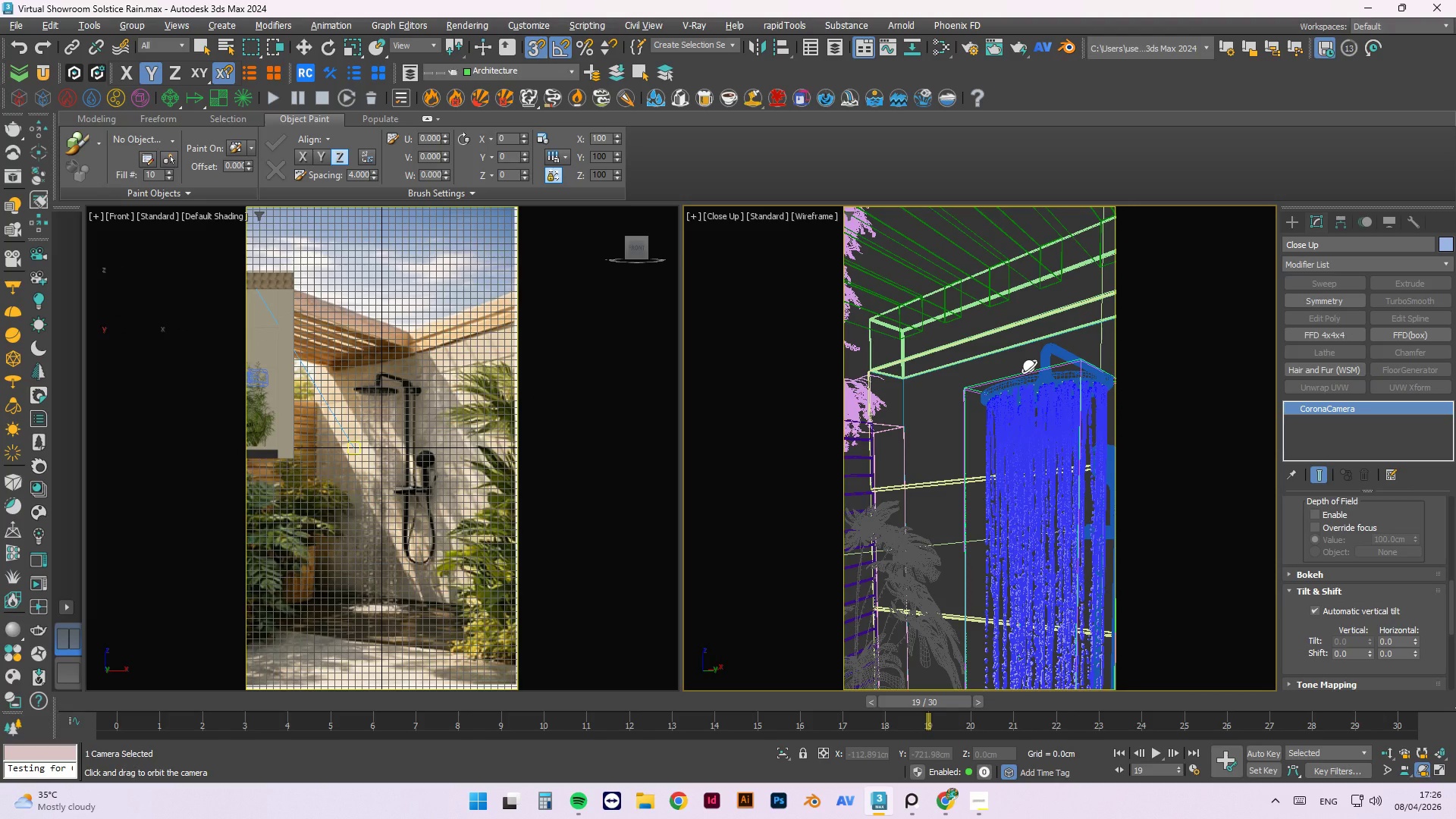 
key(Control+Z)
 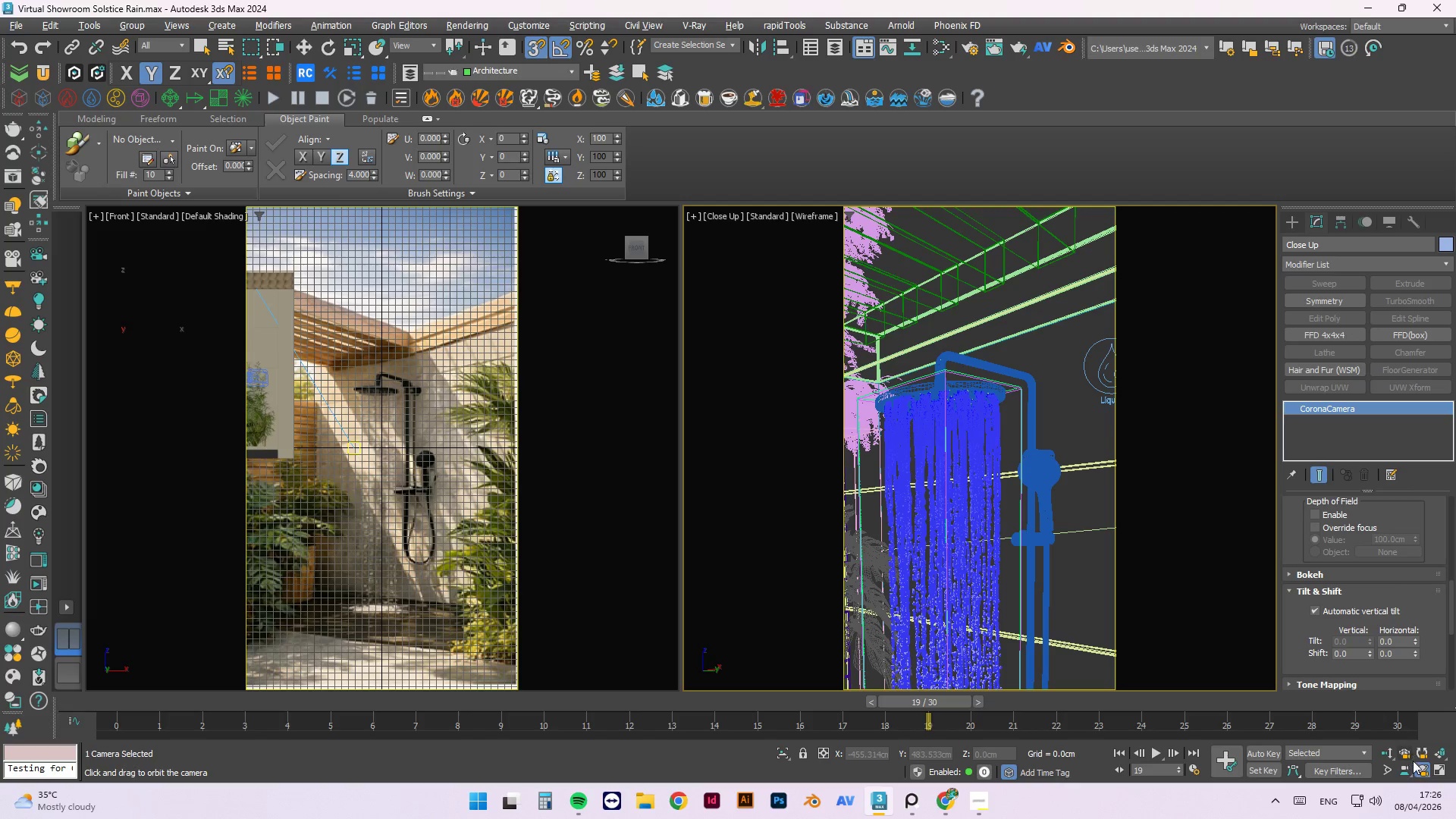 
left_click([1419, 774])
 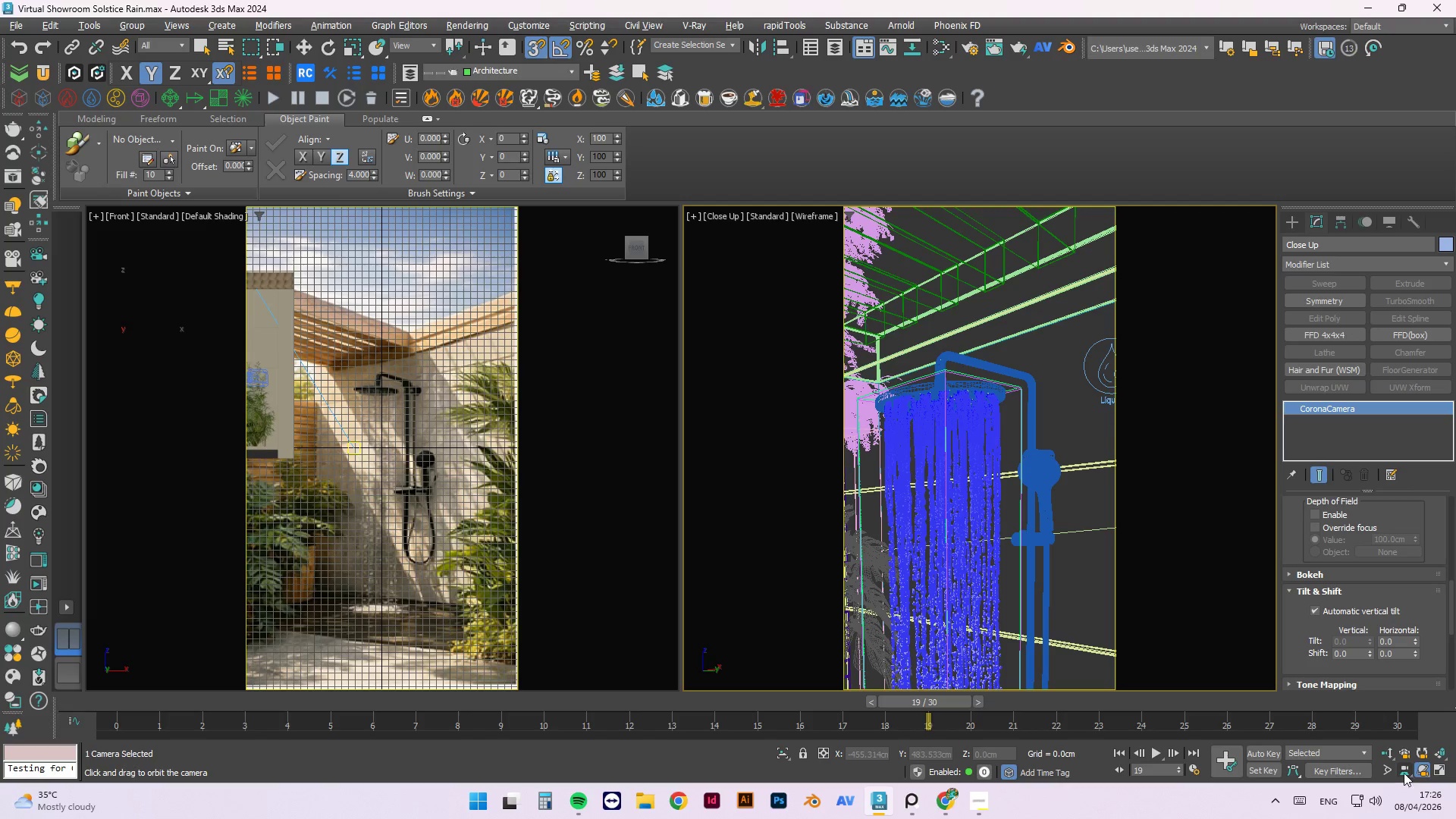 
left_click([1403, 755])
 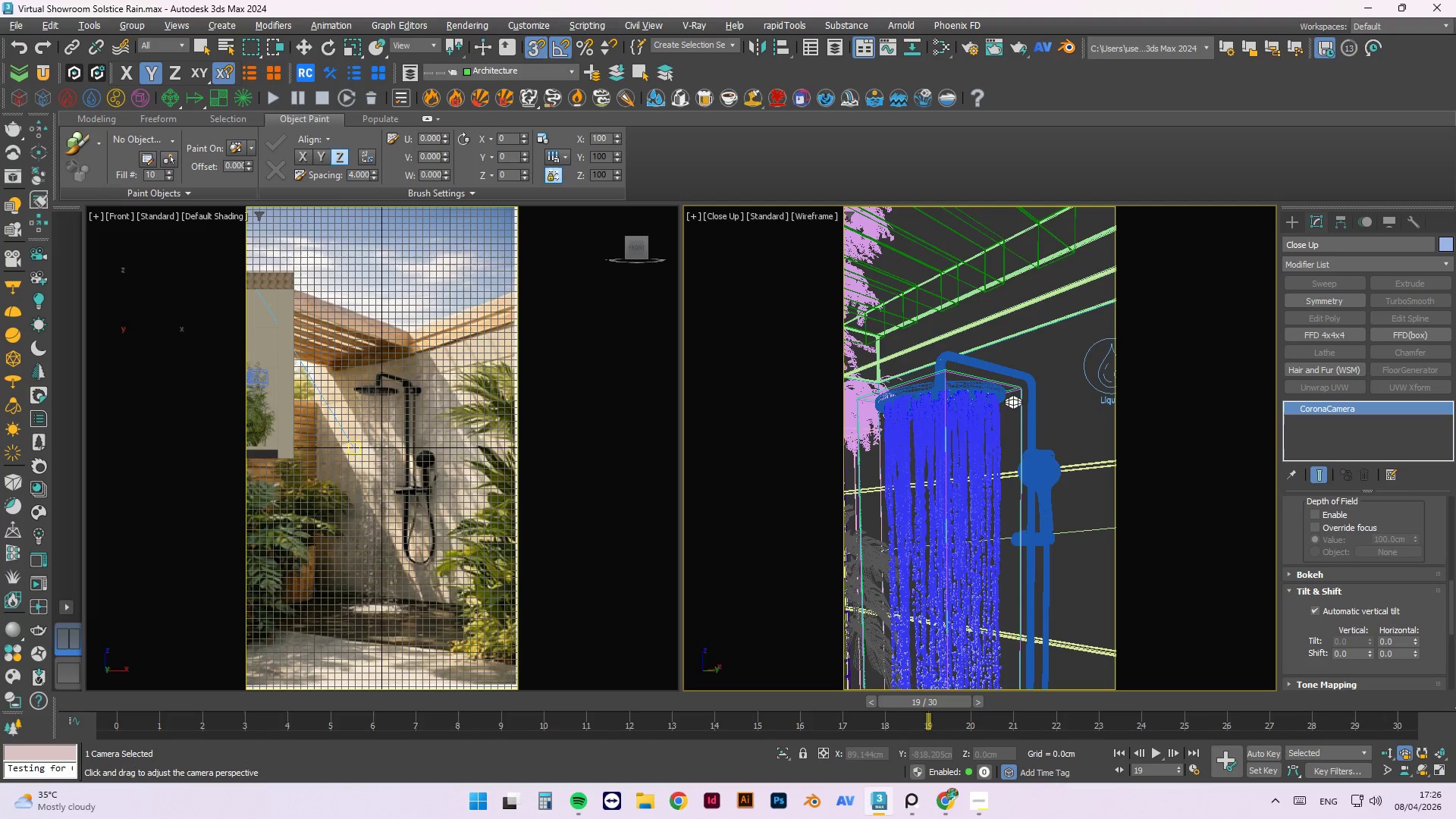 
left_click_drag(start_coordinate=[1013, 395], to_coordinate=[975, 488])
 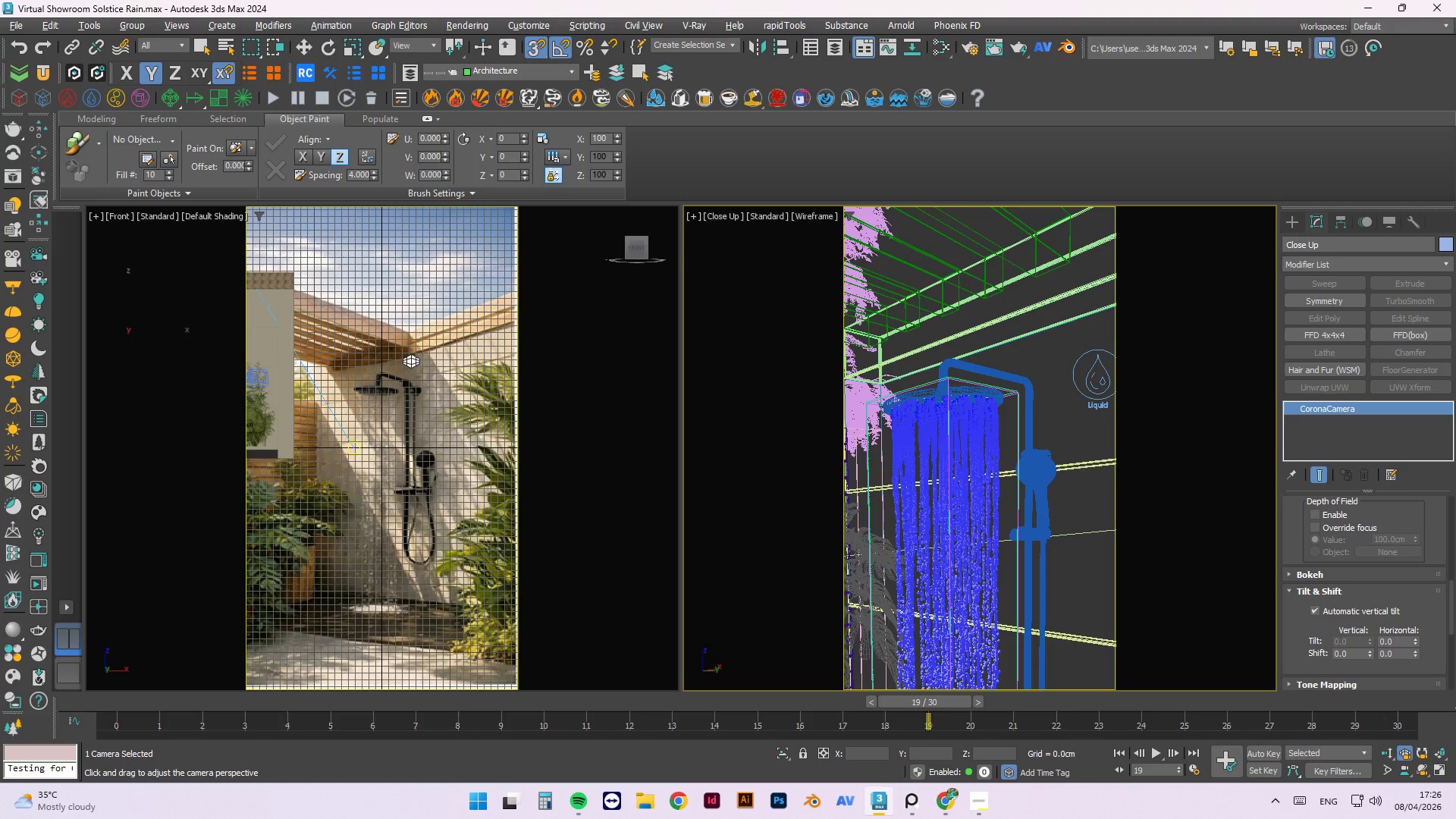 
left_click([411, 354])
 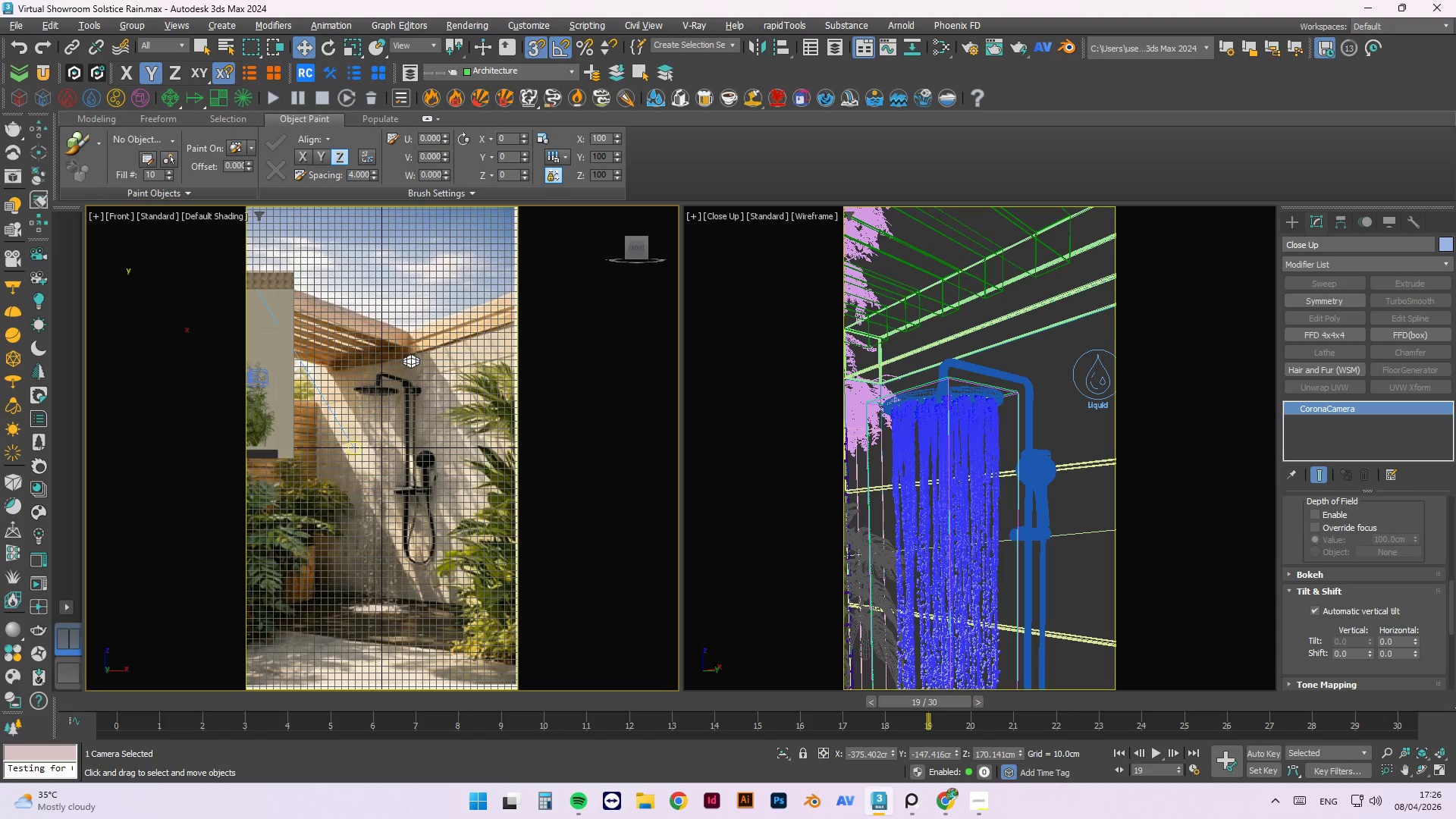 
key(C)
 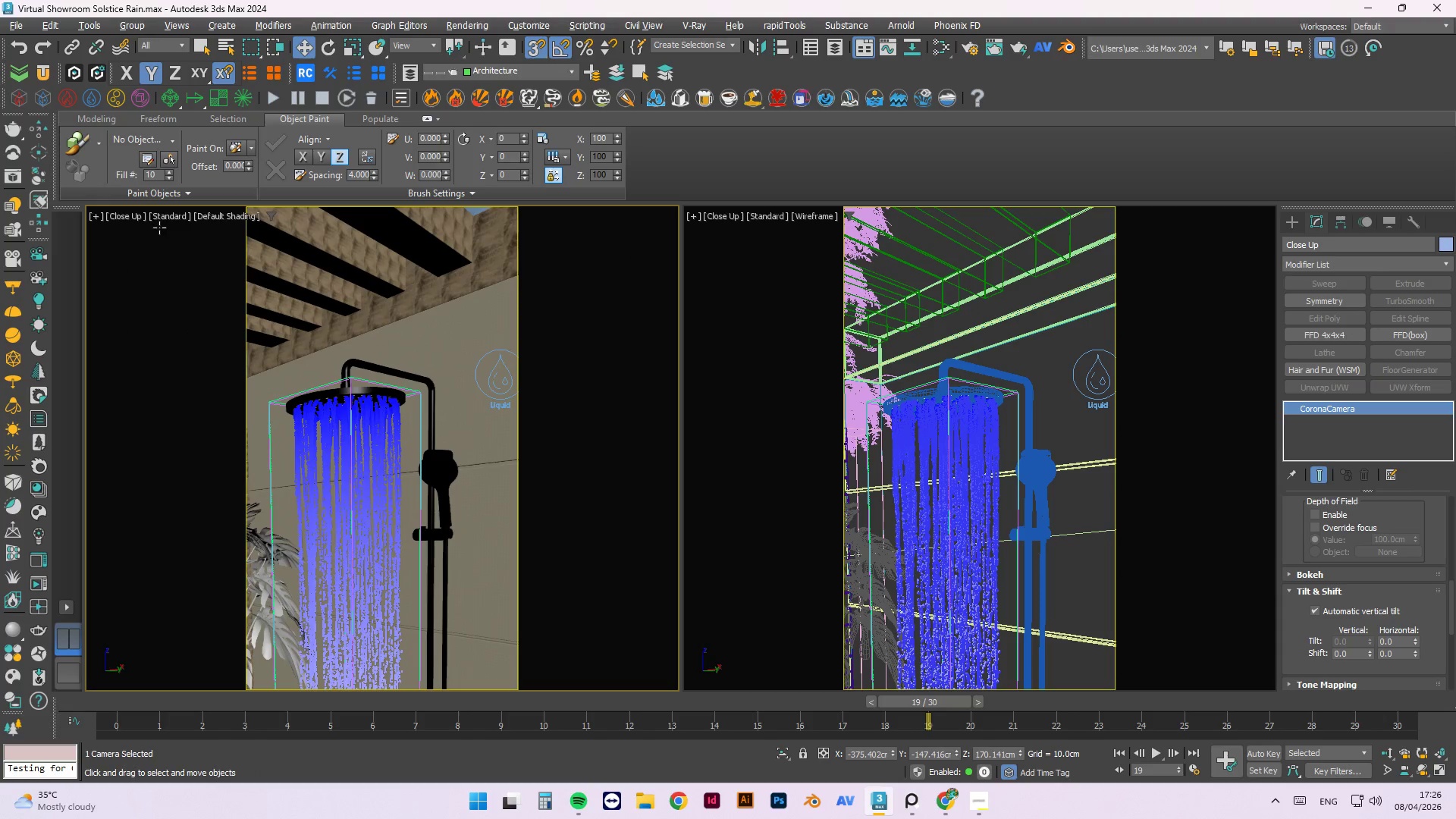 
left_click([124, 215])
 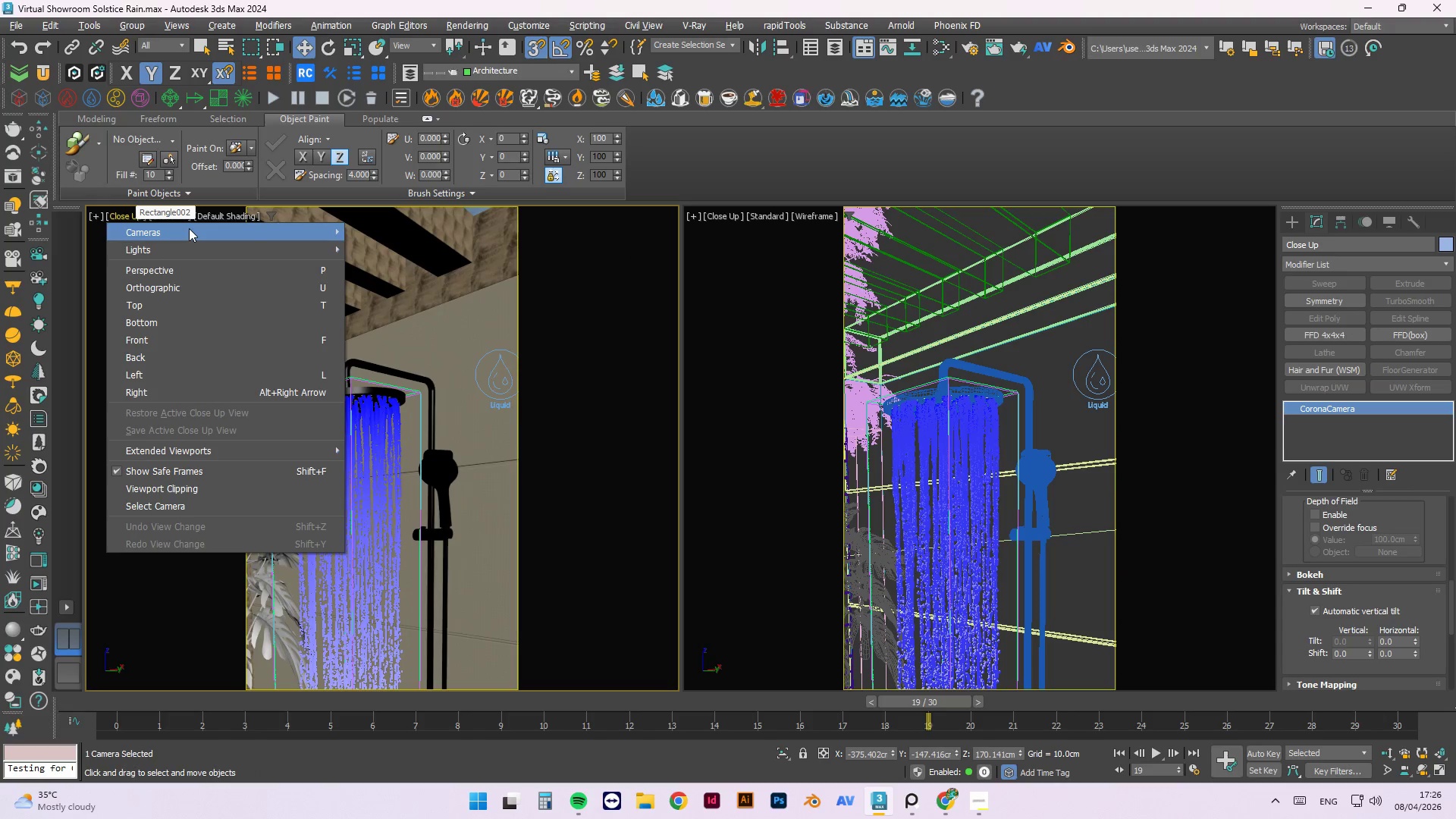 
left_click([189, 228])
 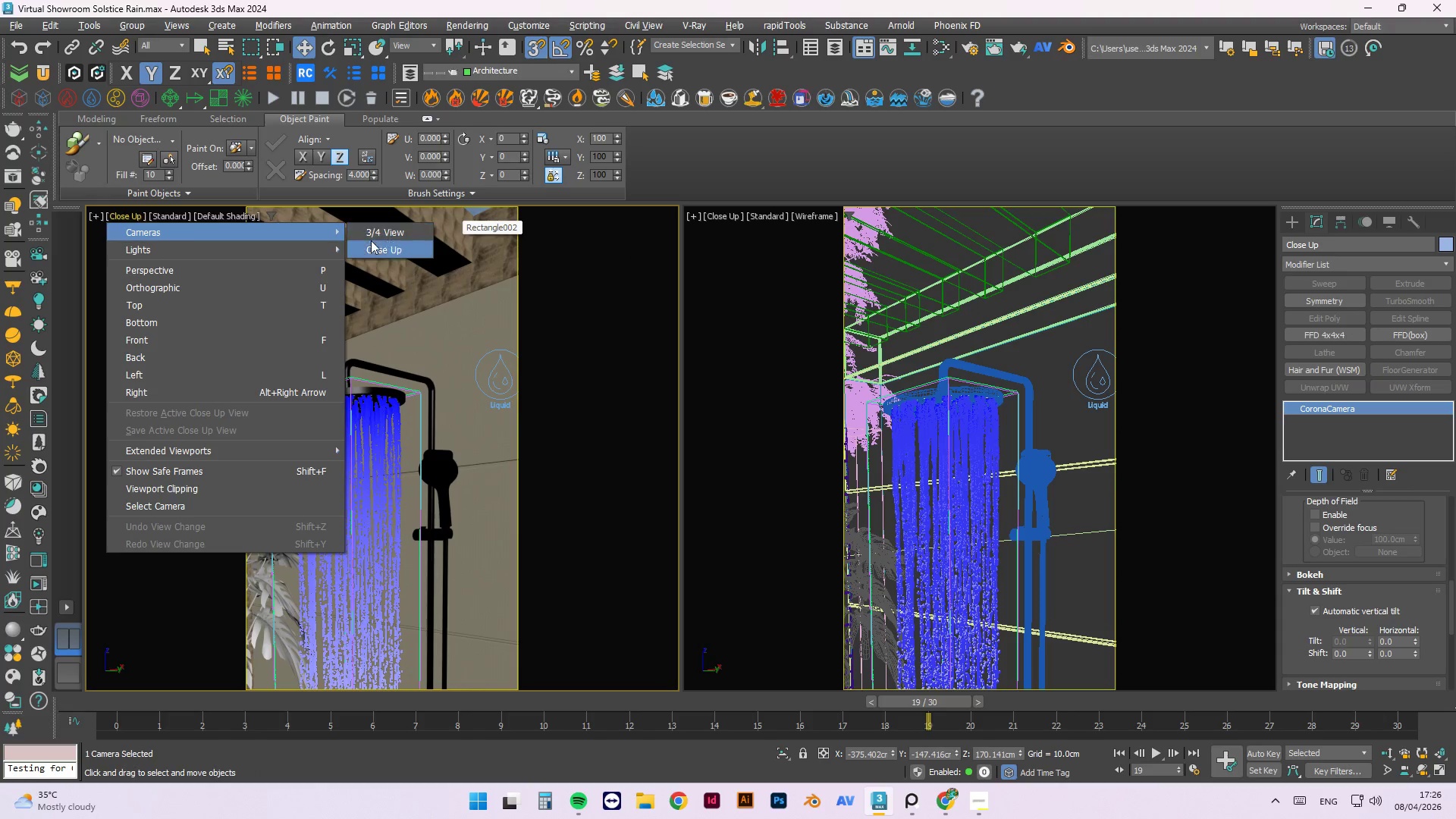 
left_click([372, 237])
 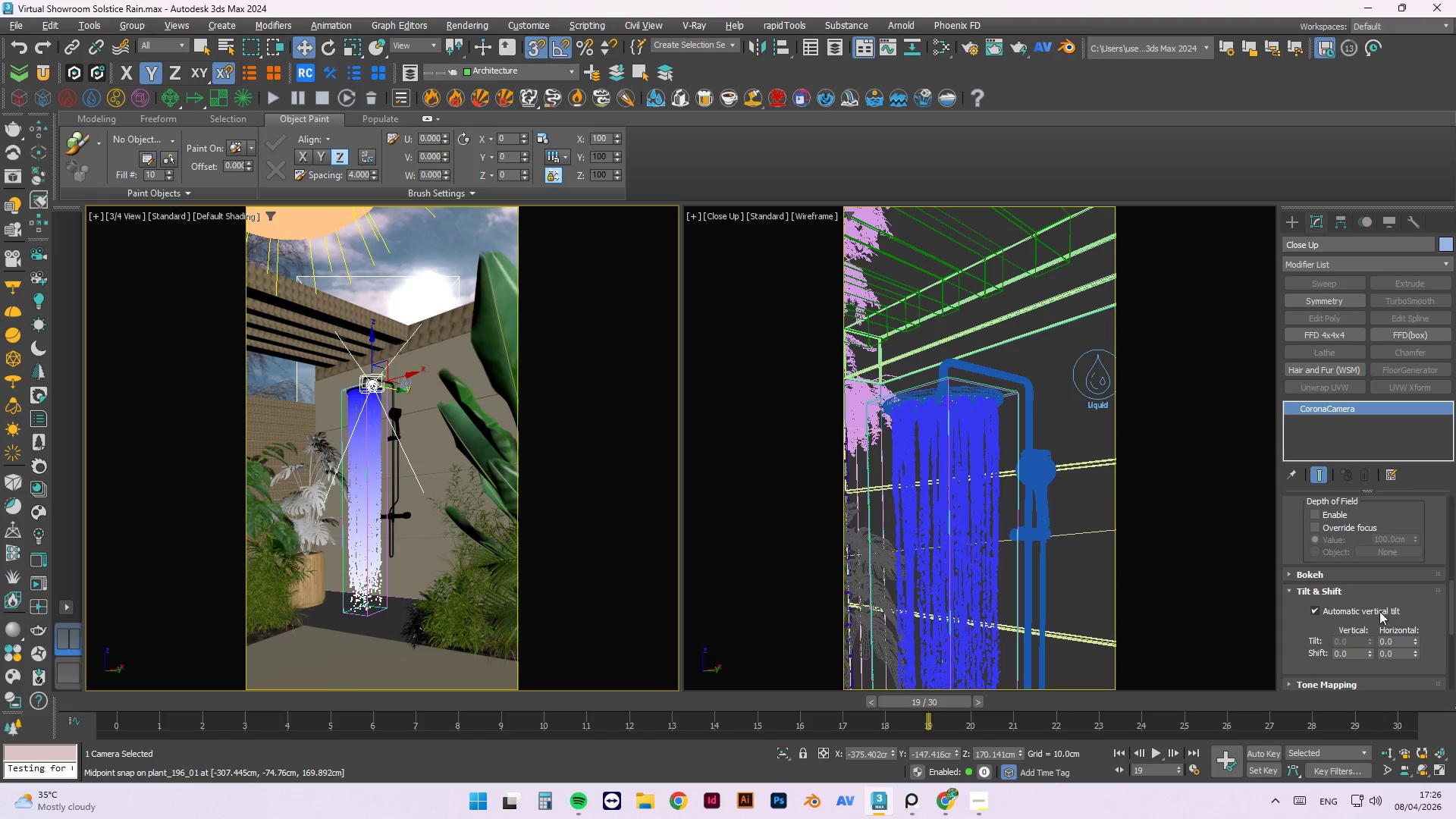 
left_click([1310, 611])
 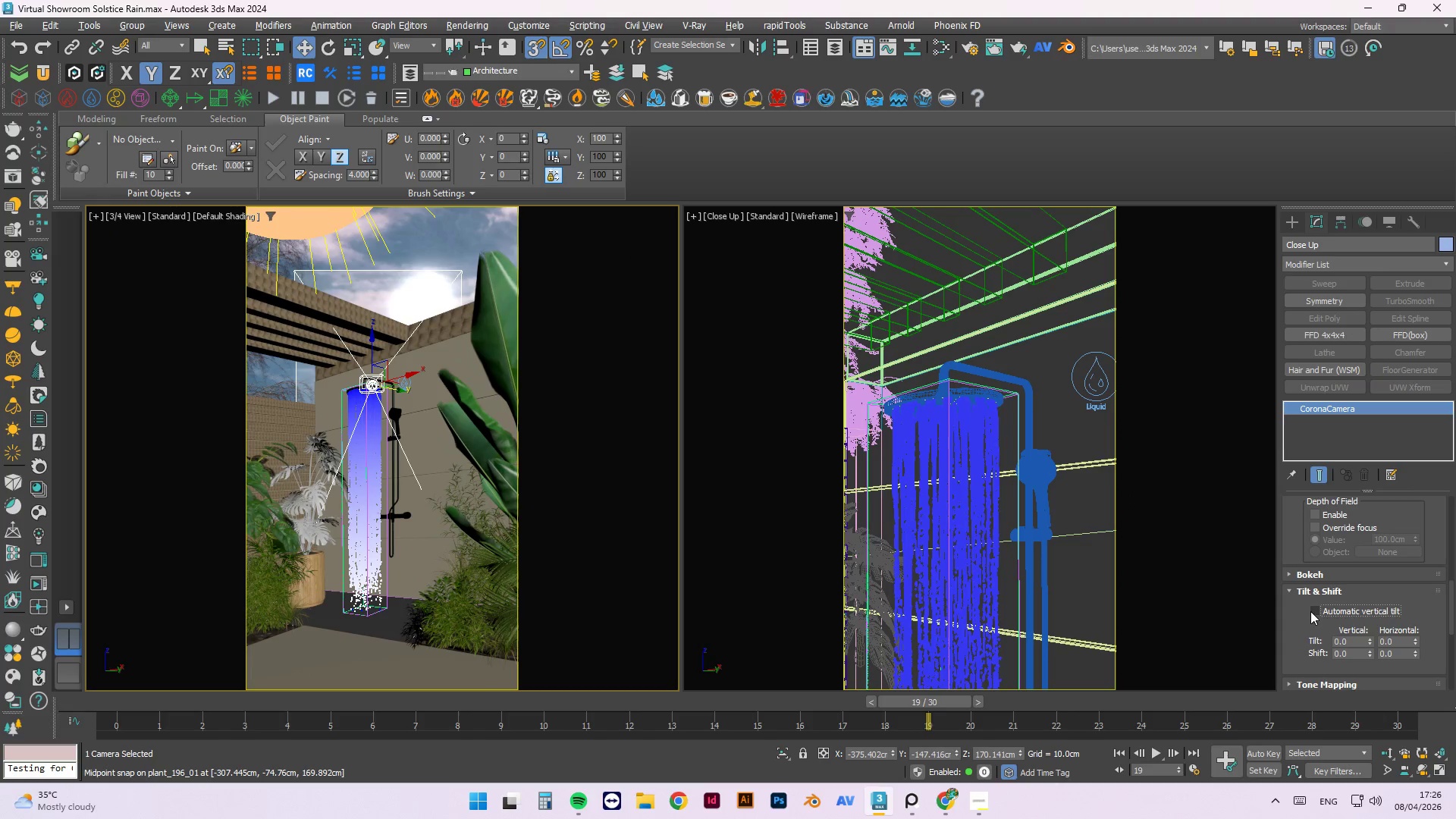 
left_click([1310, 611])
 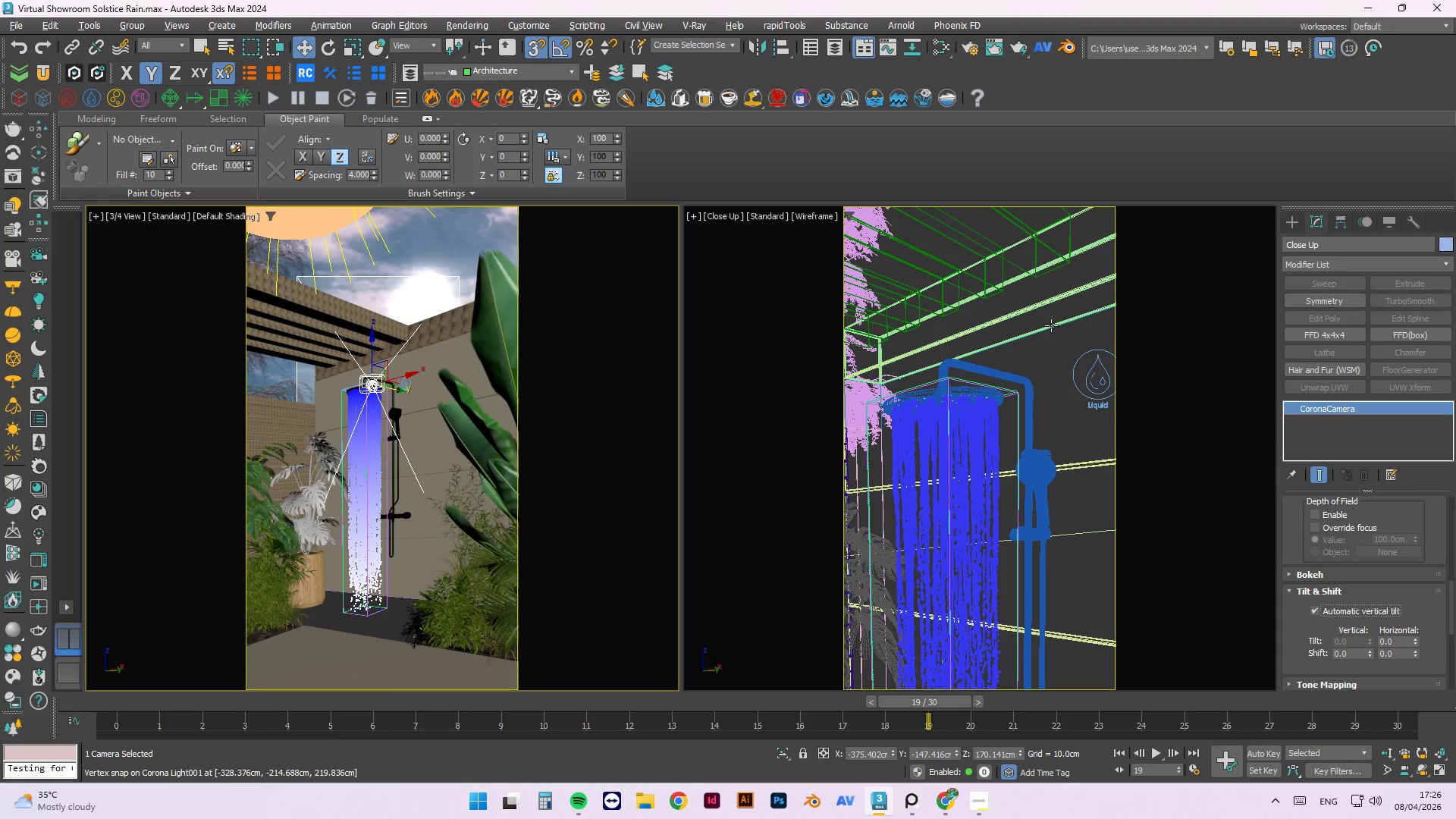 
scroll: coordinate [1048, 352], scroll_direction: up, amount: 2.0
 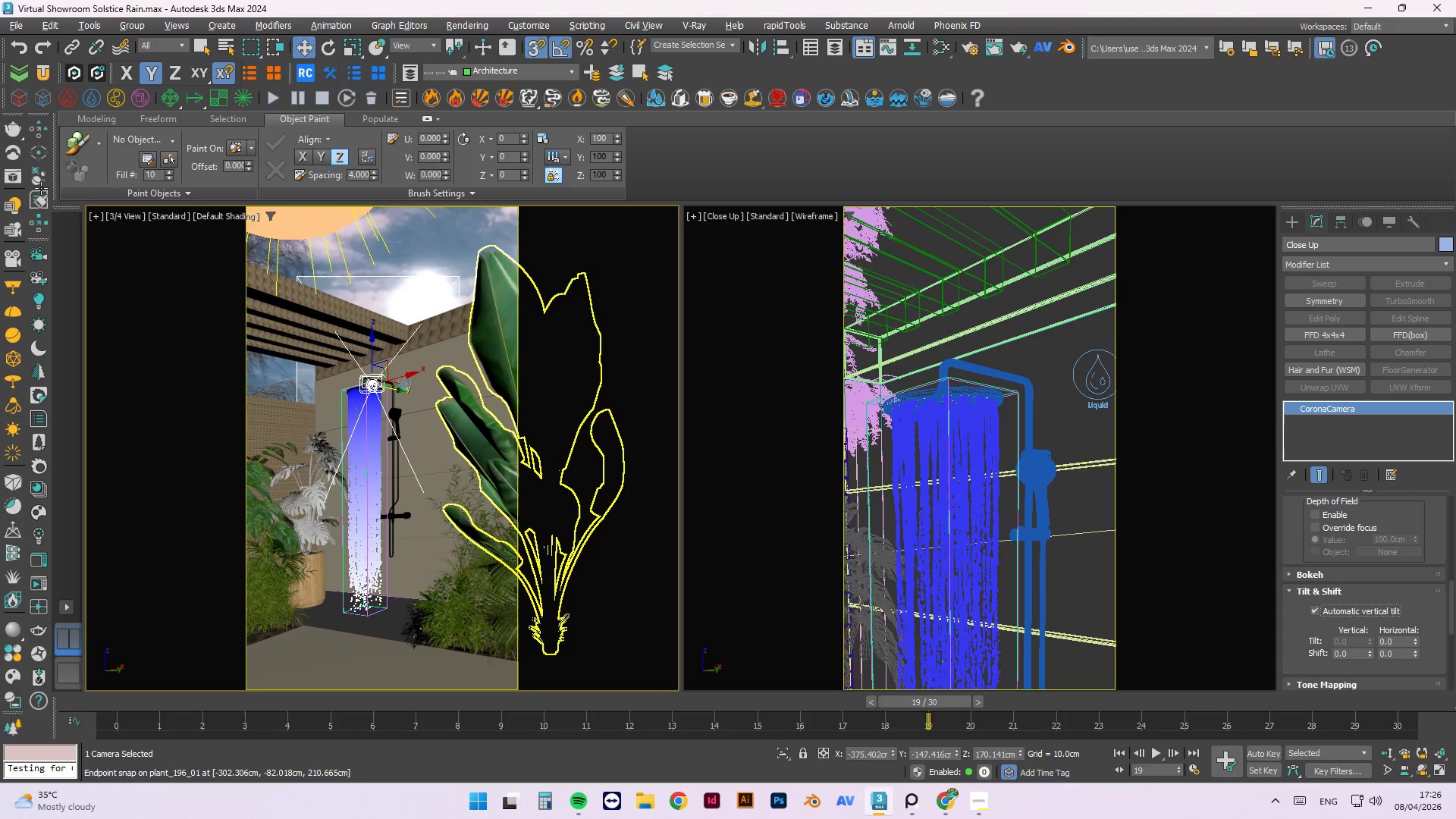 
left_click([113, 219])
 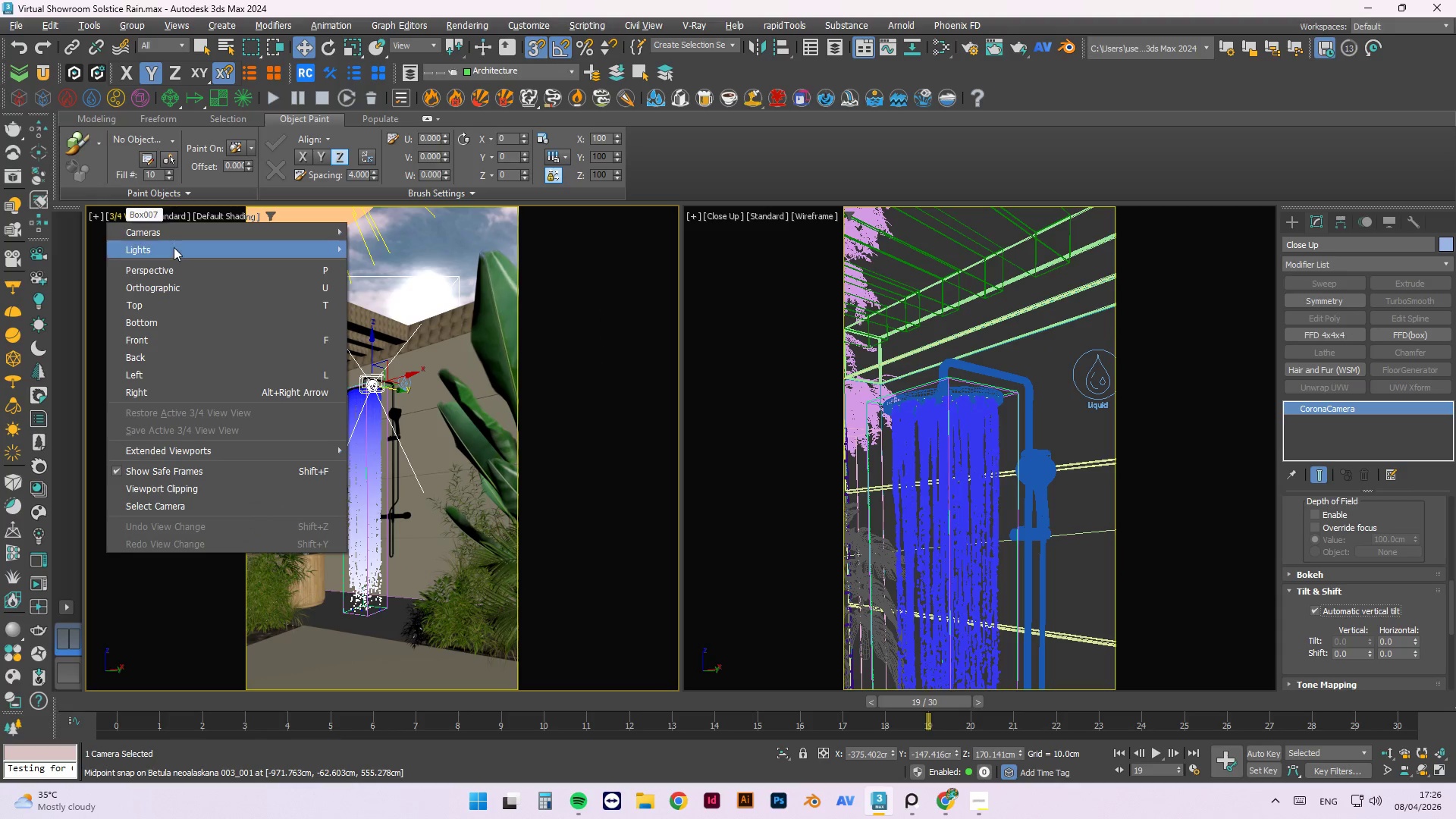 
left_click([170, 233])
 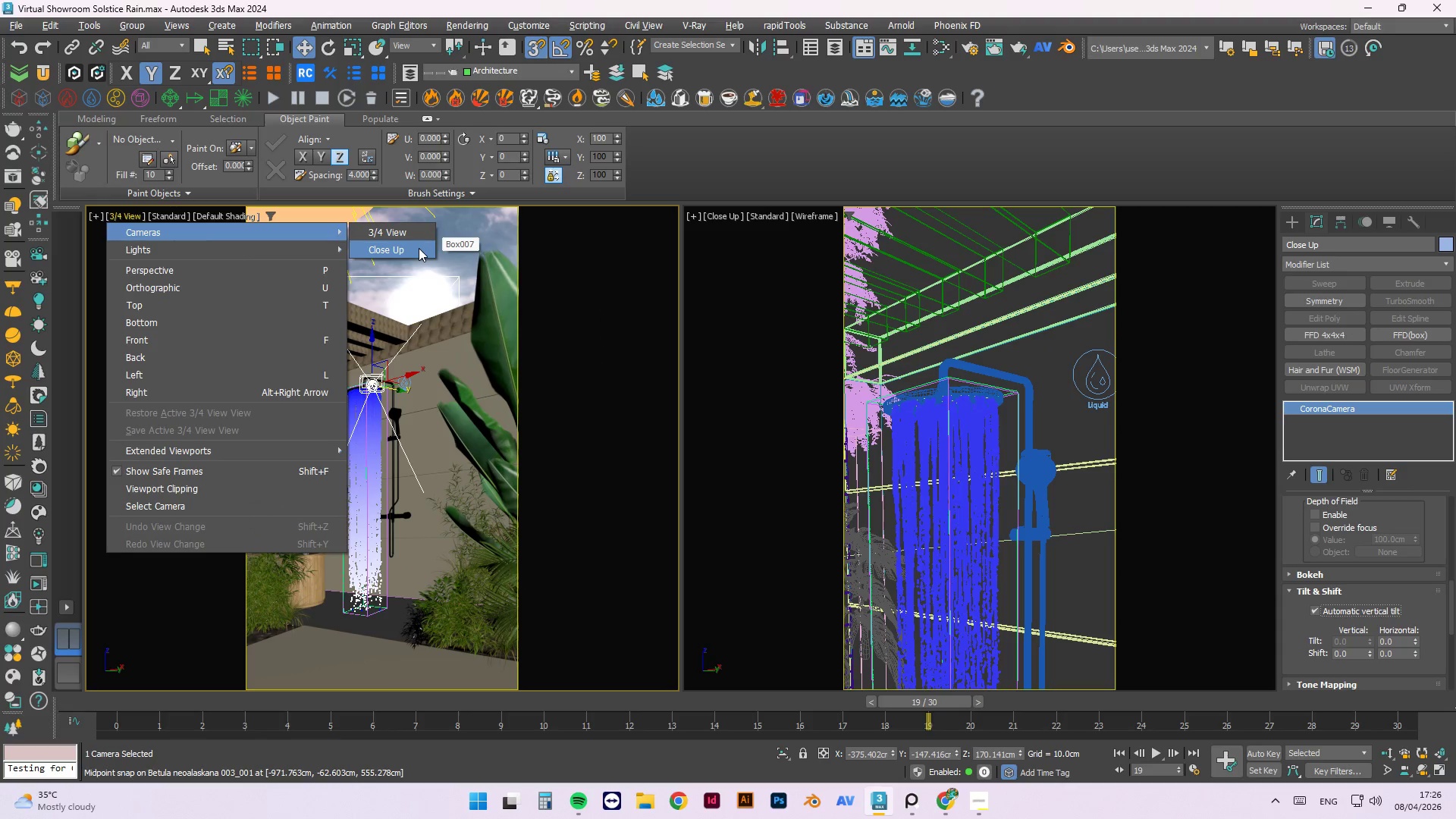 
left_click([418, 248])
 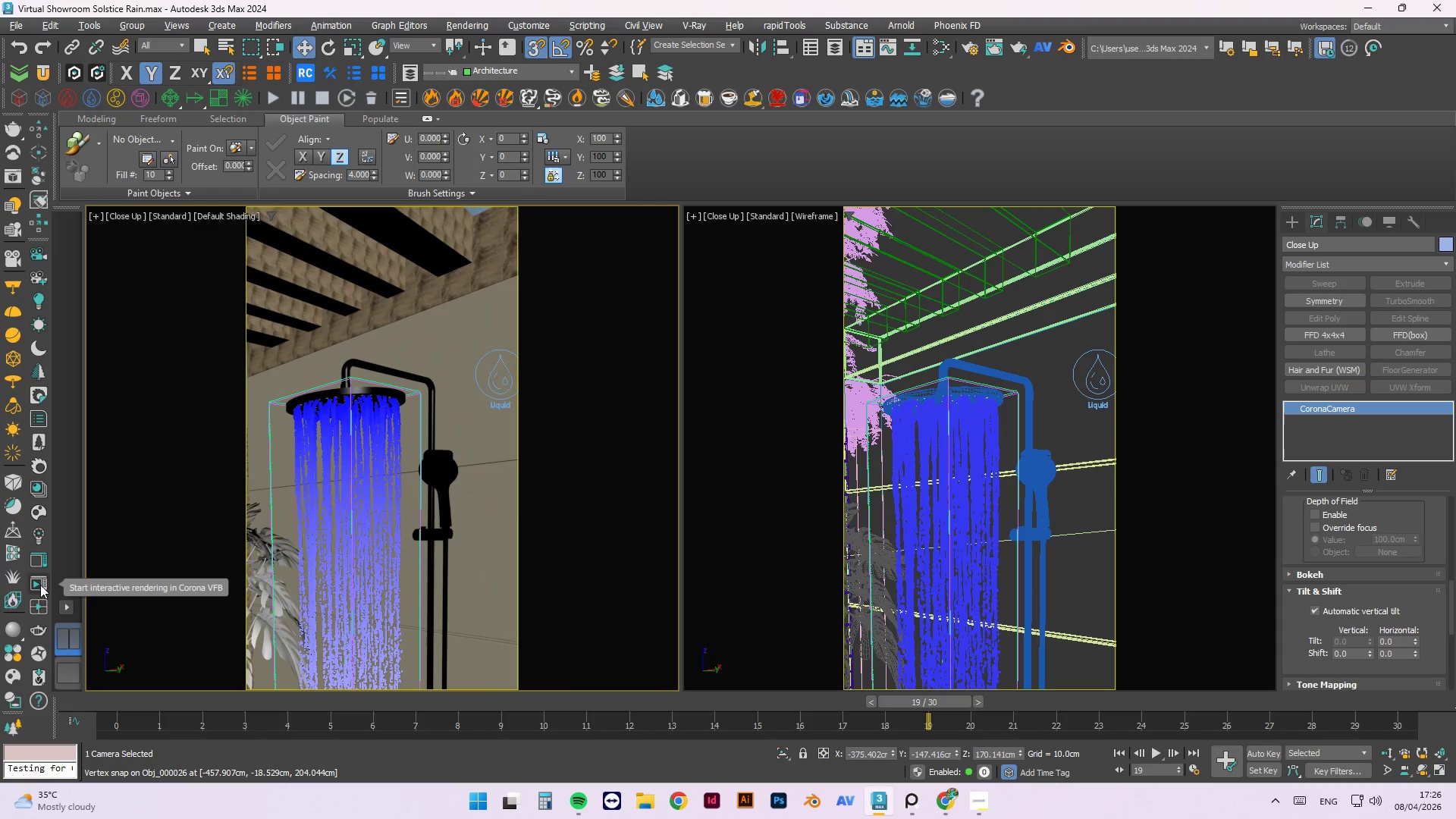 
left_click([968, 48])
 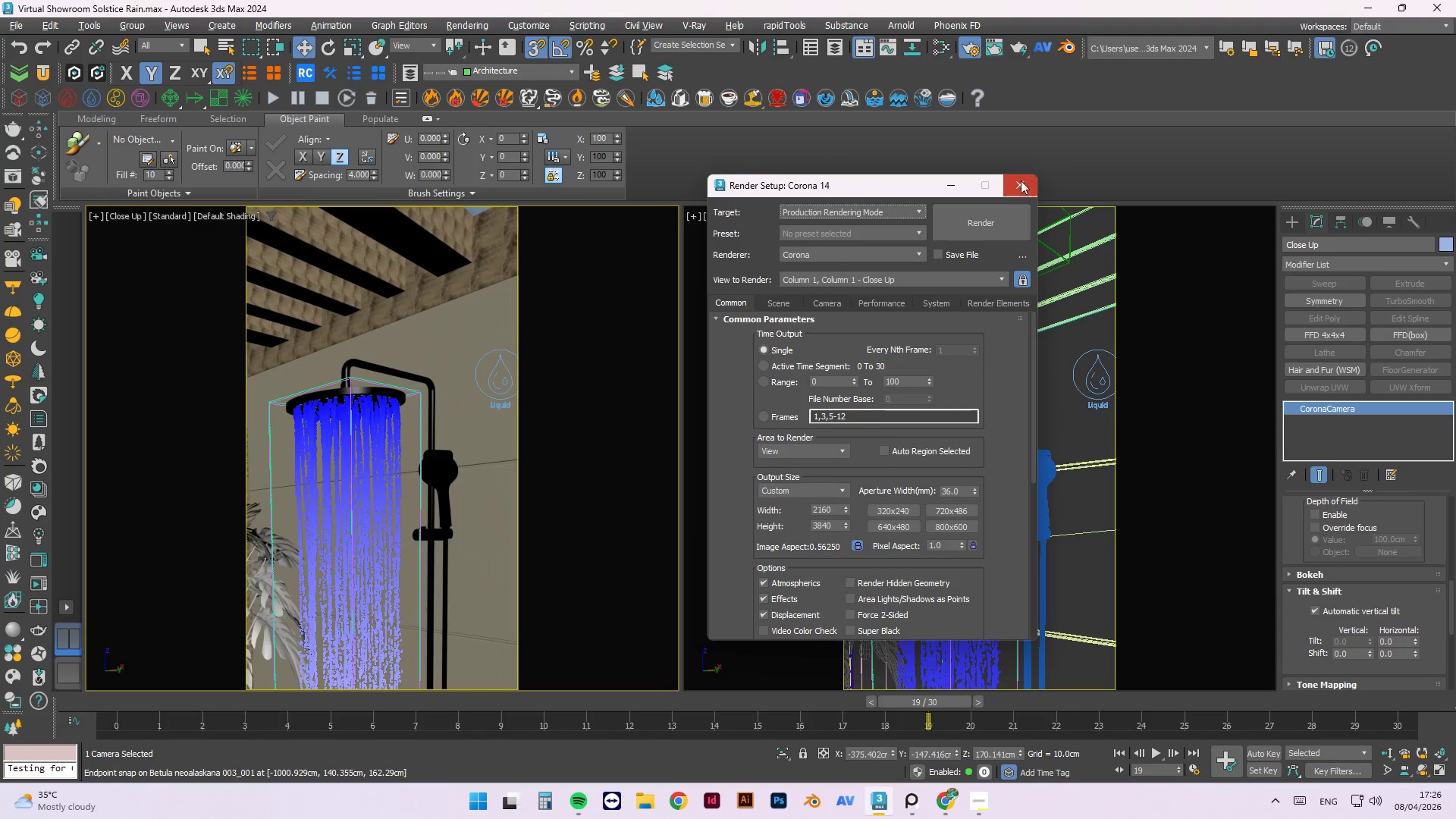 
left_click([36, 586])
 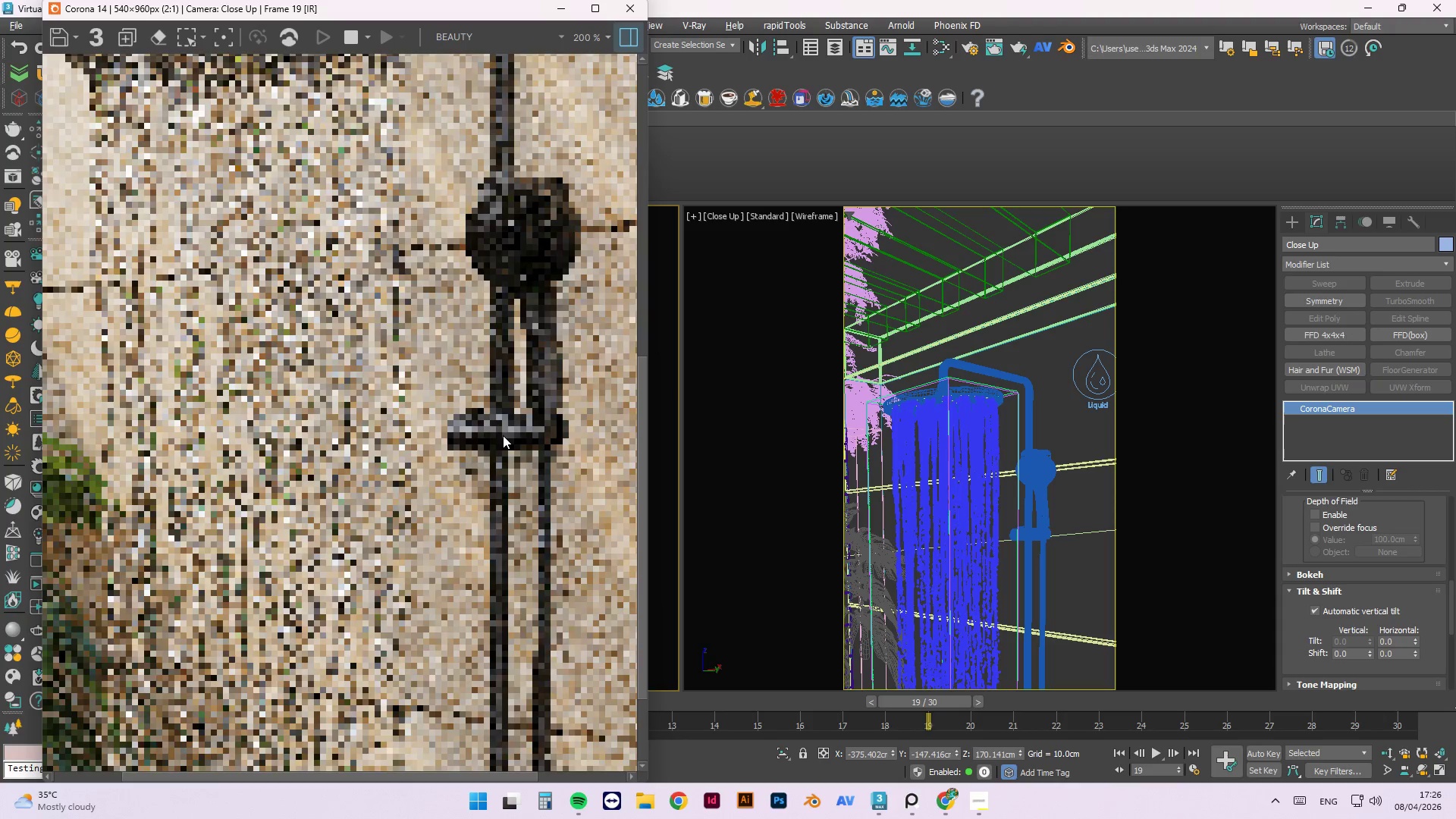 
scroll: coordinate [504, 424], scroll_direction: down, amount: 1.0
 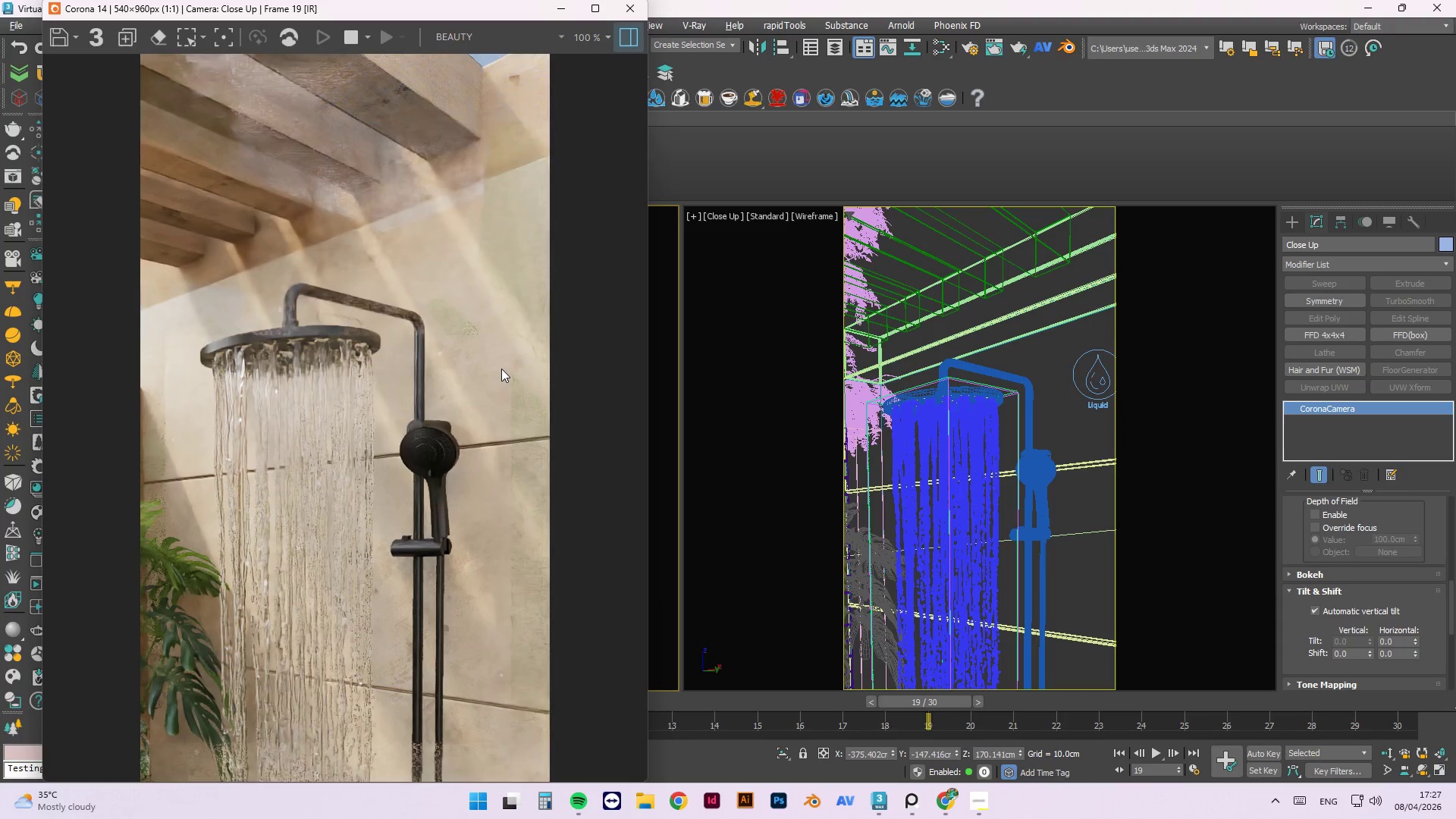 
wait(5.54)
 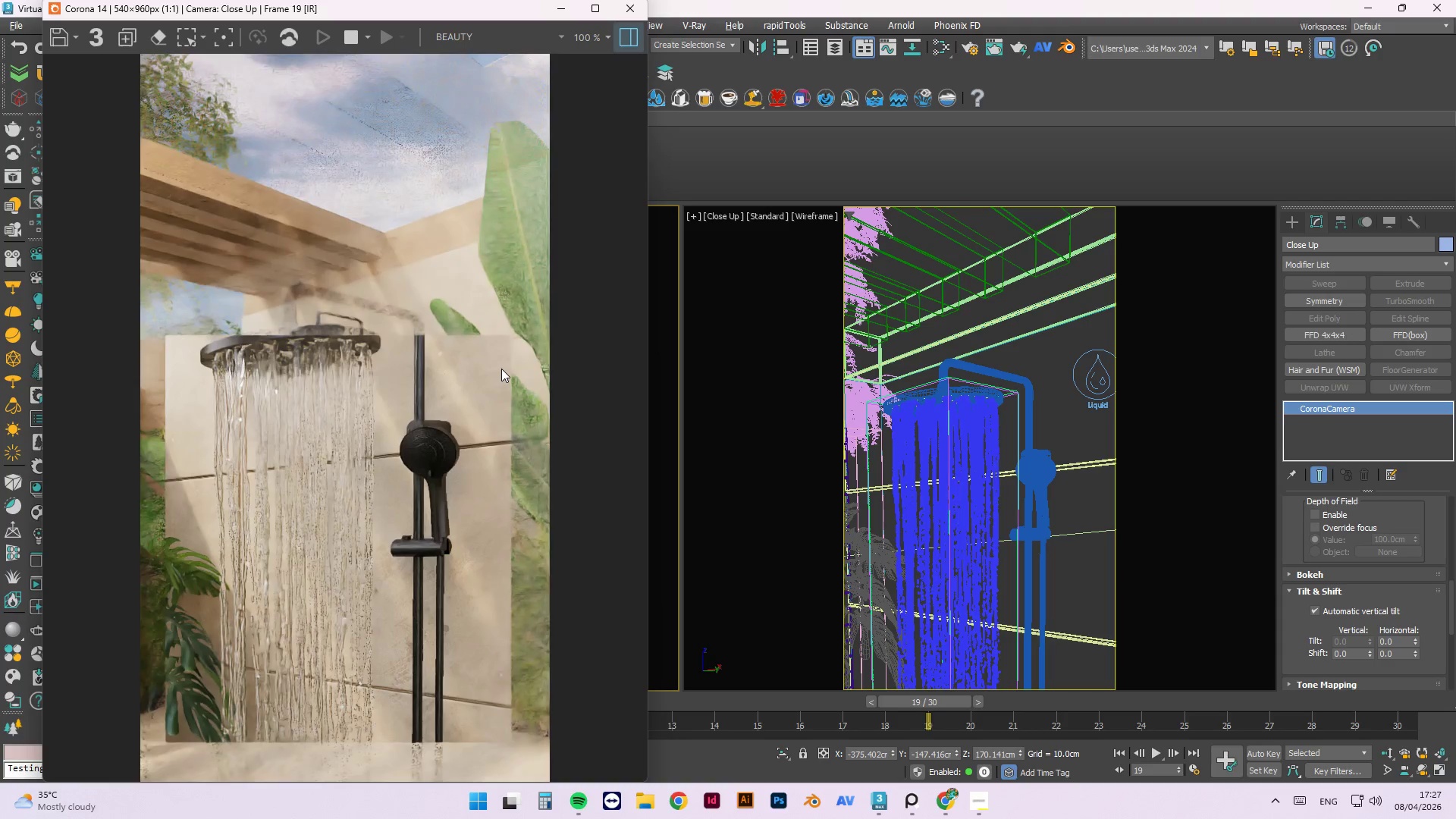 
left_click([918, 799])
 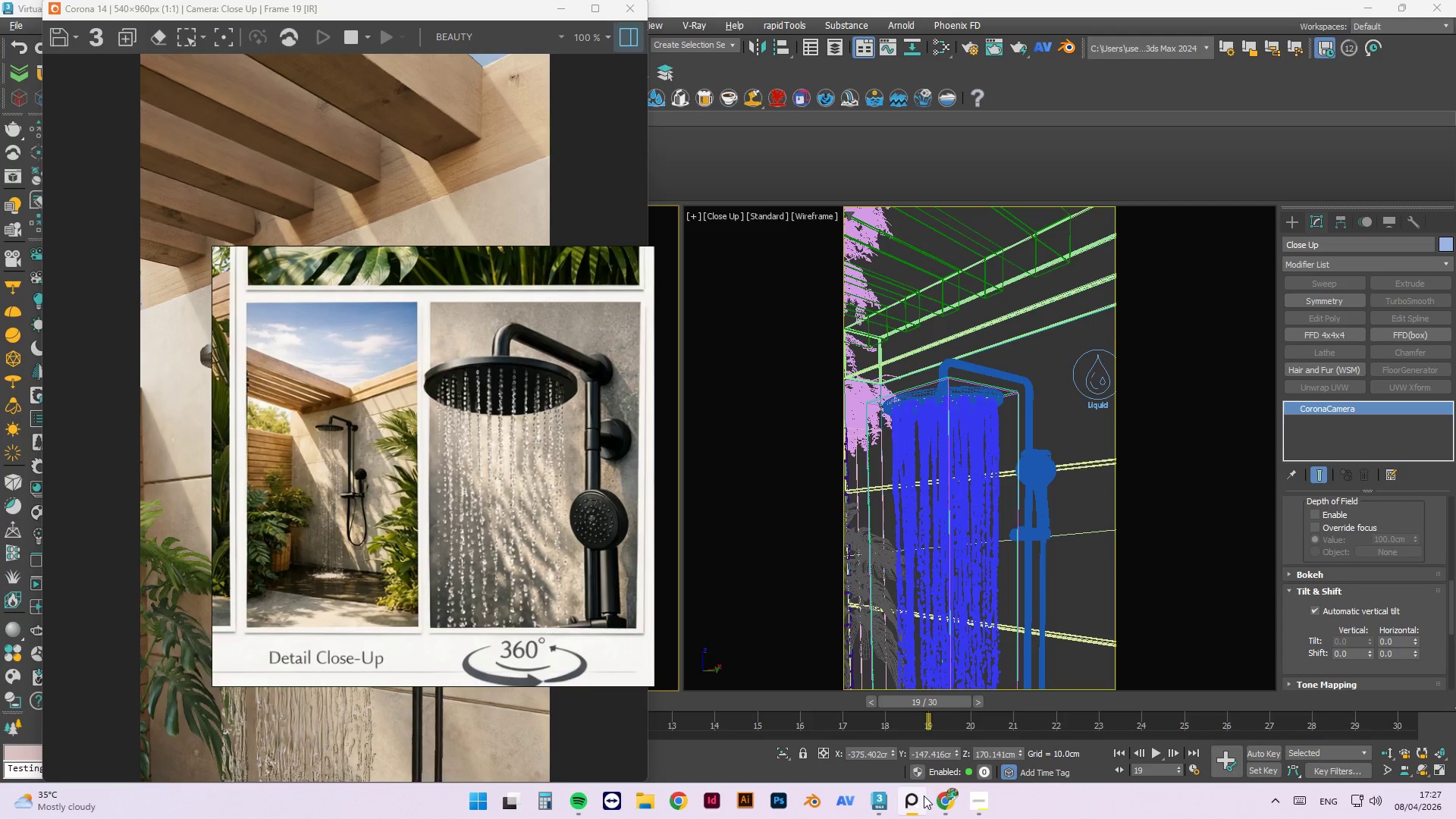 
left_click([924, 795])
 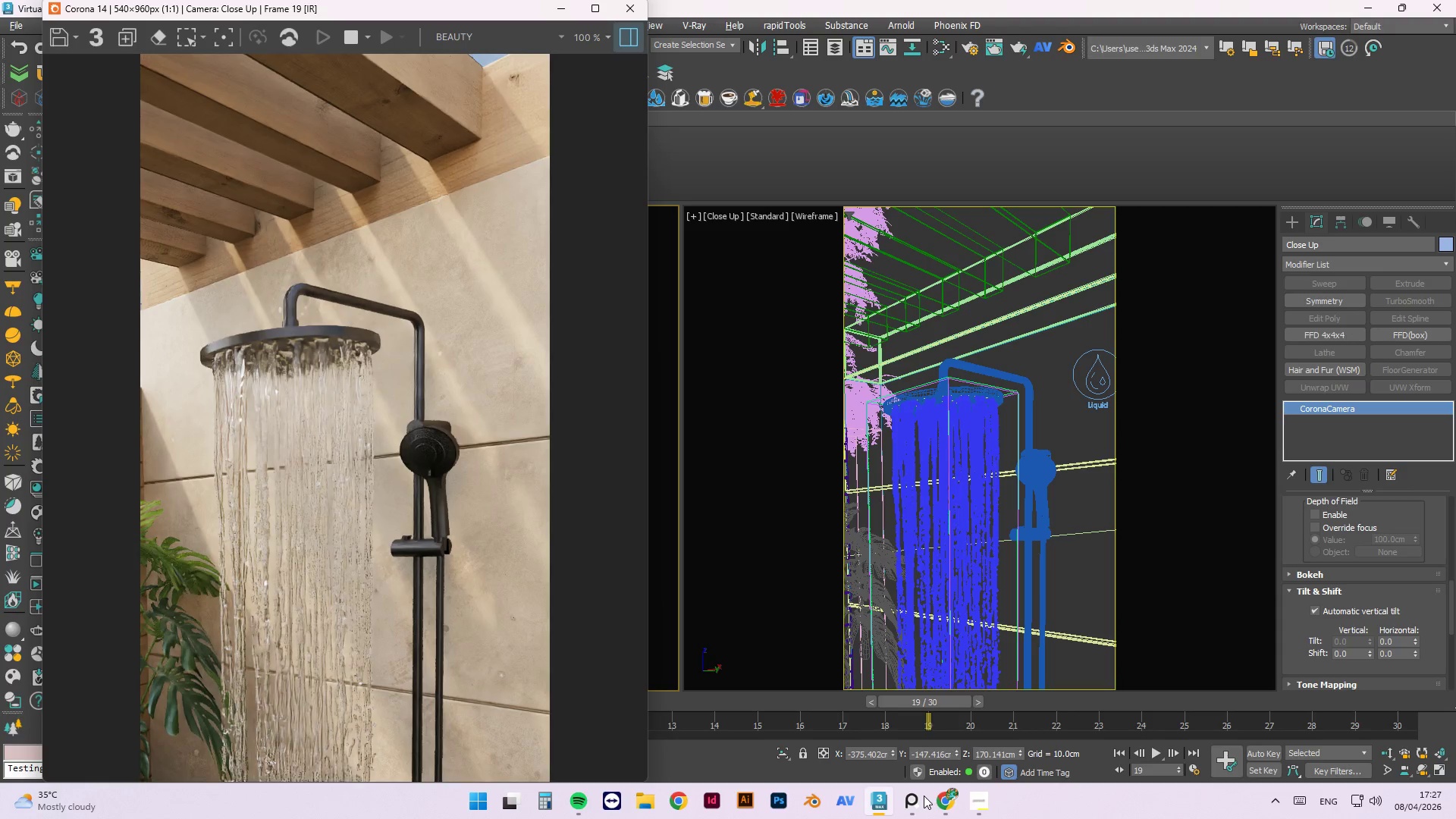 
left_click([924, 795])
 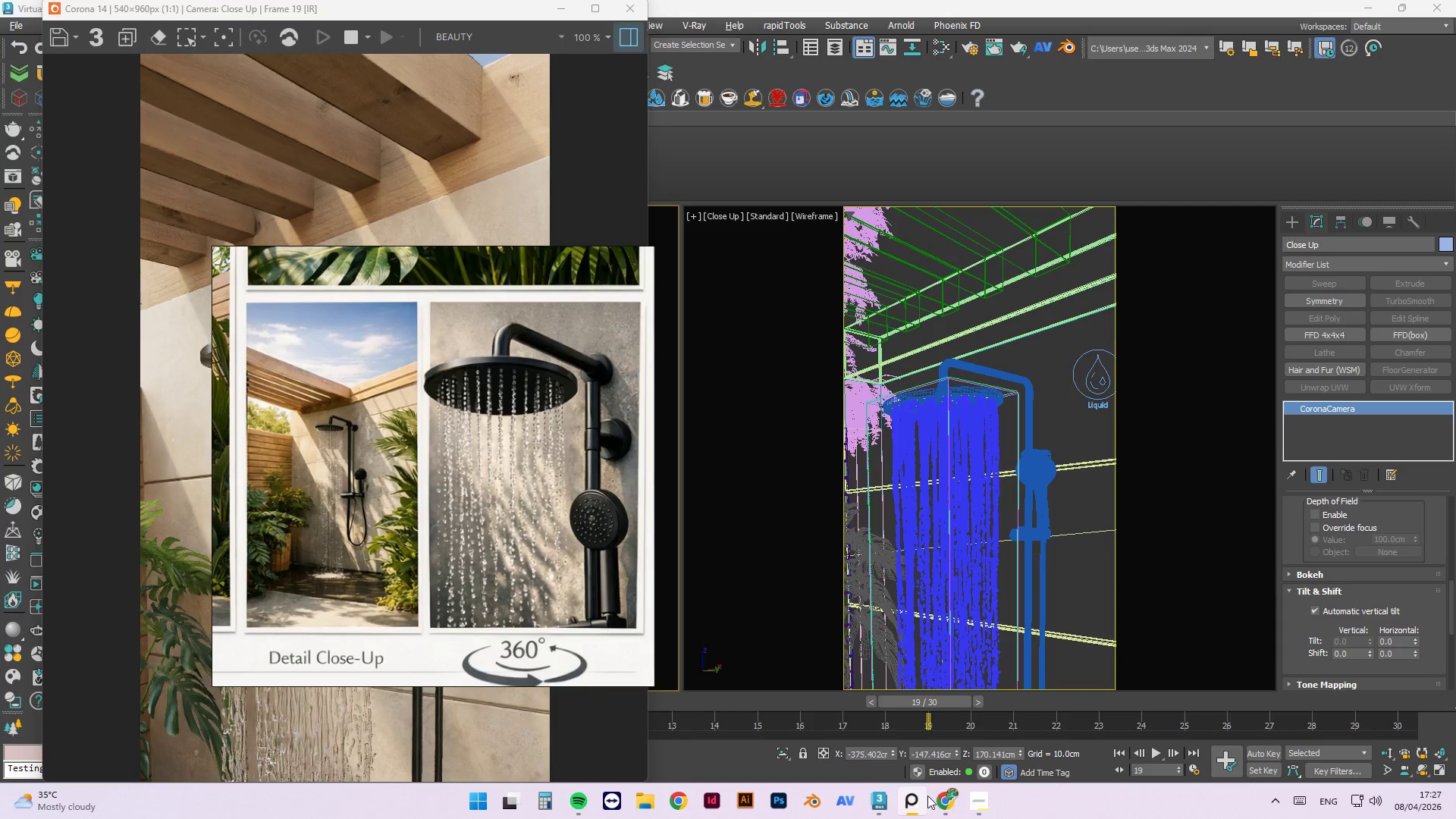 
left_click([928, 796])
 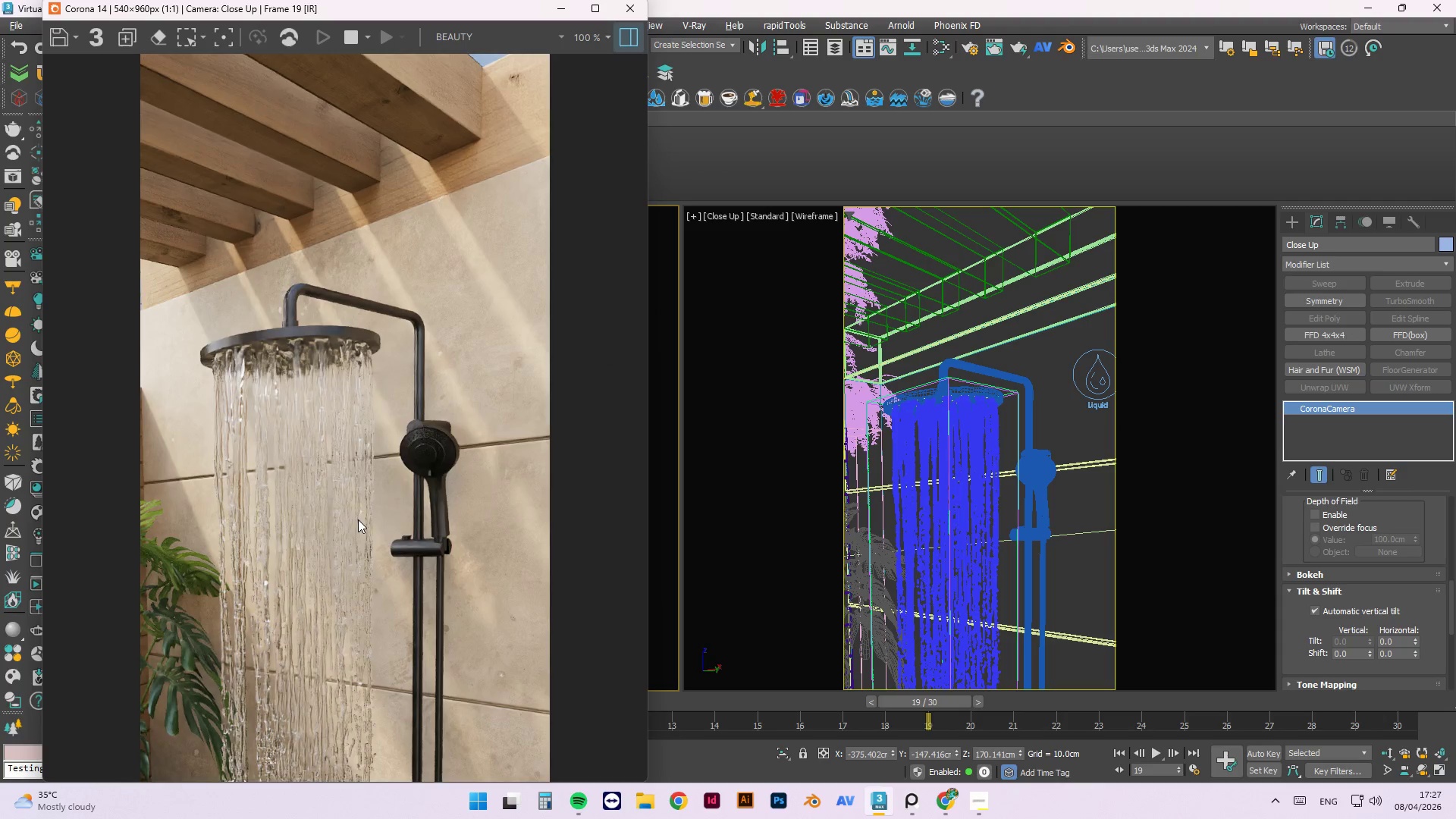 
scroll: coordinate [263, 353], scroll_direction: up, amount: 1.0
 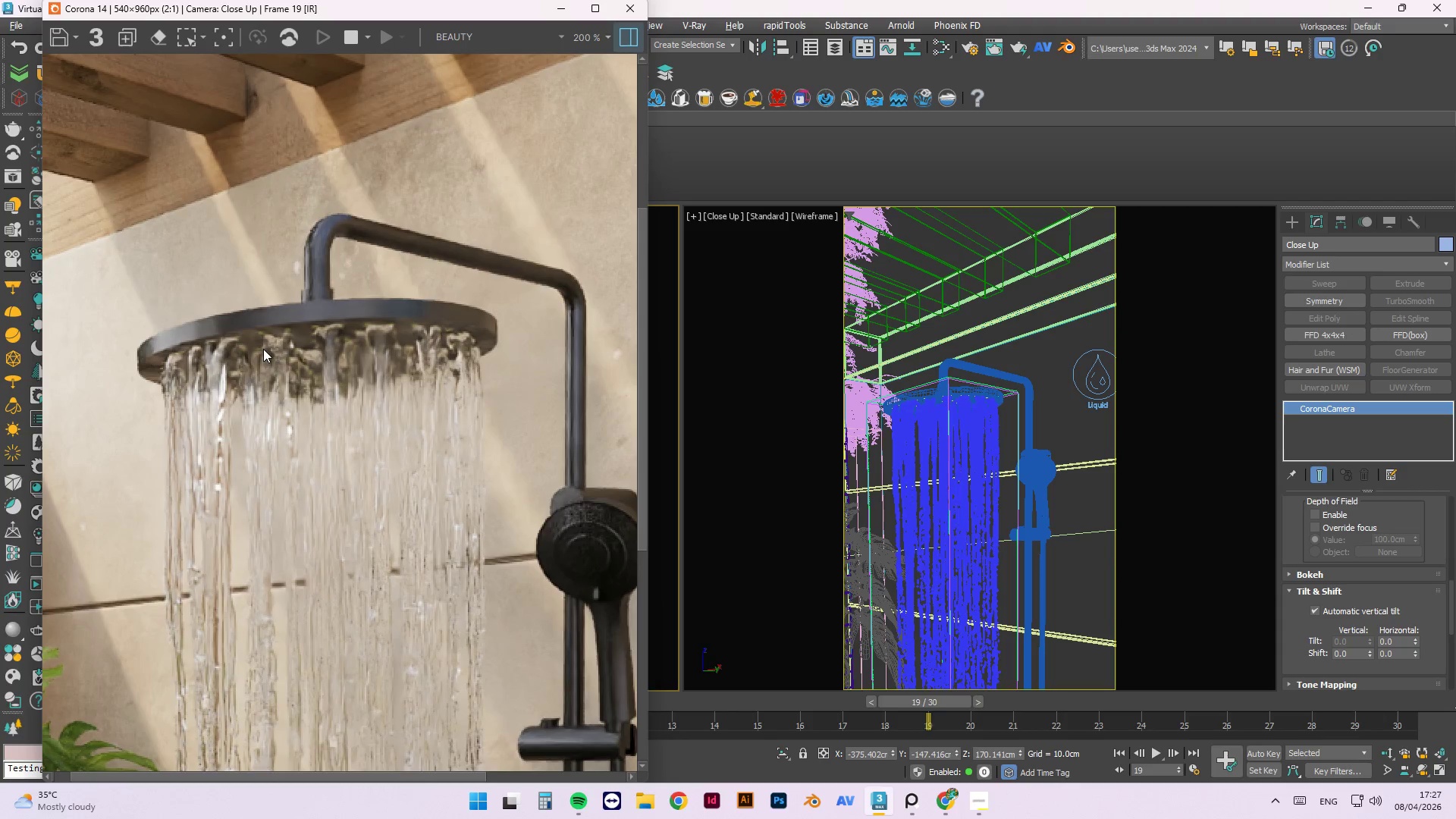 
scroll: coordinate [263, 349], scroll_direction: down, amount: 1.0
 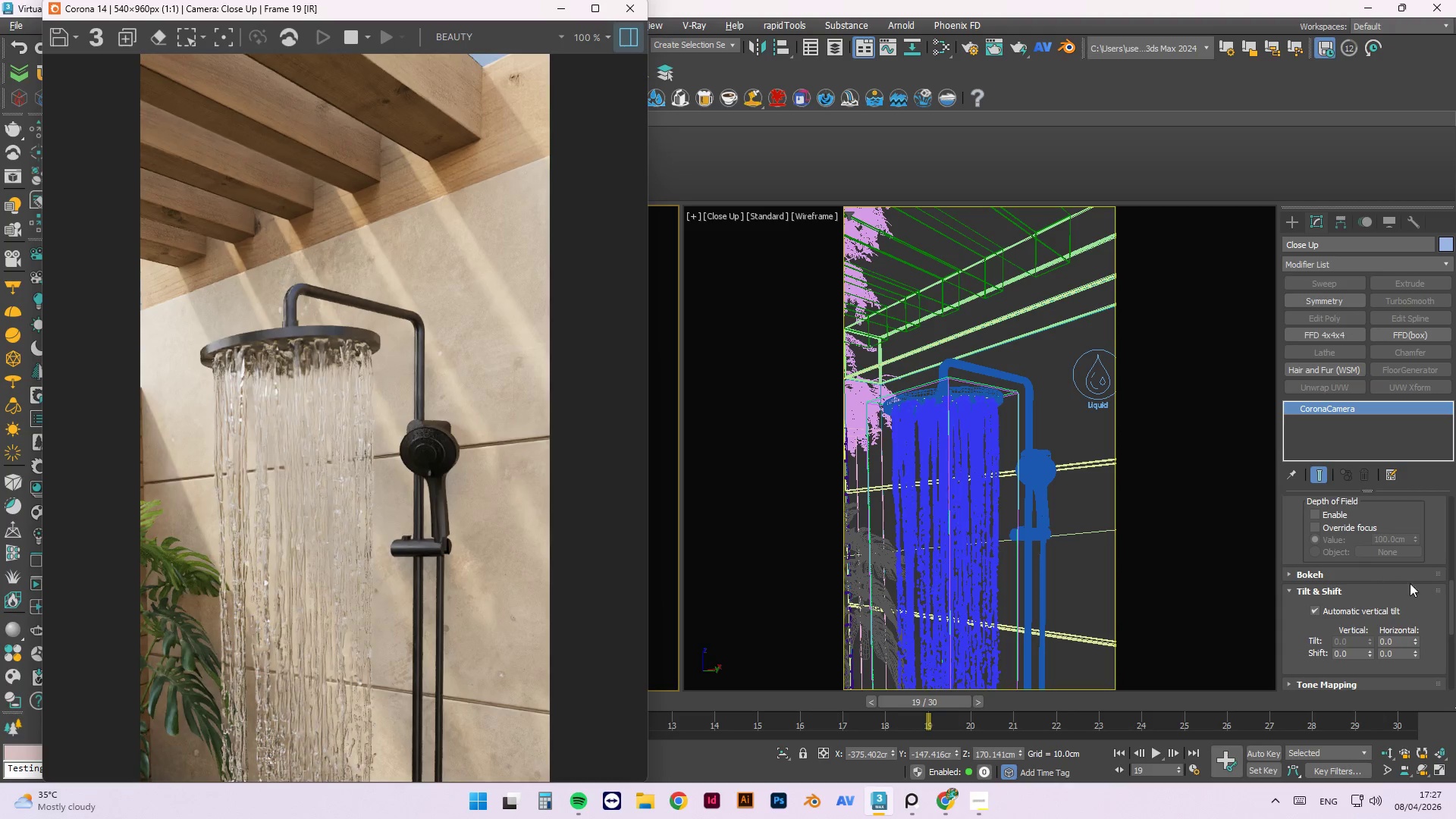 
left_click([1313, 611])
 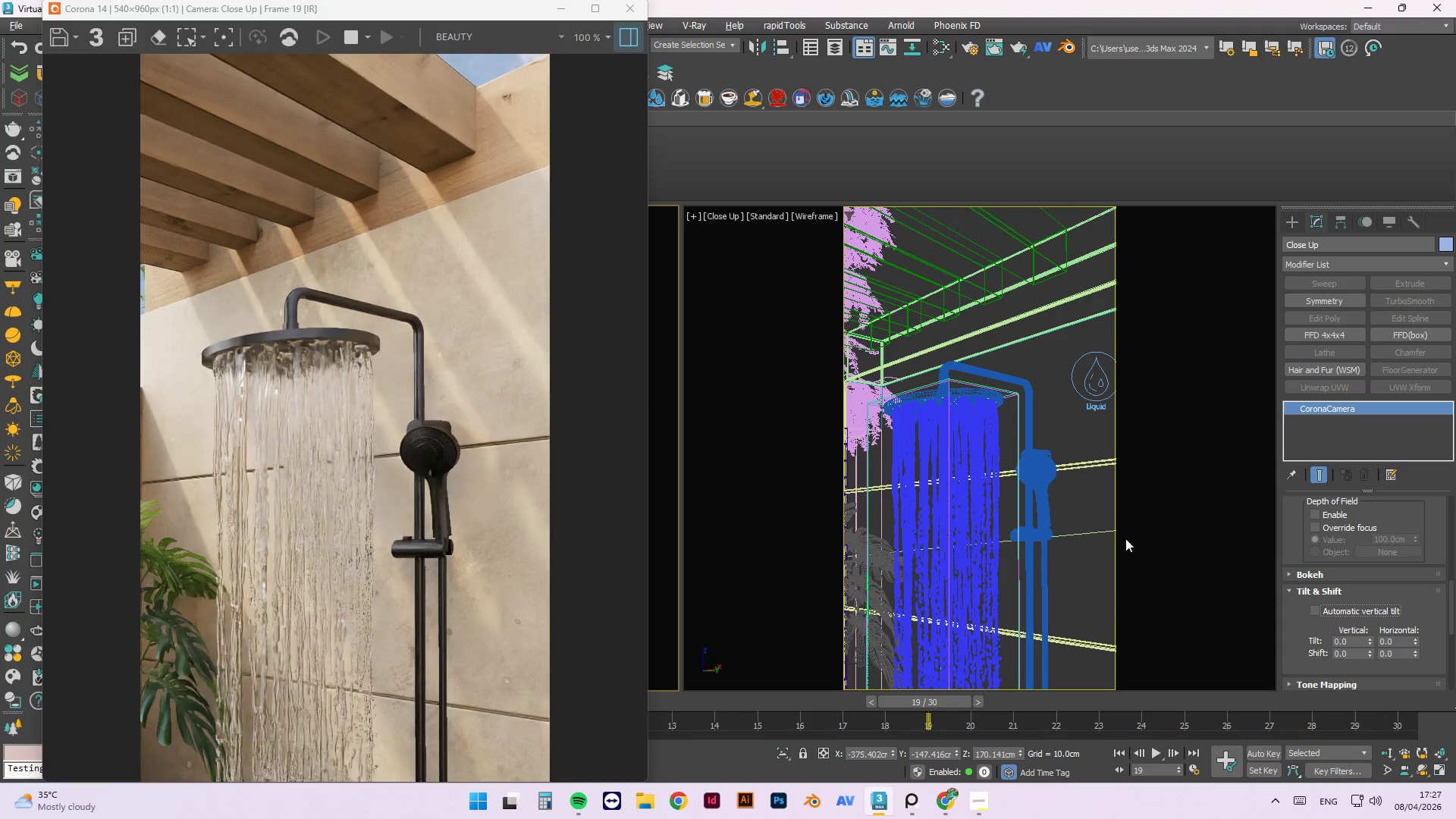 
wait(7.34)
 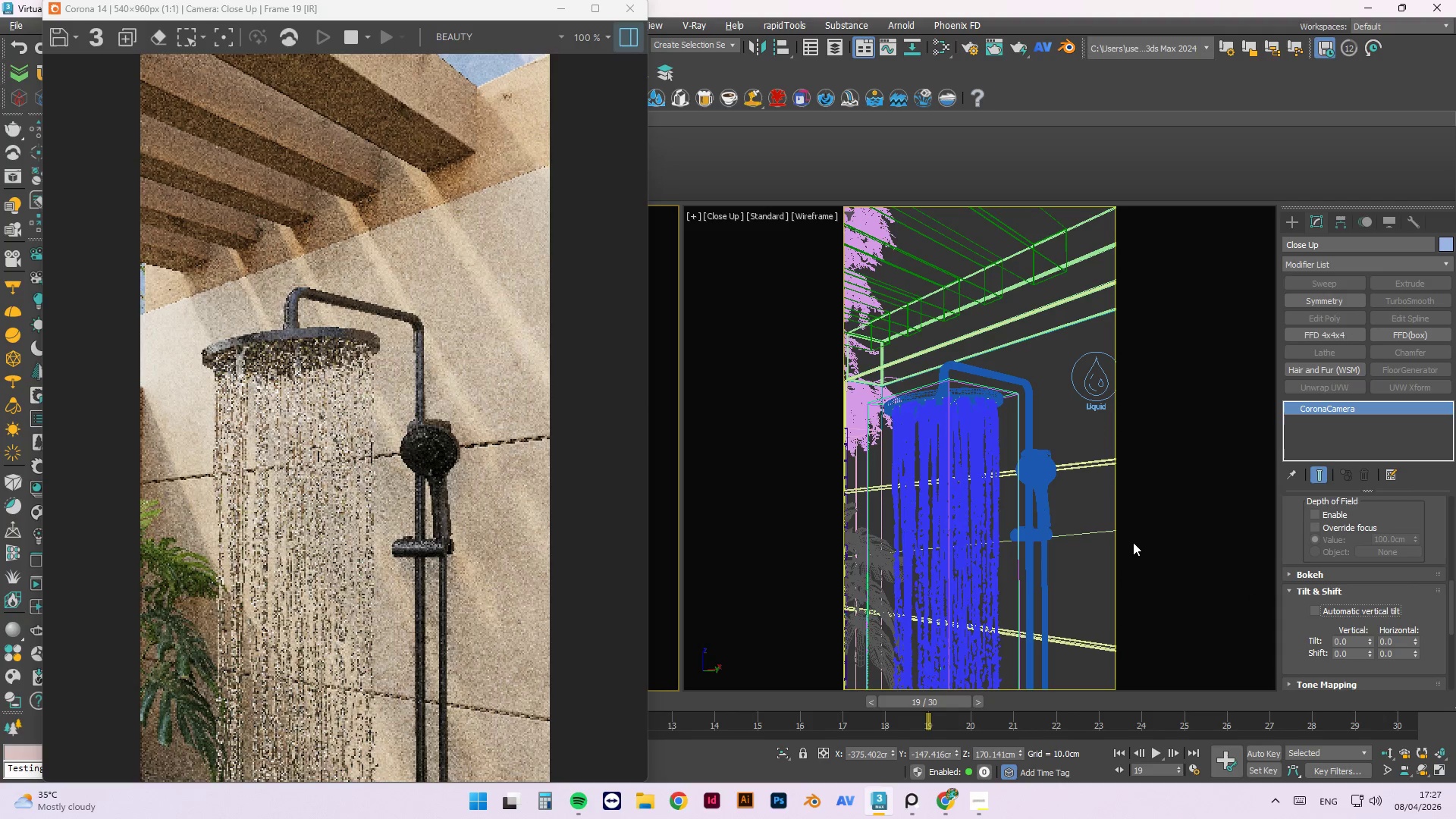 
scroll: coordinate [440, 677], scroll_direction: up, amount: 2.0
 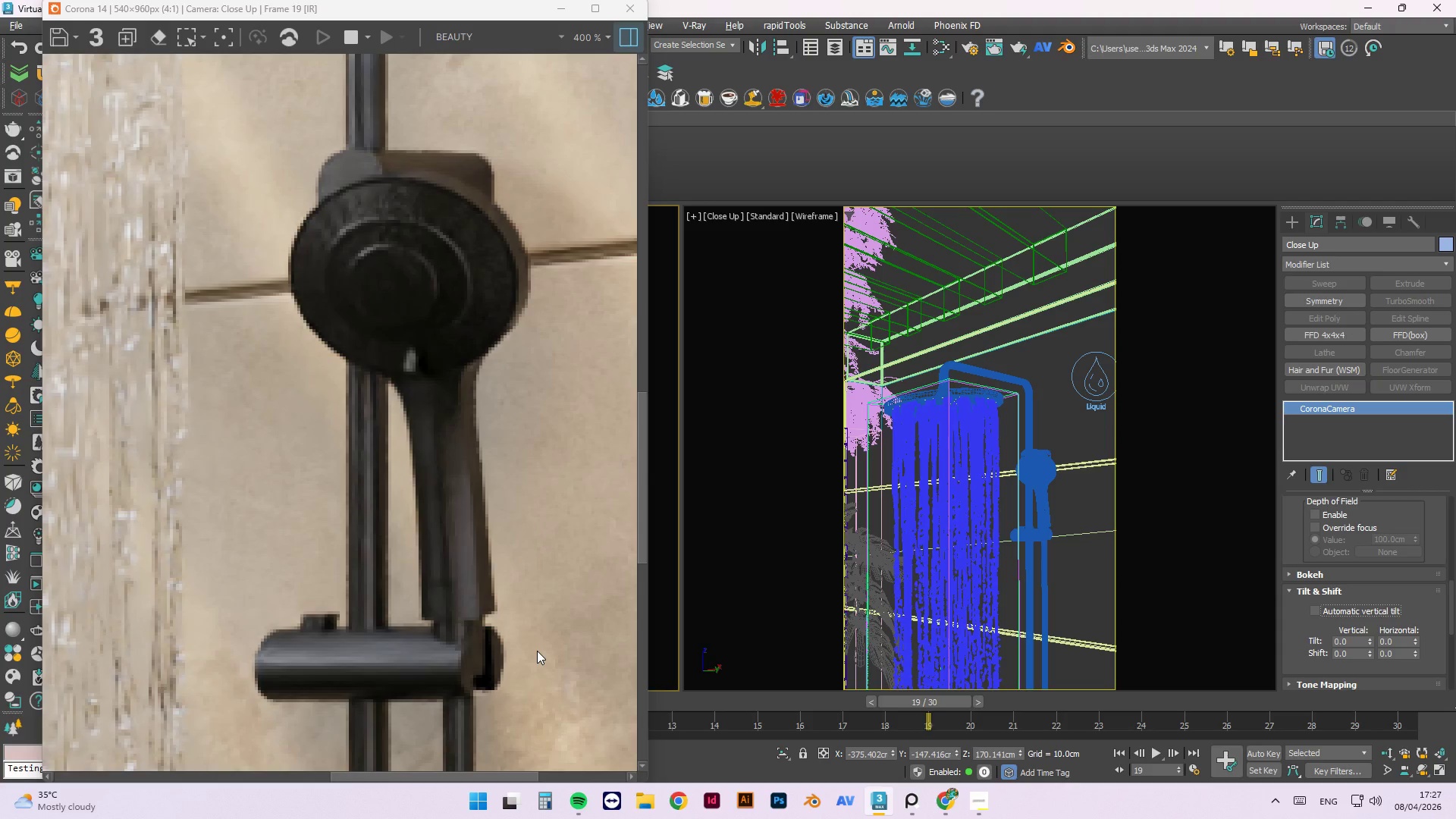 
wait(5.21)
 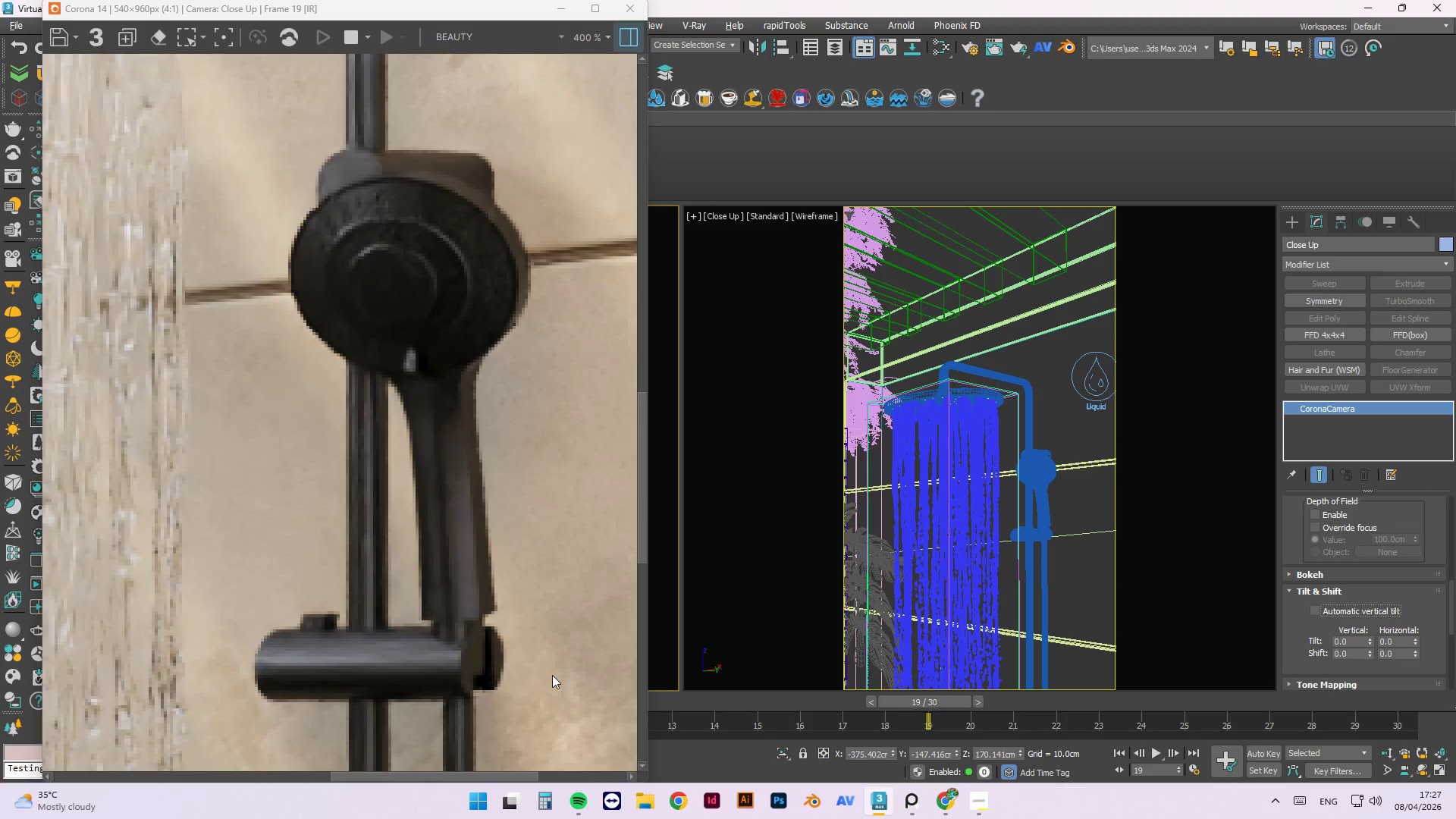 
scroll: coordinate [467, 553], scroll_direction: down, amount: 2.0
 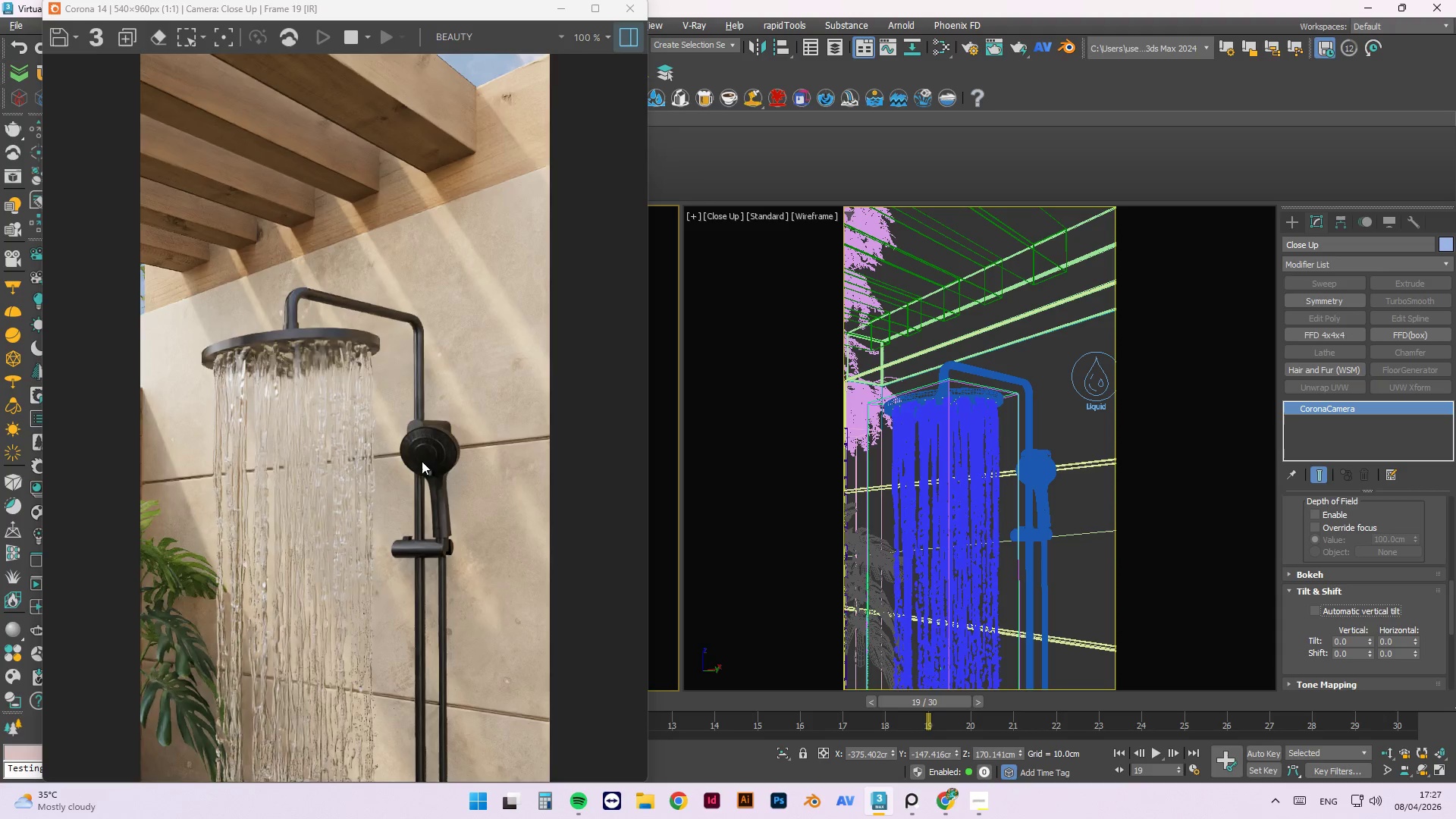 
scroll: coordinate [422, 460], scroll_direction: up, amount: 1.0
 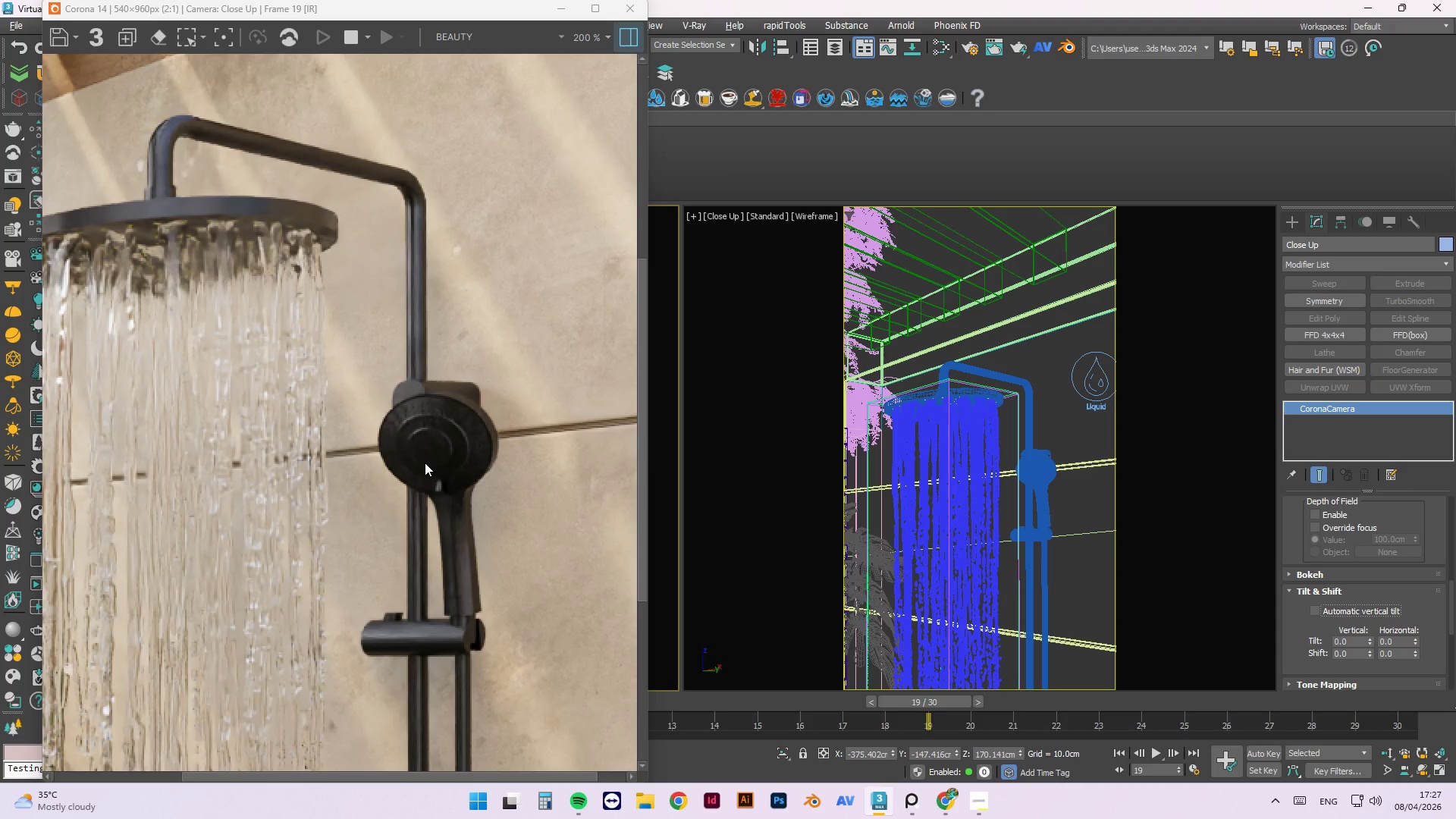 
scroll: coordinate [425, 463], scroll_direction: down, amount: 2.0
 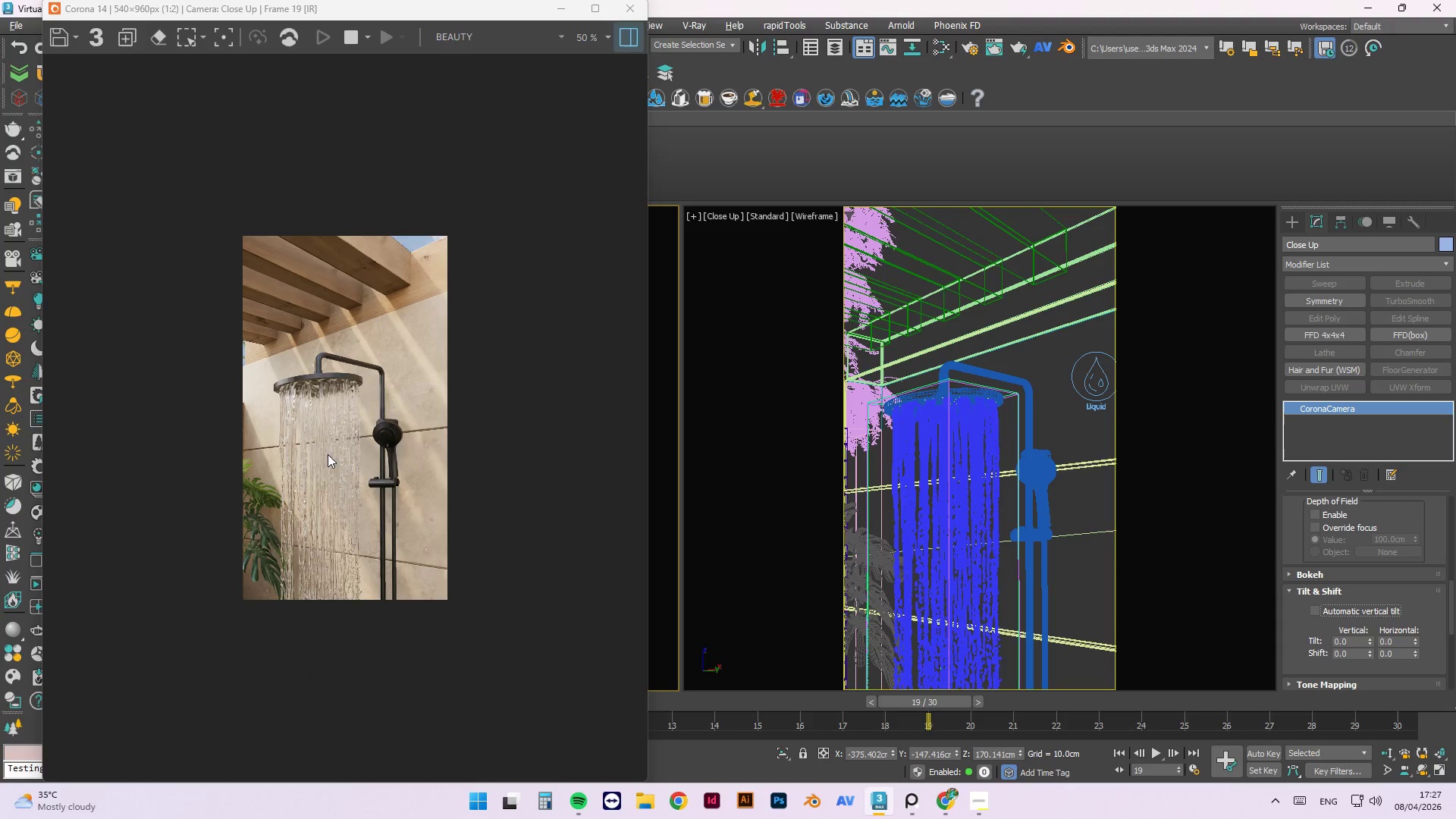 
scroll: coordinate [296, 294], scroll_direction: up, amount: 2.0
 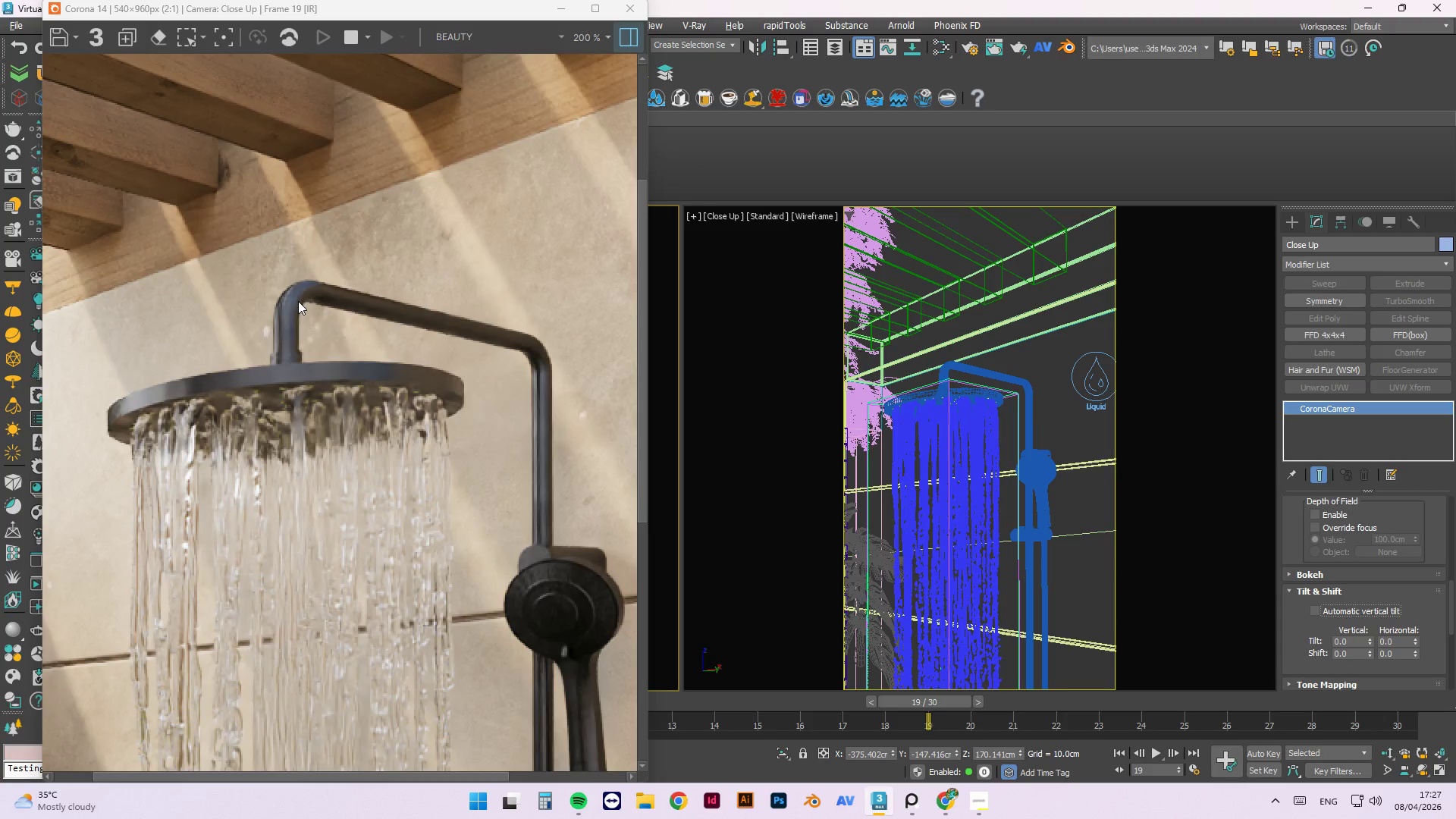 
wait(5.65)
 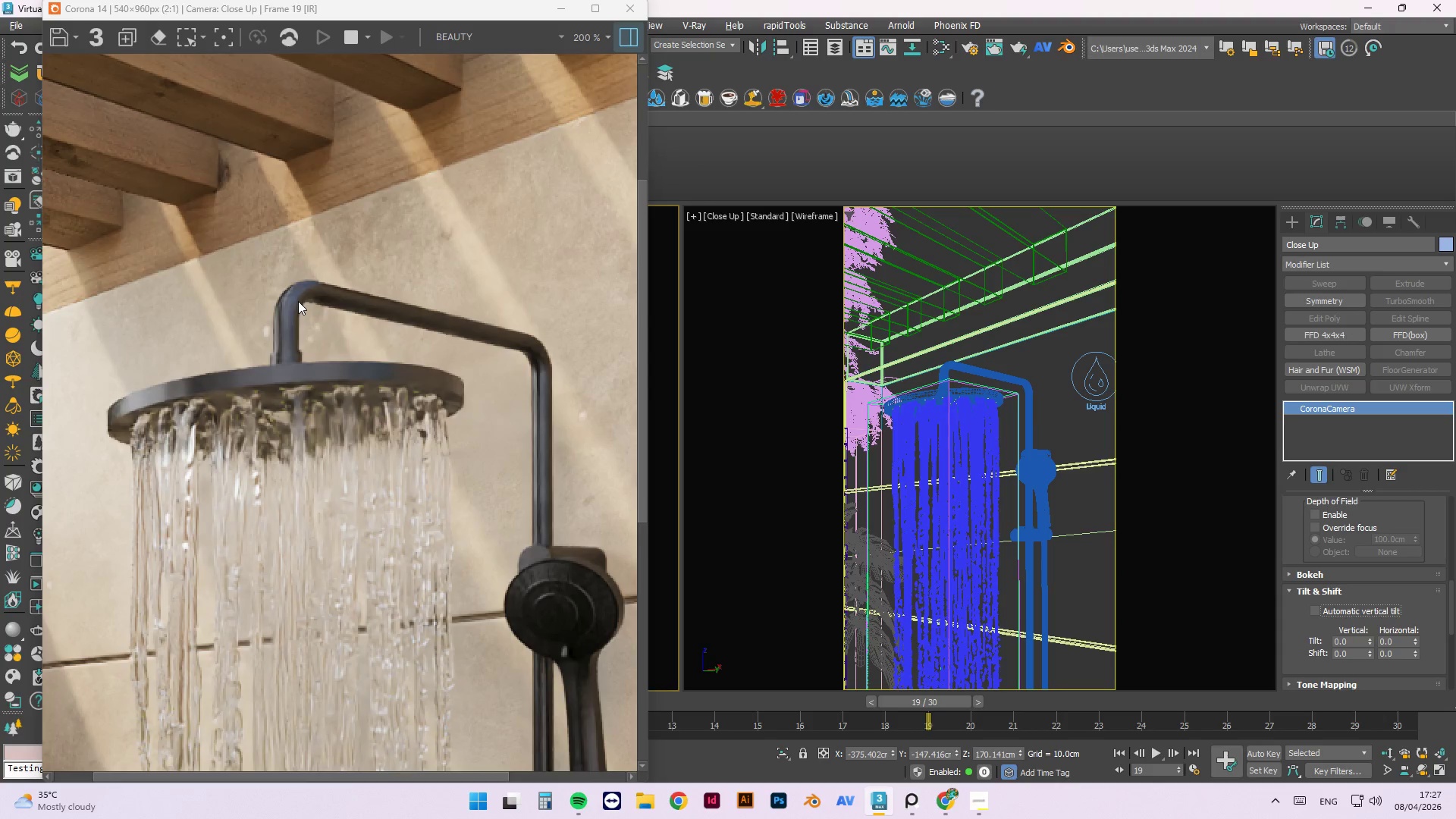 
scroll: coordinate [325, 344], scroll_direction: up, amount: 1.0
 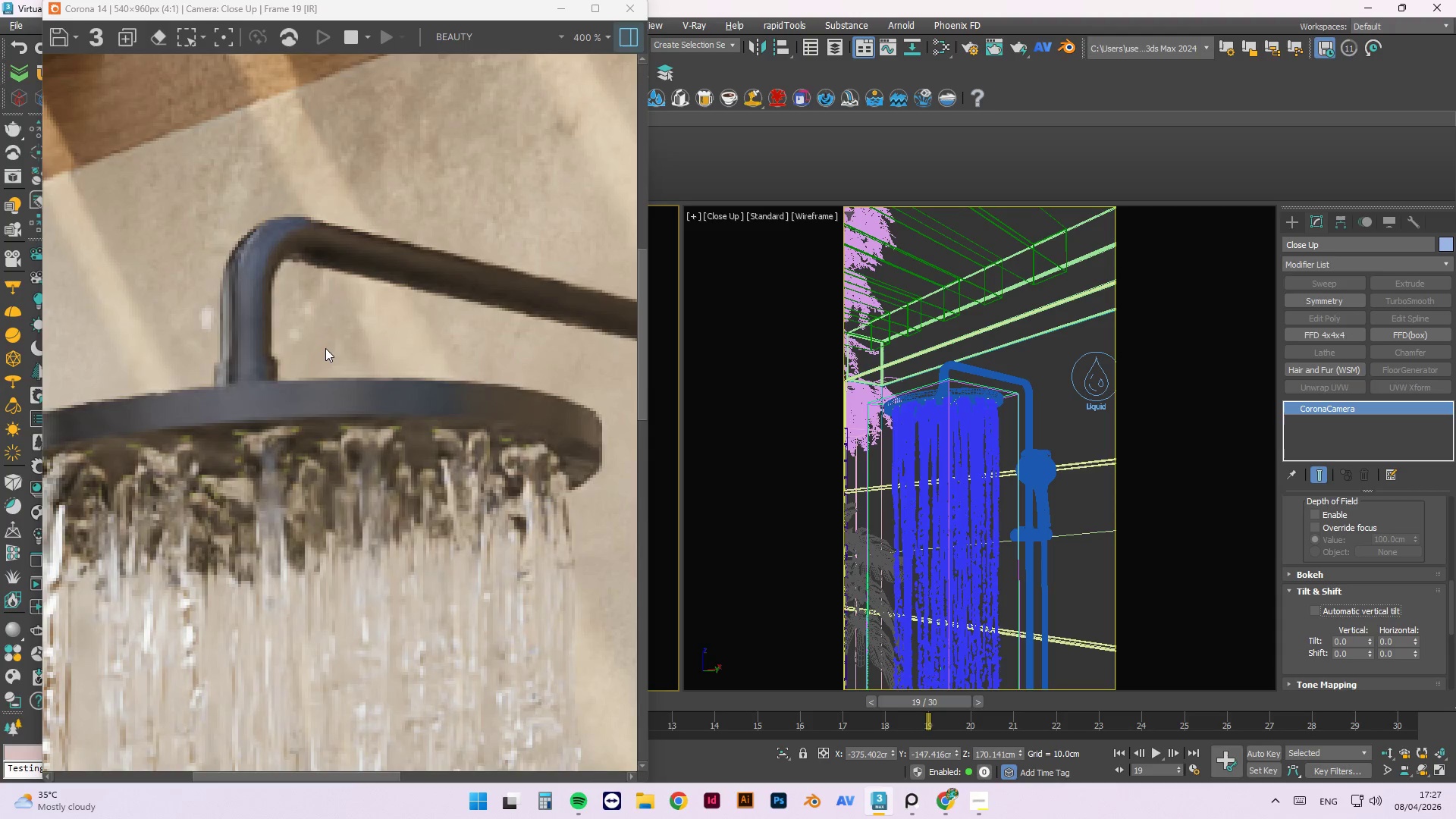 
scroll: coordinate [325, 348], scroll_direction: down, amount: 2.0
 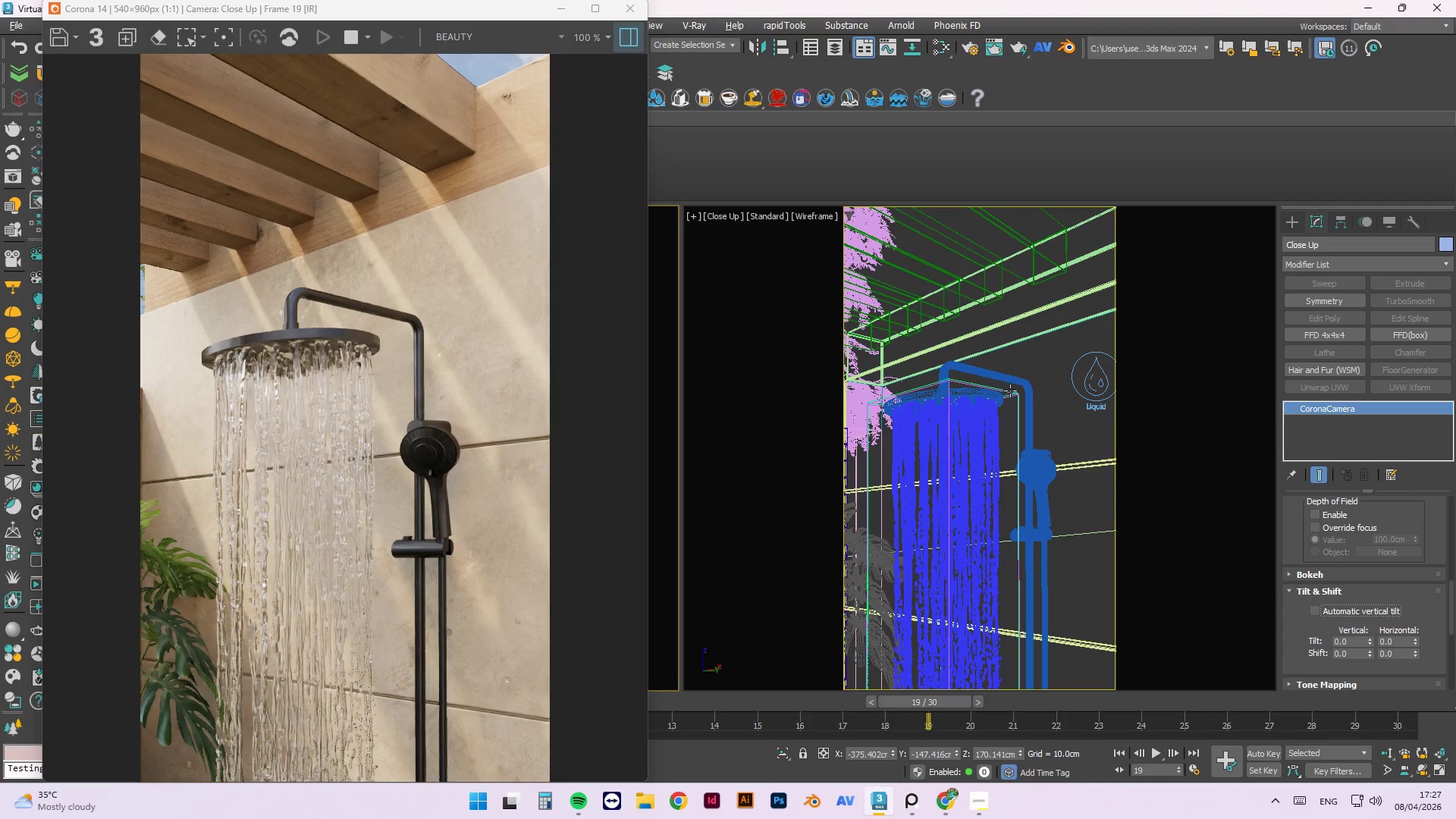 
left_click([1020, 362])
 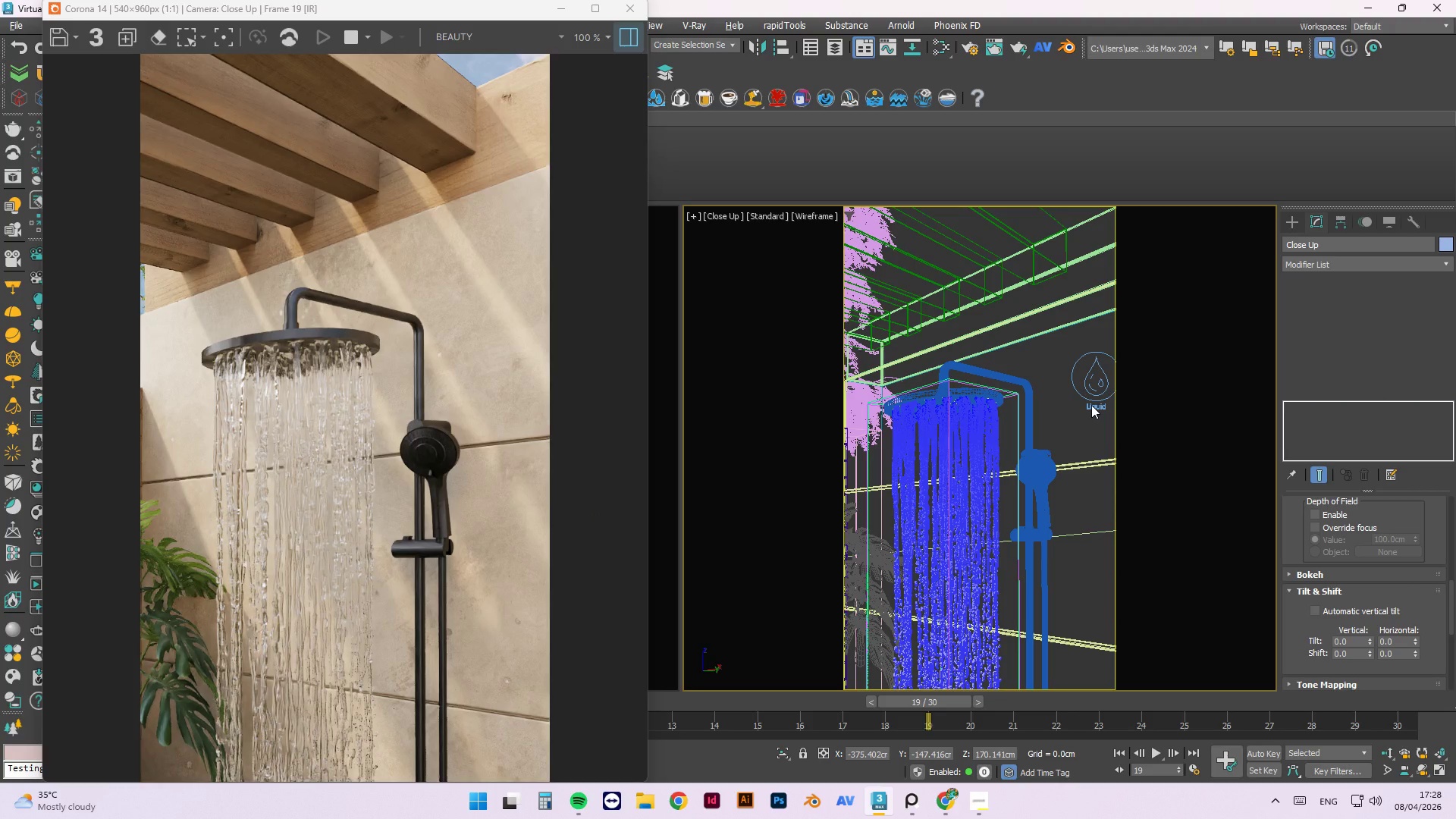 
left_click([991, 424])
 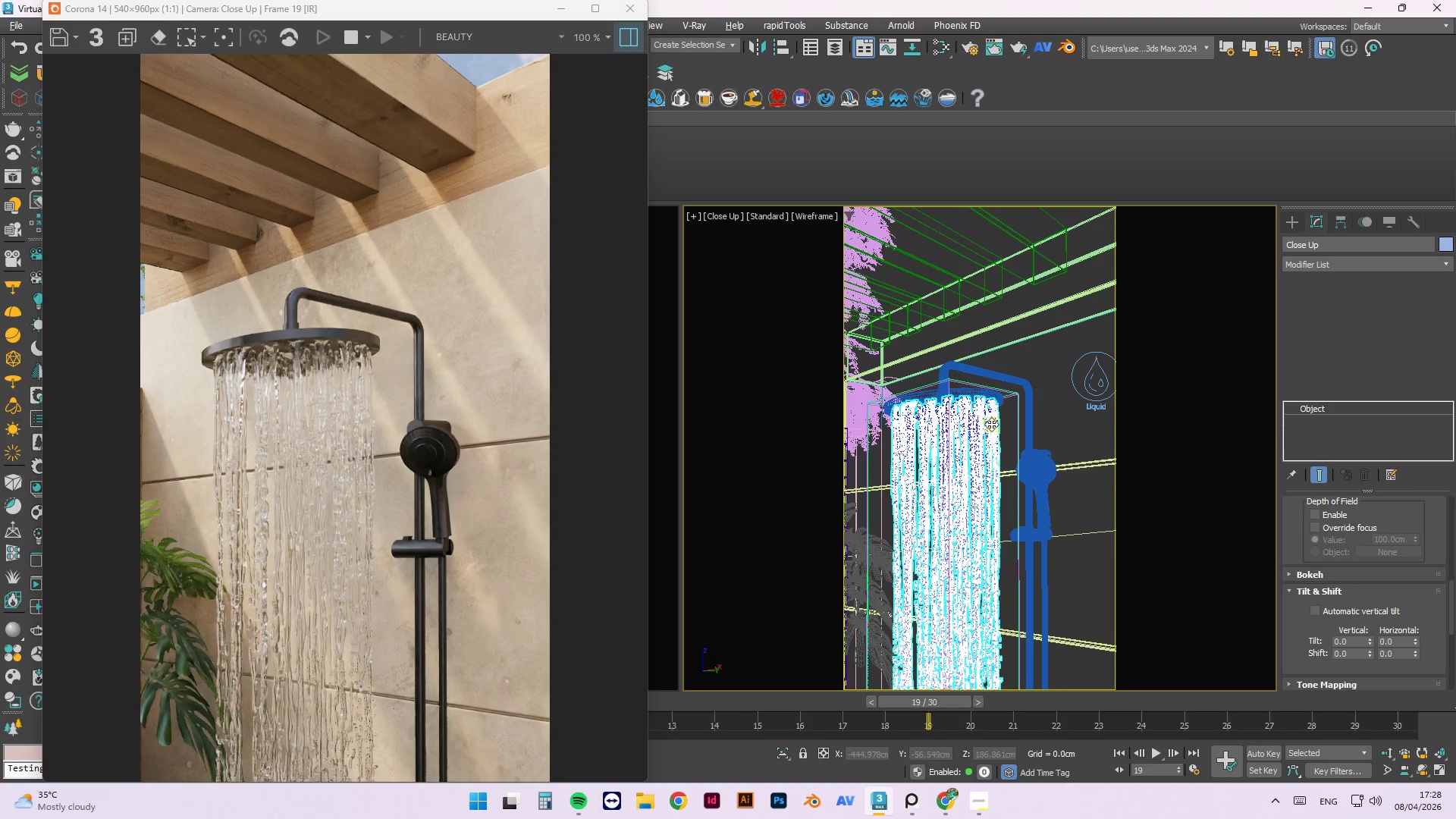 
wait(9.19)
 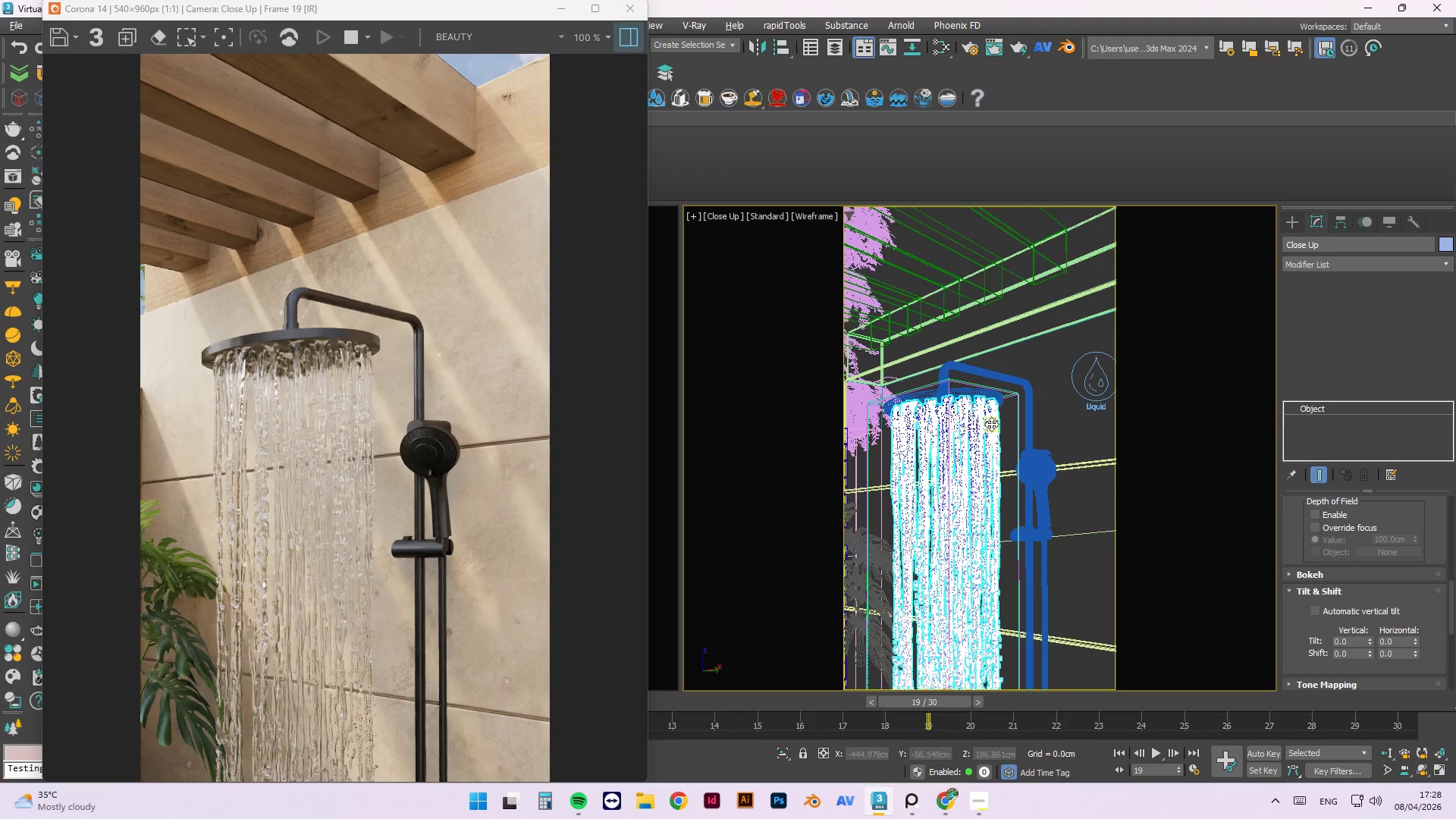 
left_click_drag(start_coordinate=[1412, 617], to_coordinate=[1356, 618])
 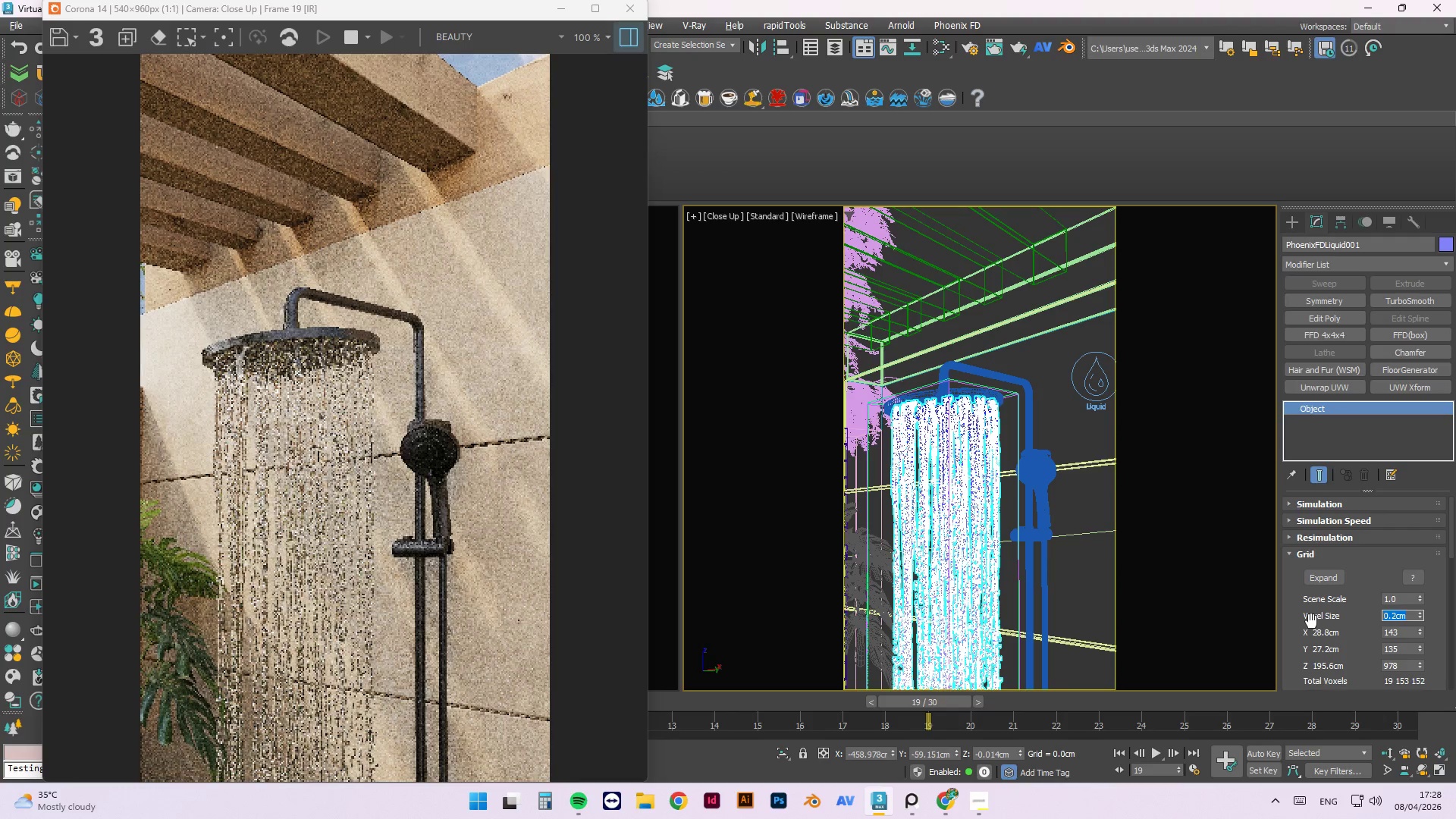 
key(Numpad0)
 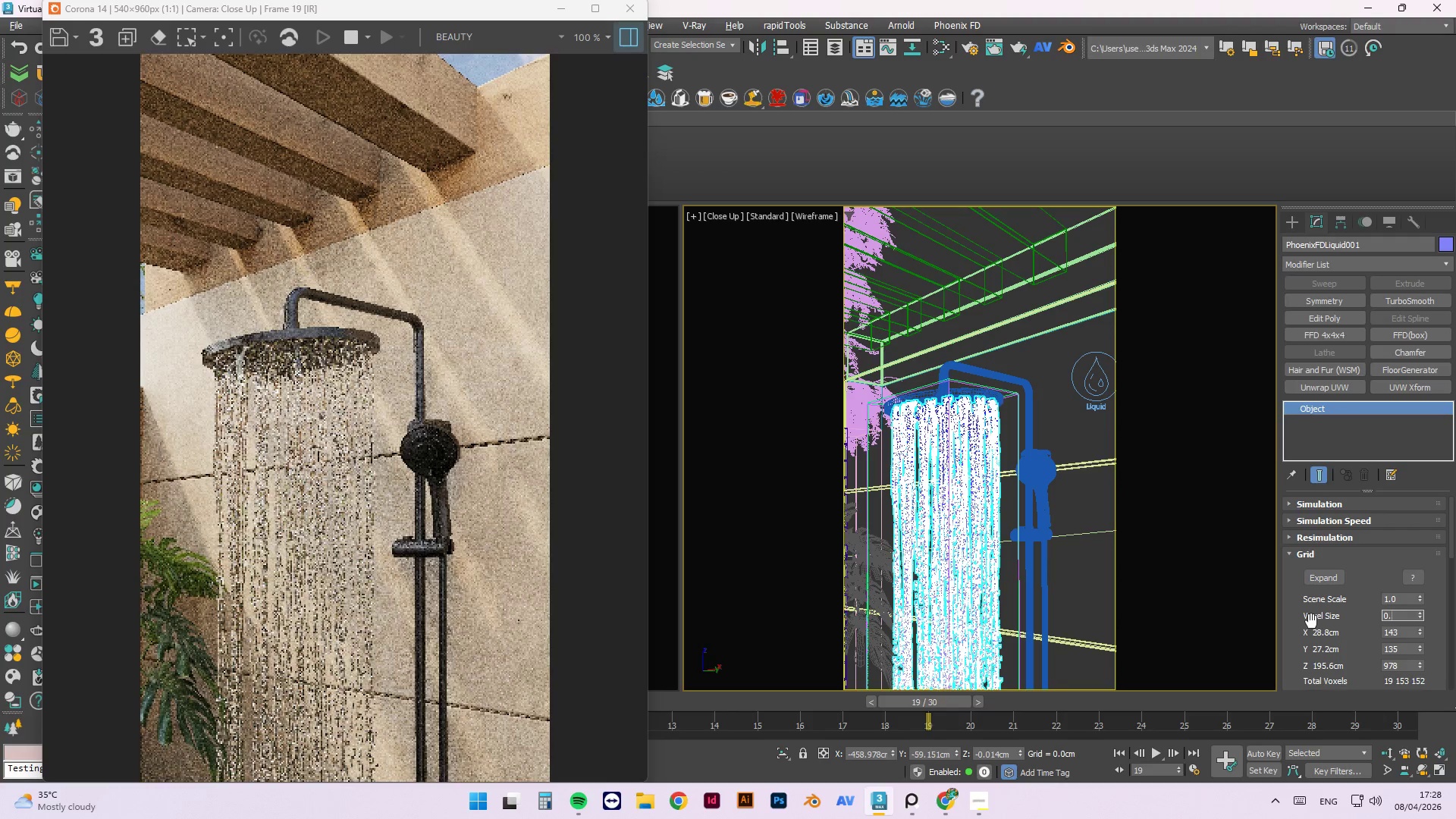 
key(NumpadDecimal)
 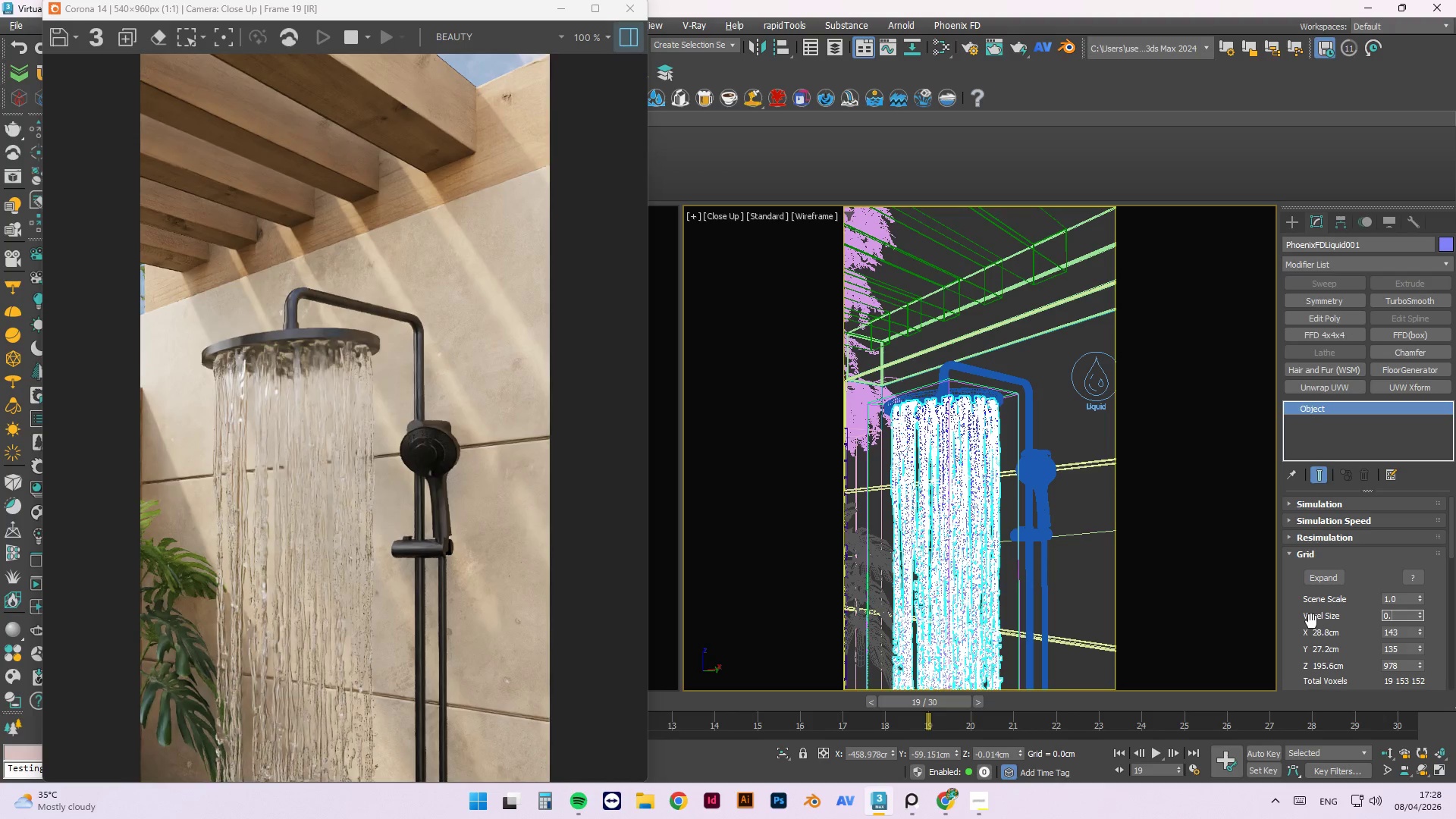 
wait(7.47)
 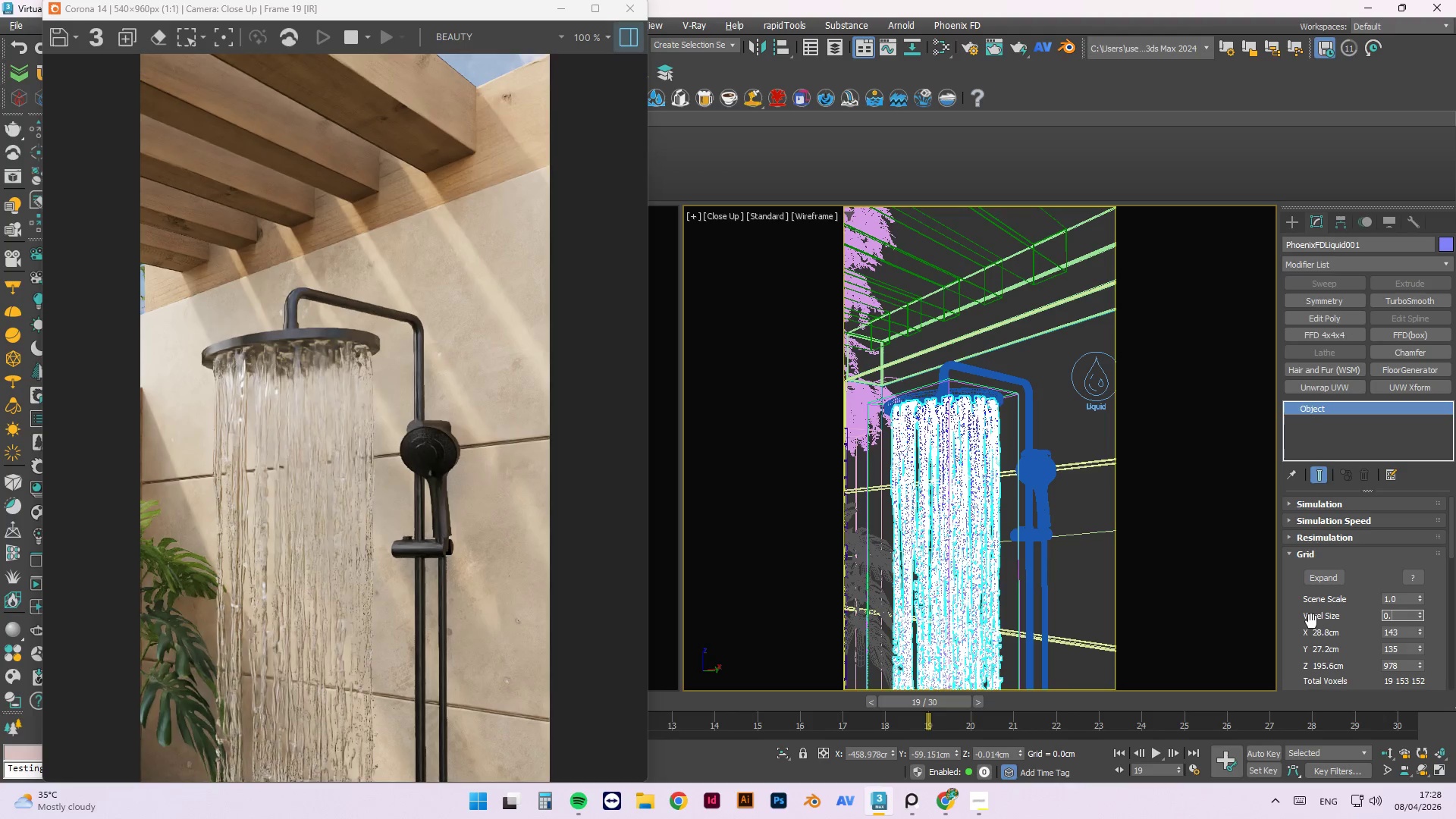 
key(Numpad1)
 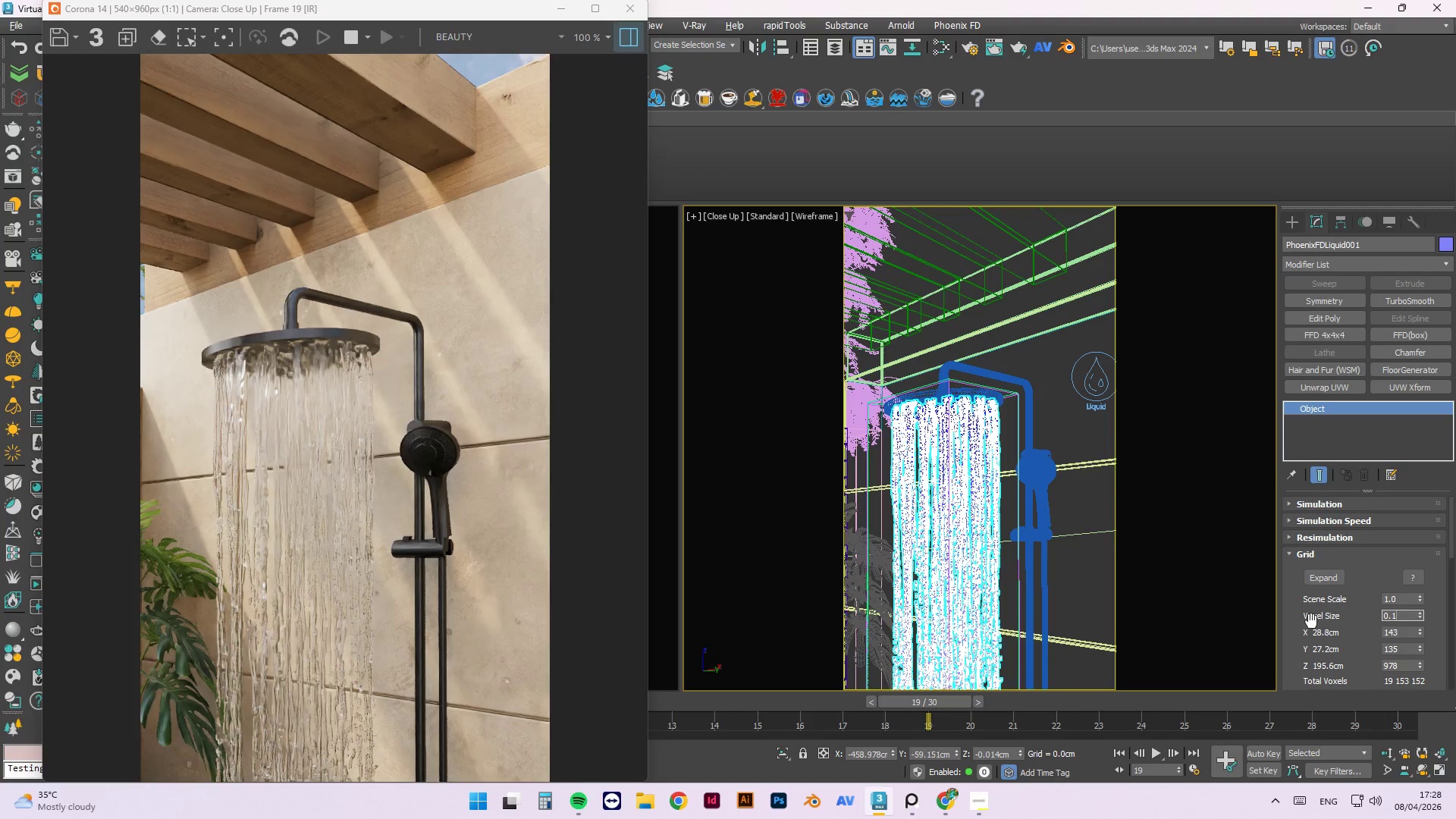 
key(NumpadEnter)
 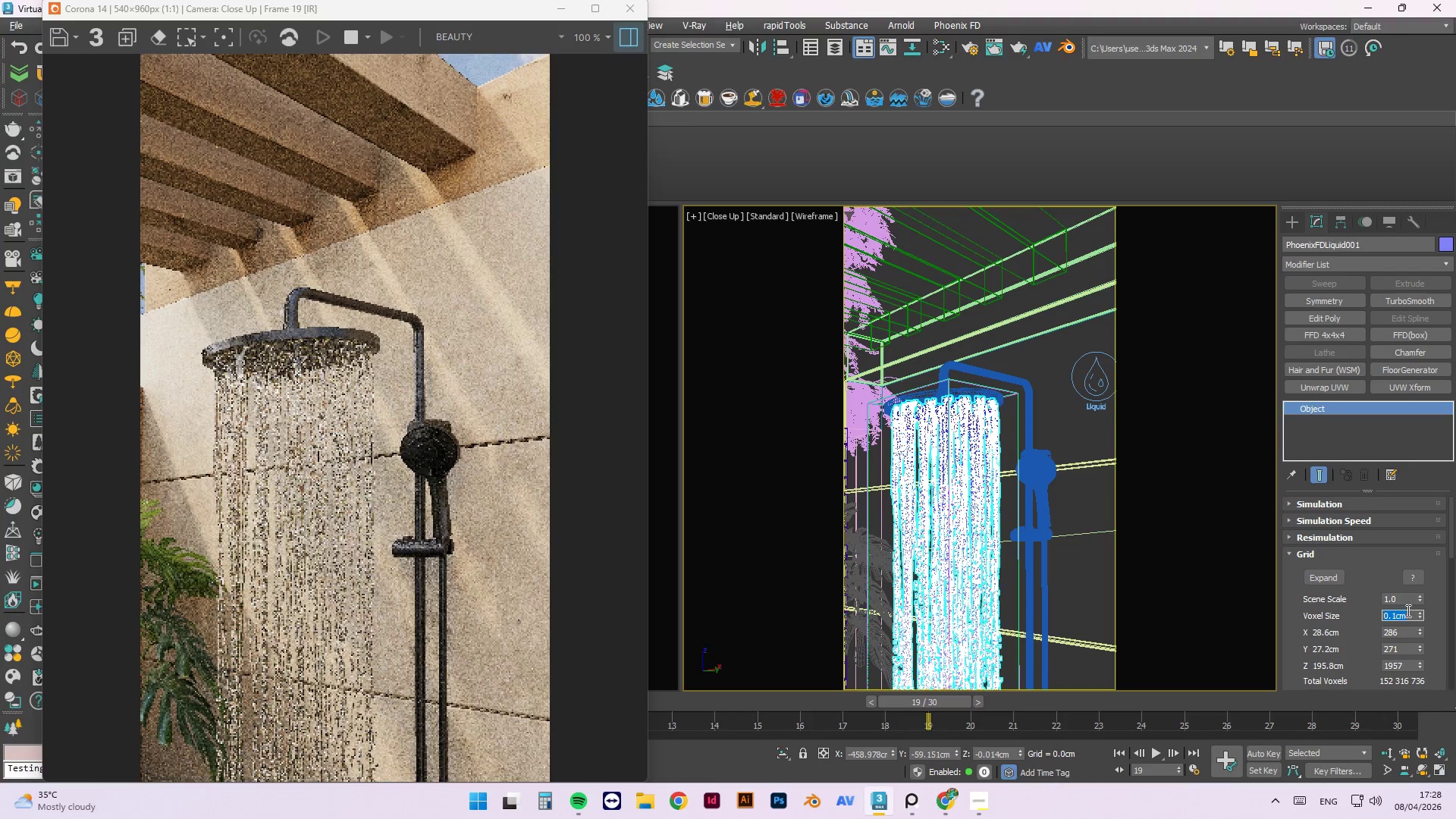 
left_click([1409, 601])
 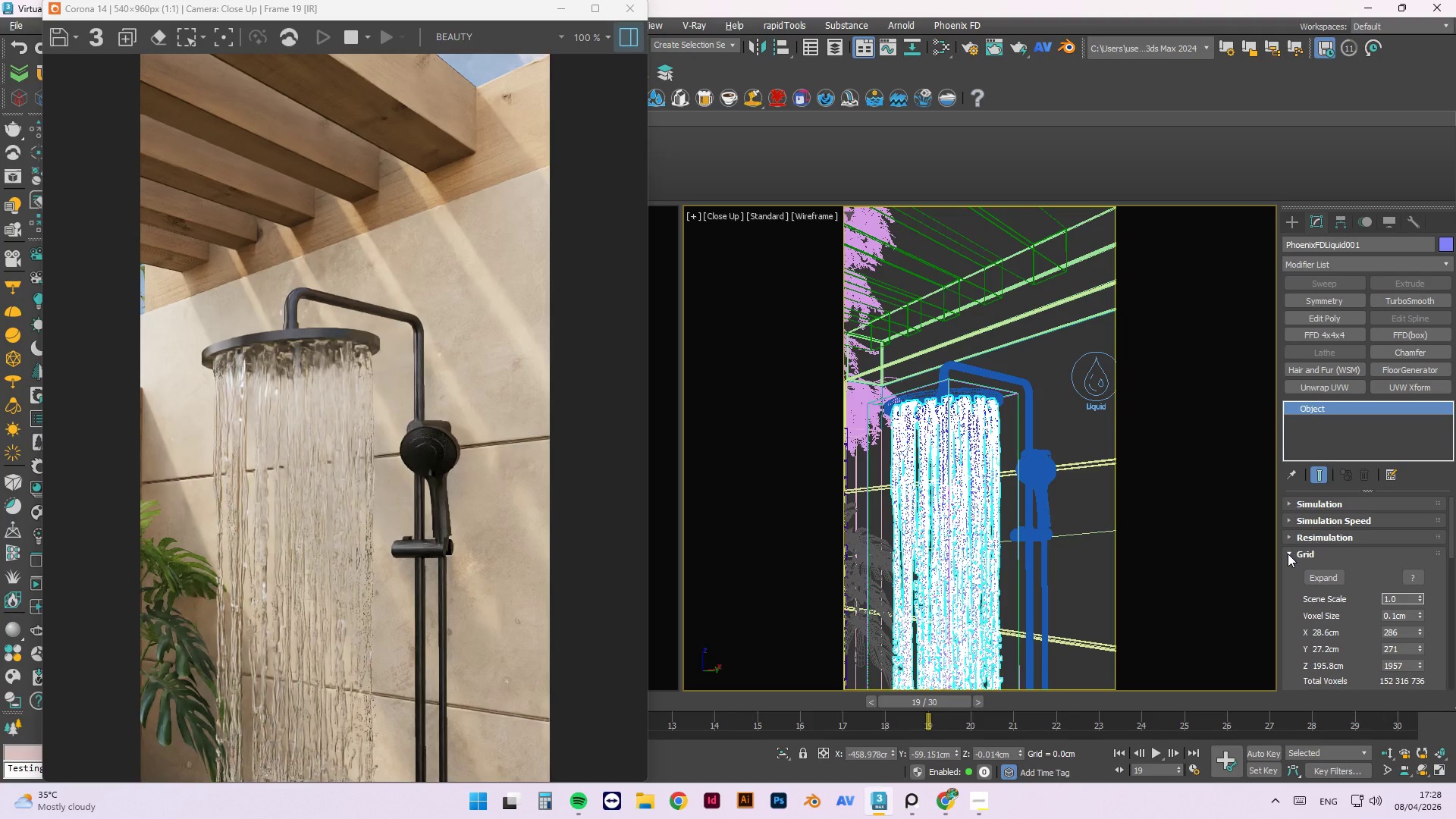 
left_click([1288, 550])
 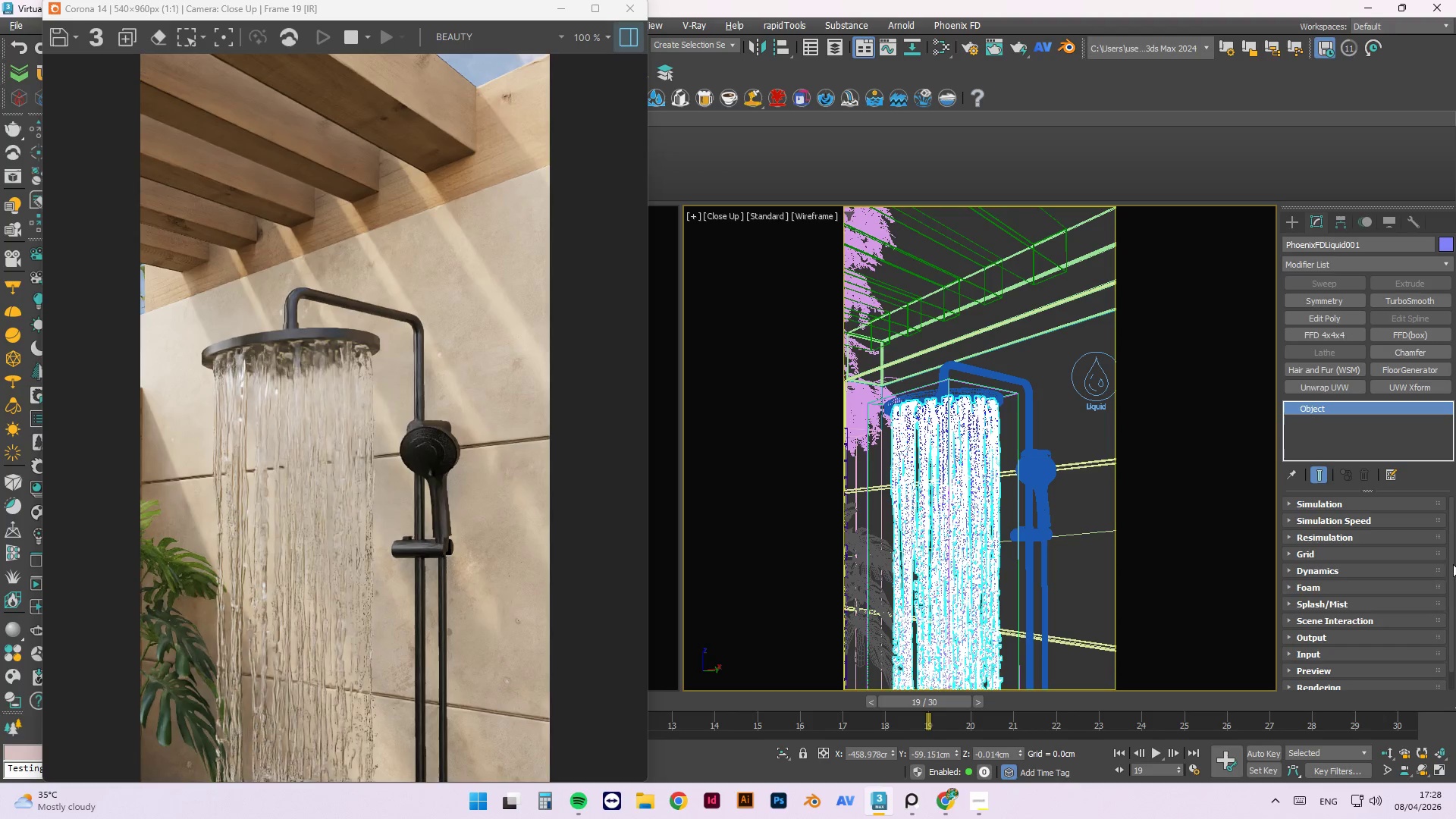 
left_click_drag(start_coordinate=[1450, 564], to_coordinate=[1455, 547])
 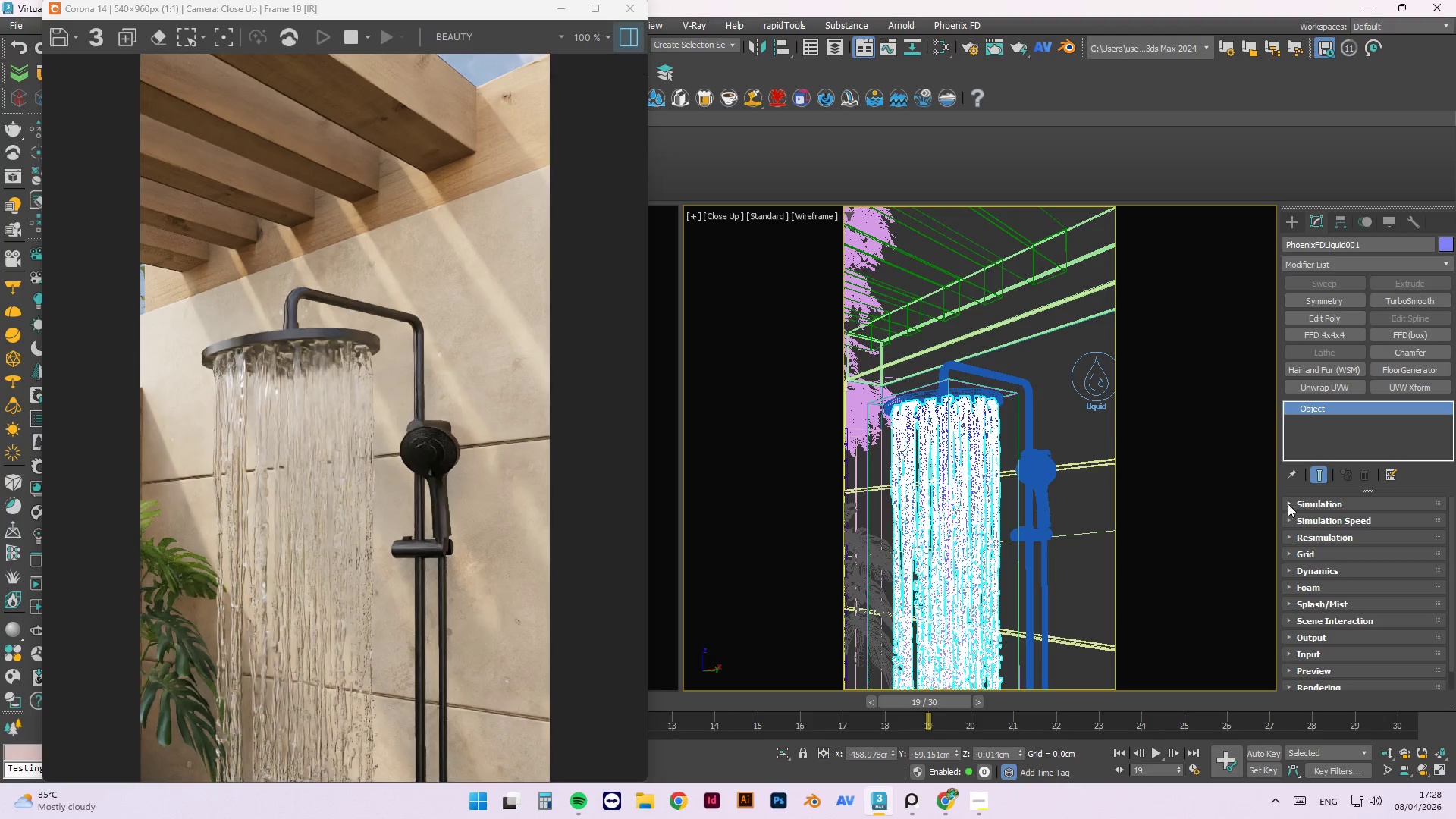 
left_click([1291, 504])
 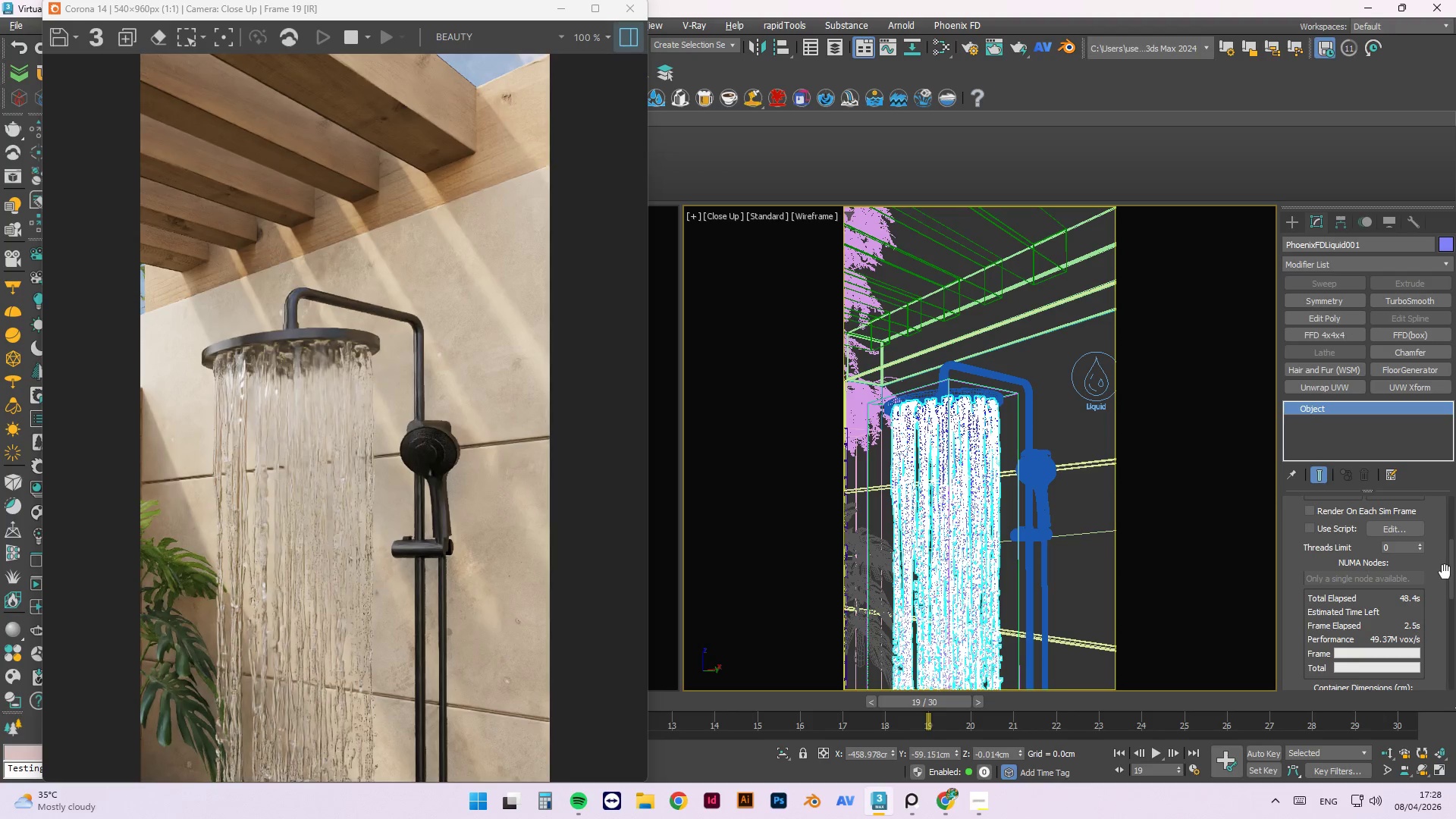 
left_click_drag(start_coordinate=[1453, 570], to_coordinate=[1450, 519])
 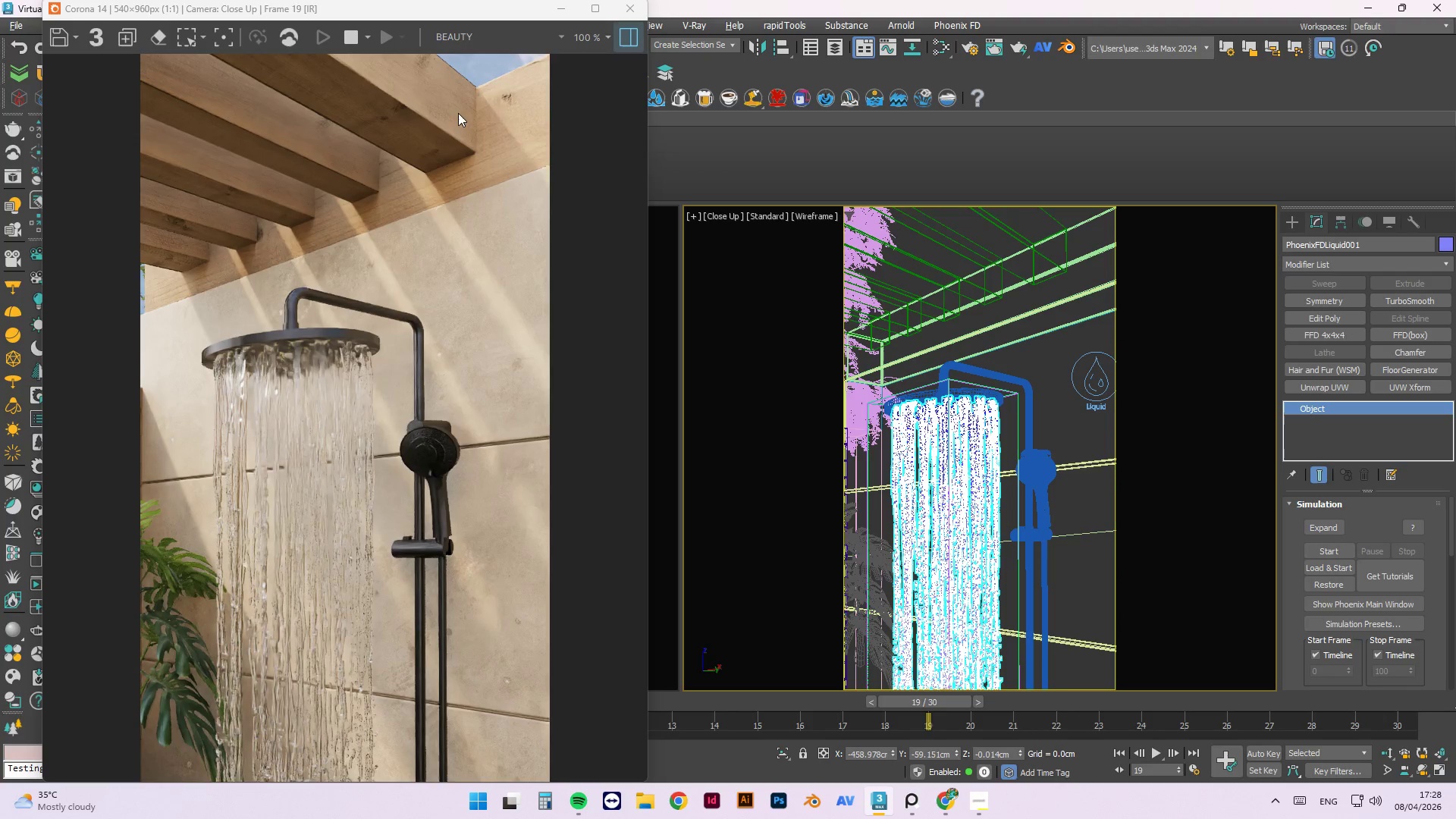 
left_click_drag(start_coordinate=[482, 6], to_coordinate=[535, 782])
 